 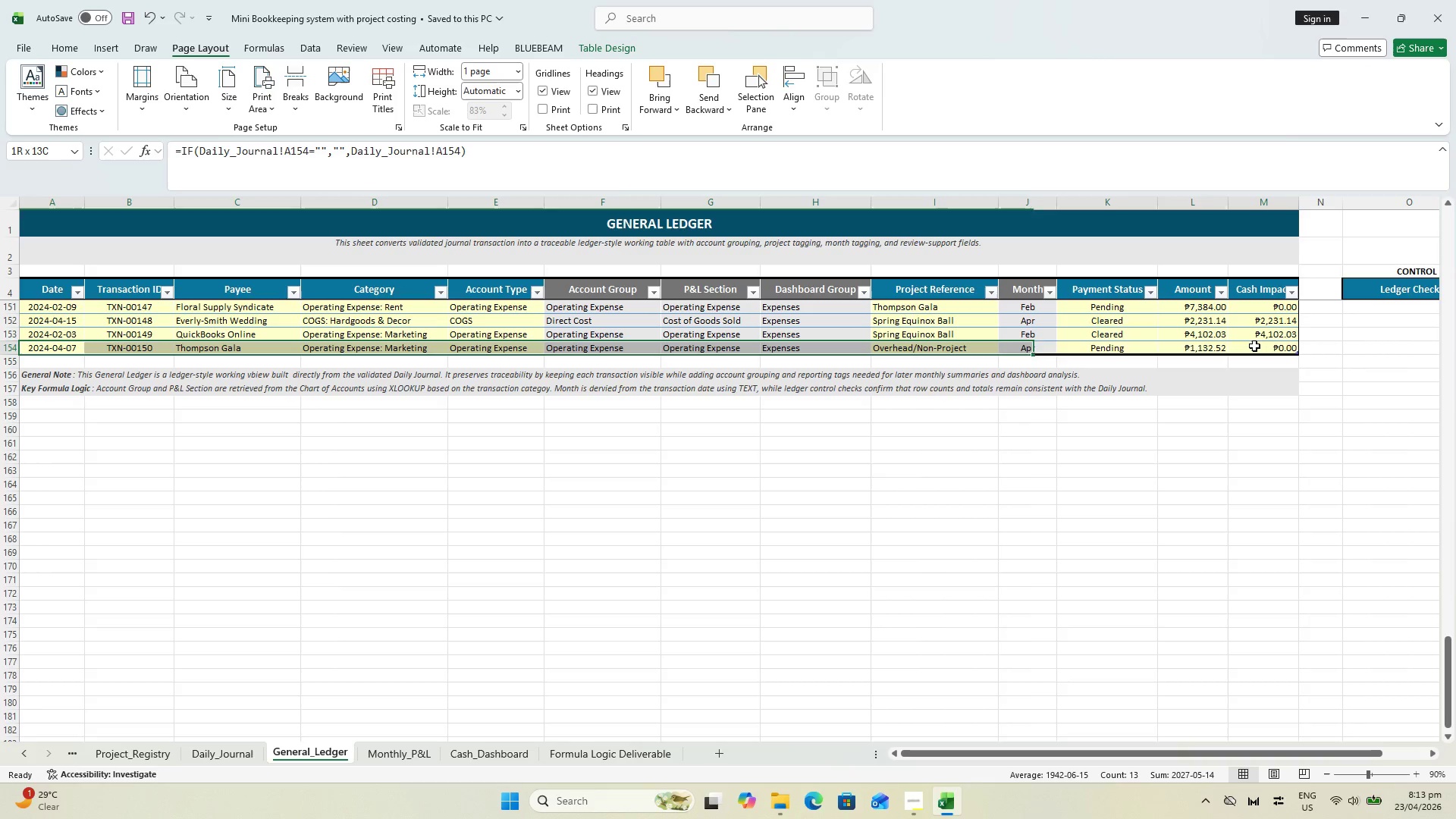 
left_click([1254, 346])
 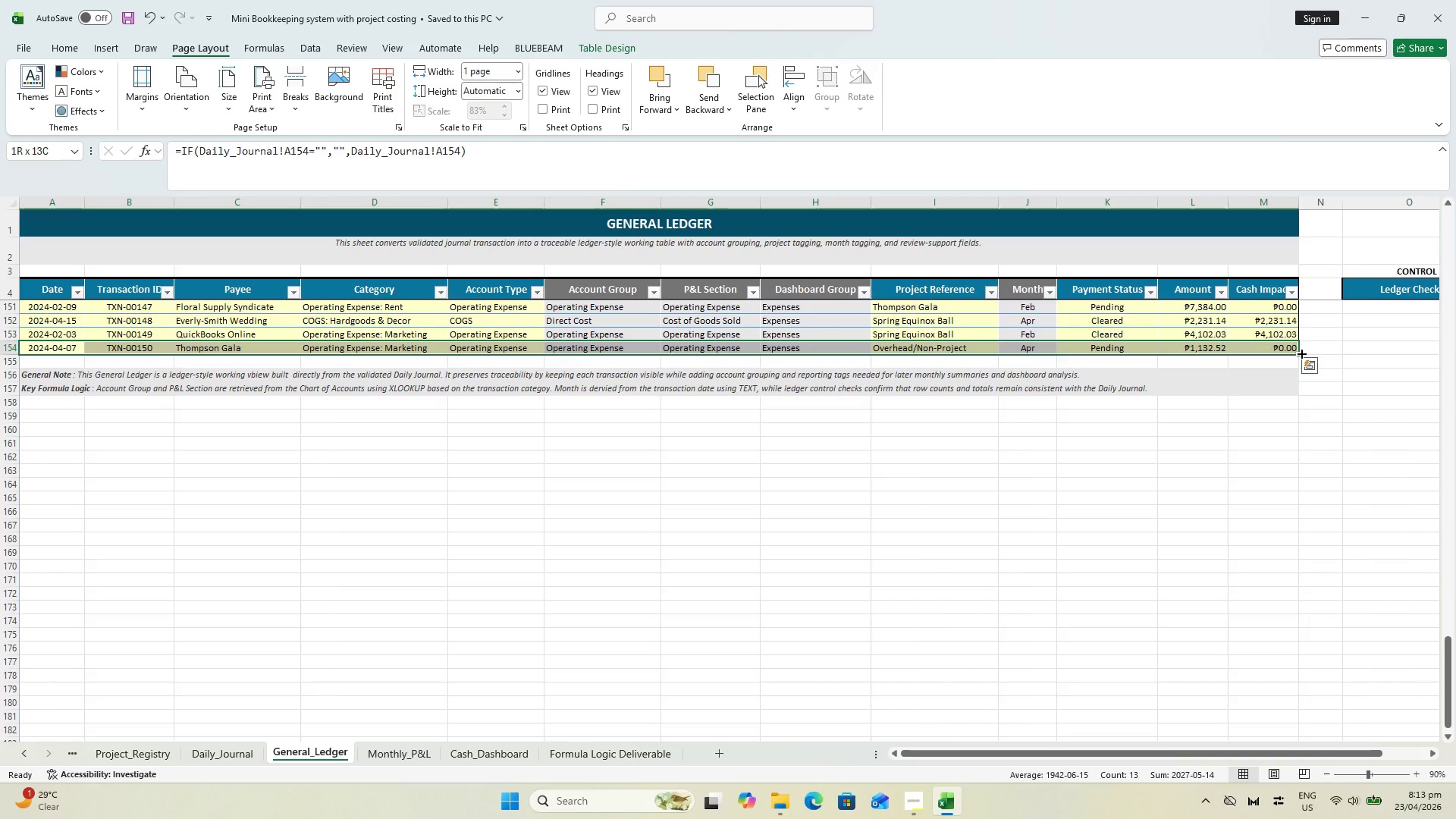 
wait(7.3)
 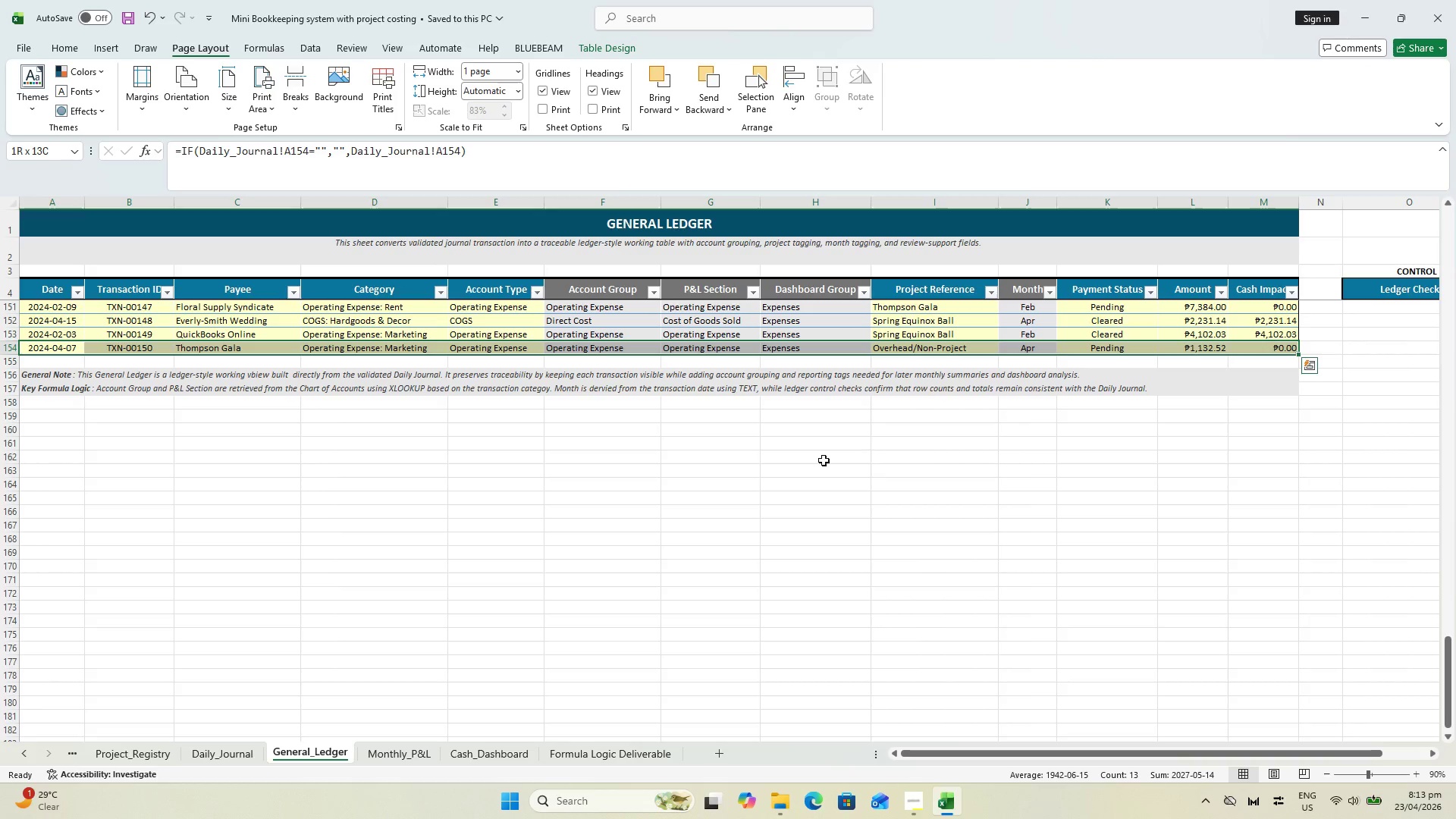 
key(Escape)
 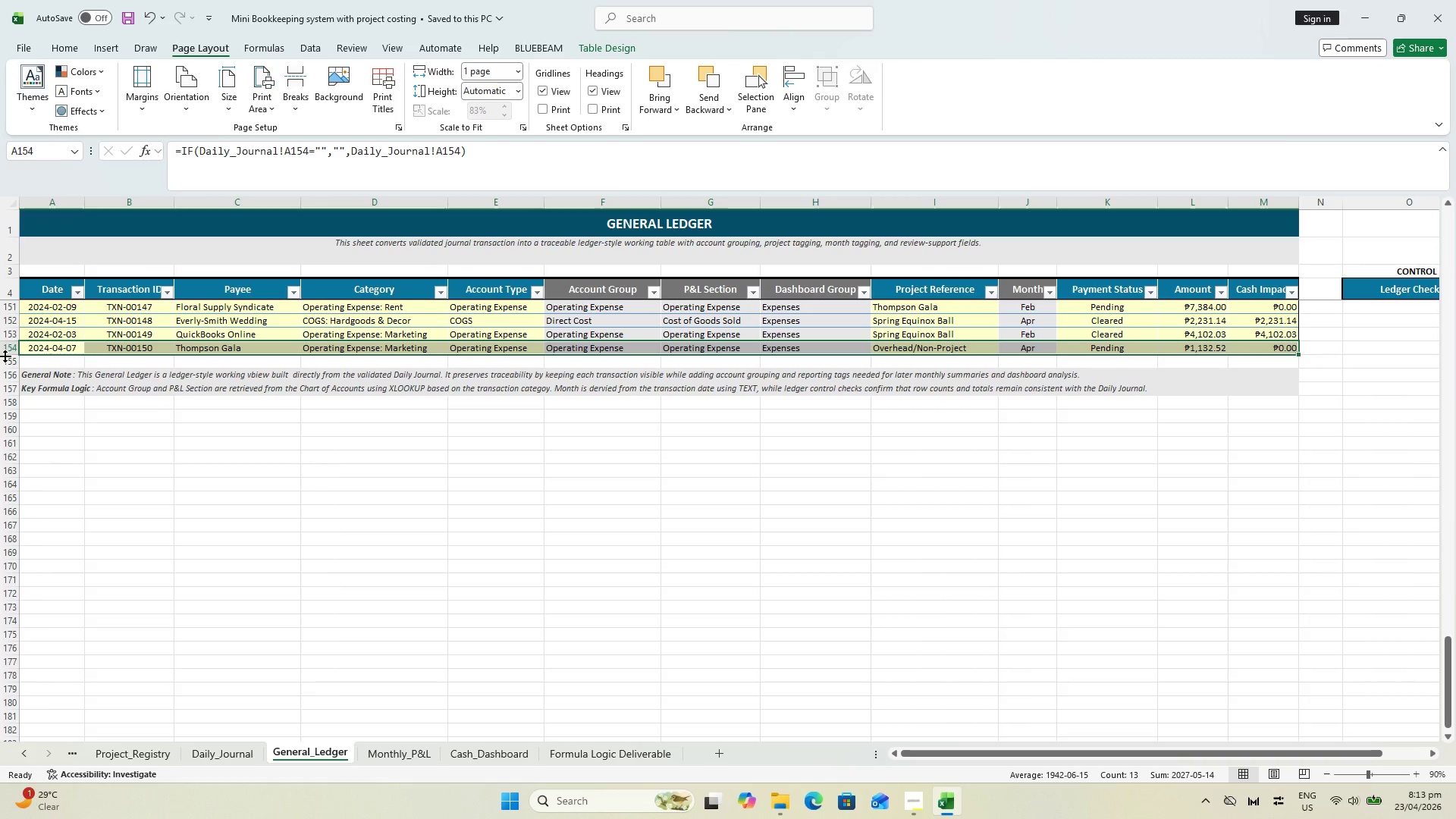 
left_click([6, 362])
 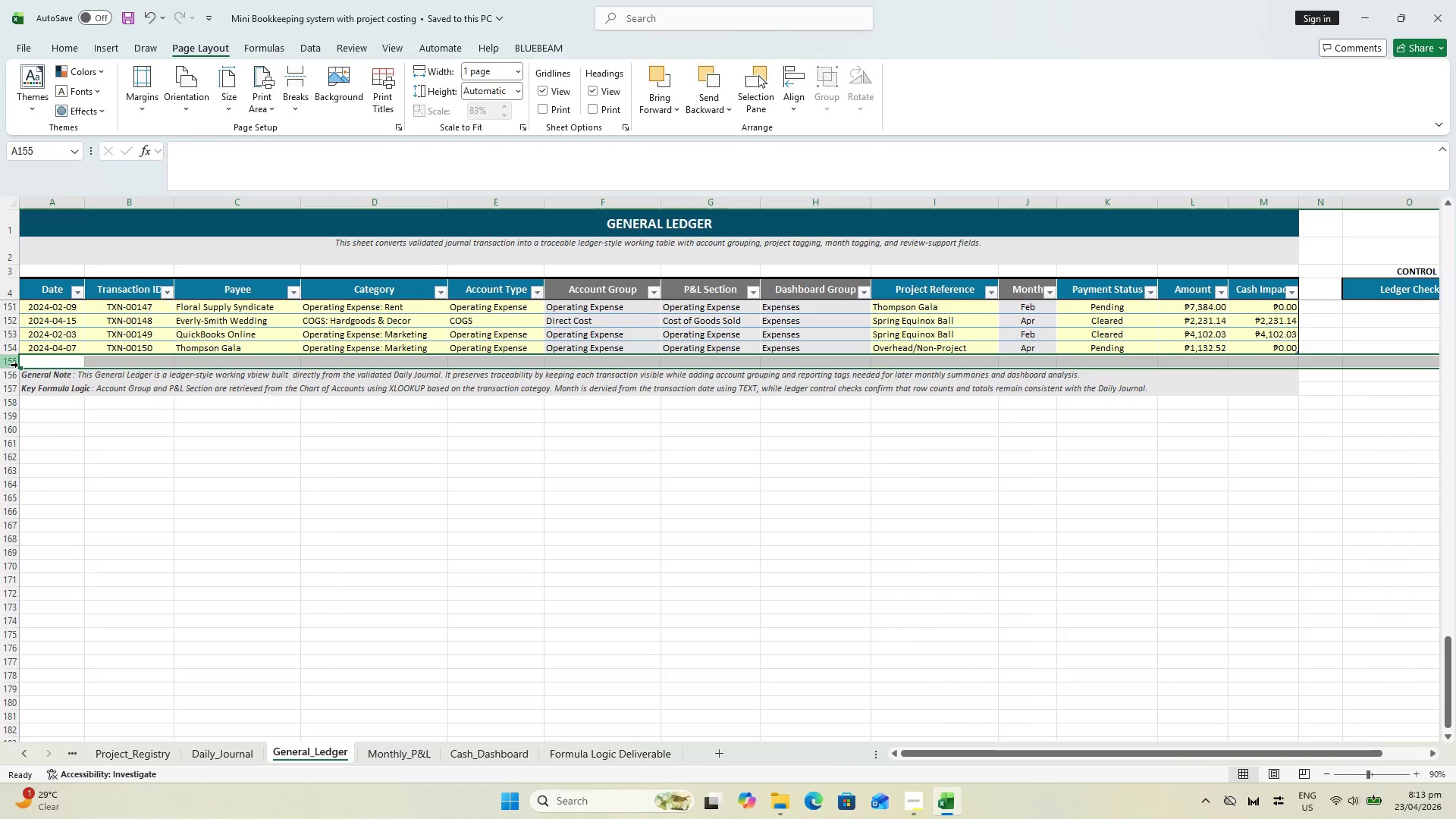 
hold_key(key=ControlLeft, duration=0.52)
 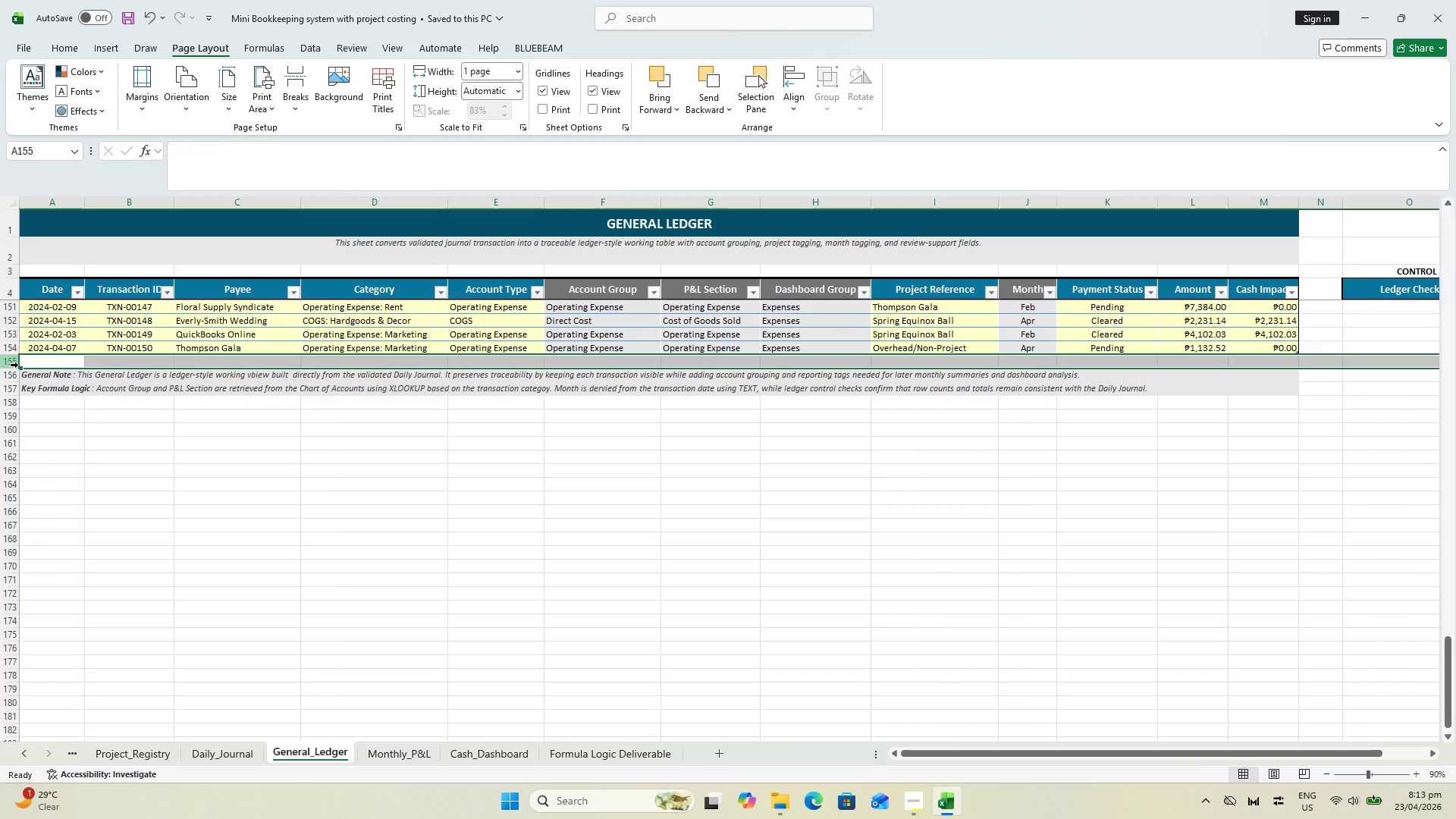 
key(Control+Shift+ShiftLeft)
 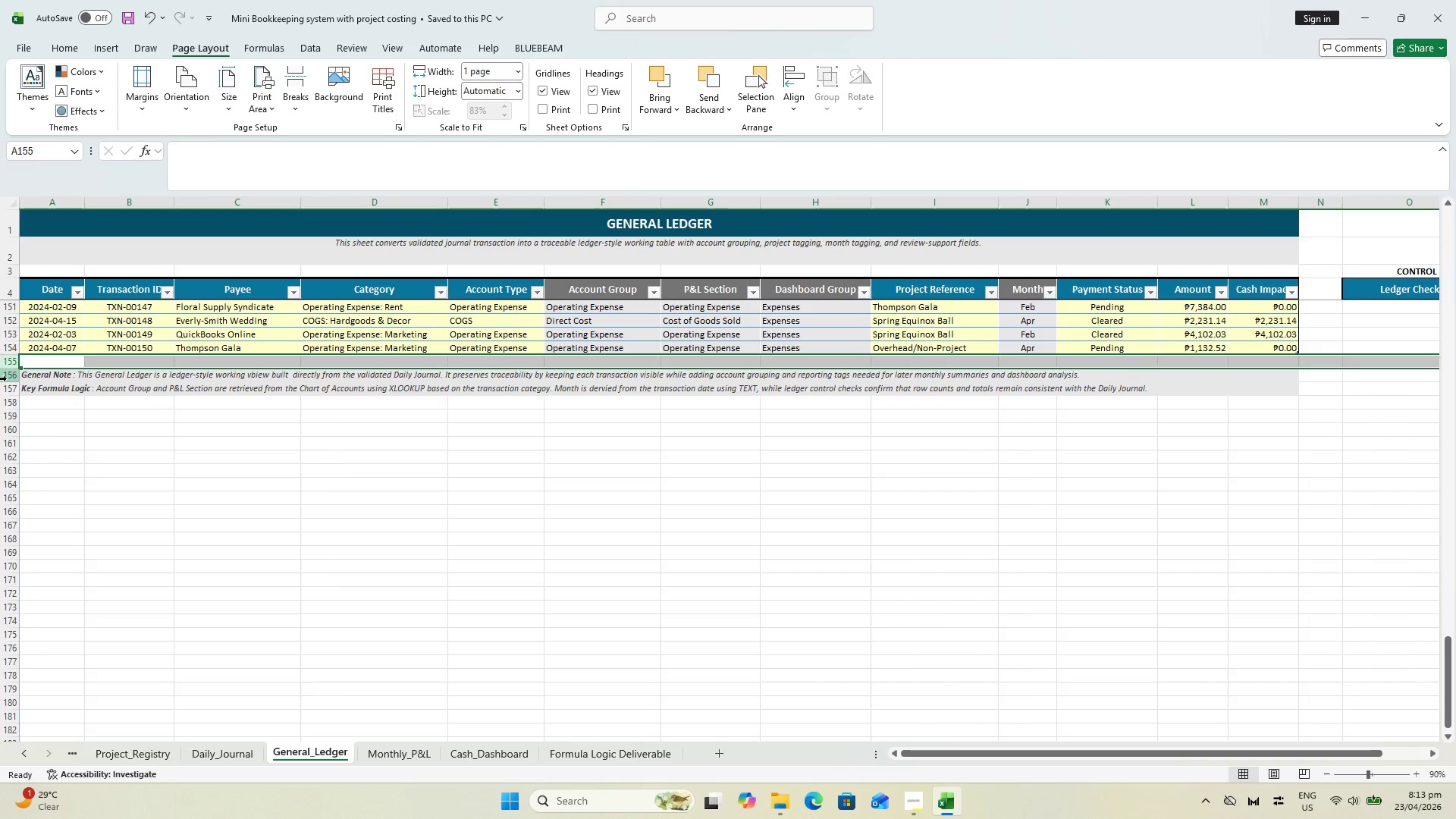 
key(Control+Shift+Equal)
 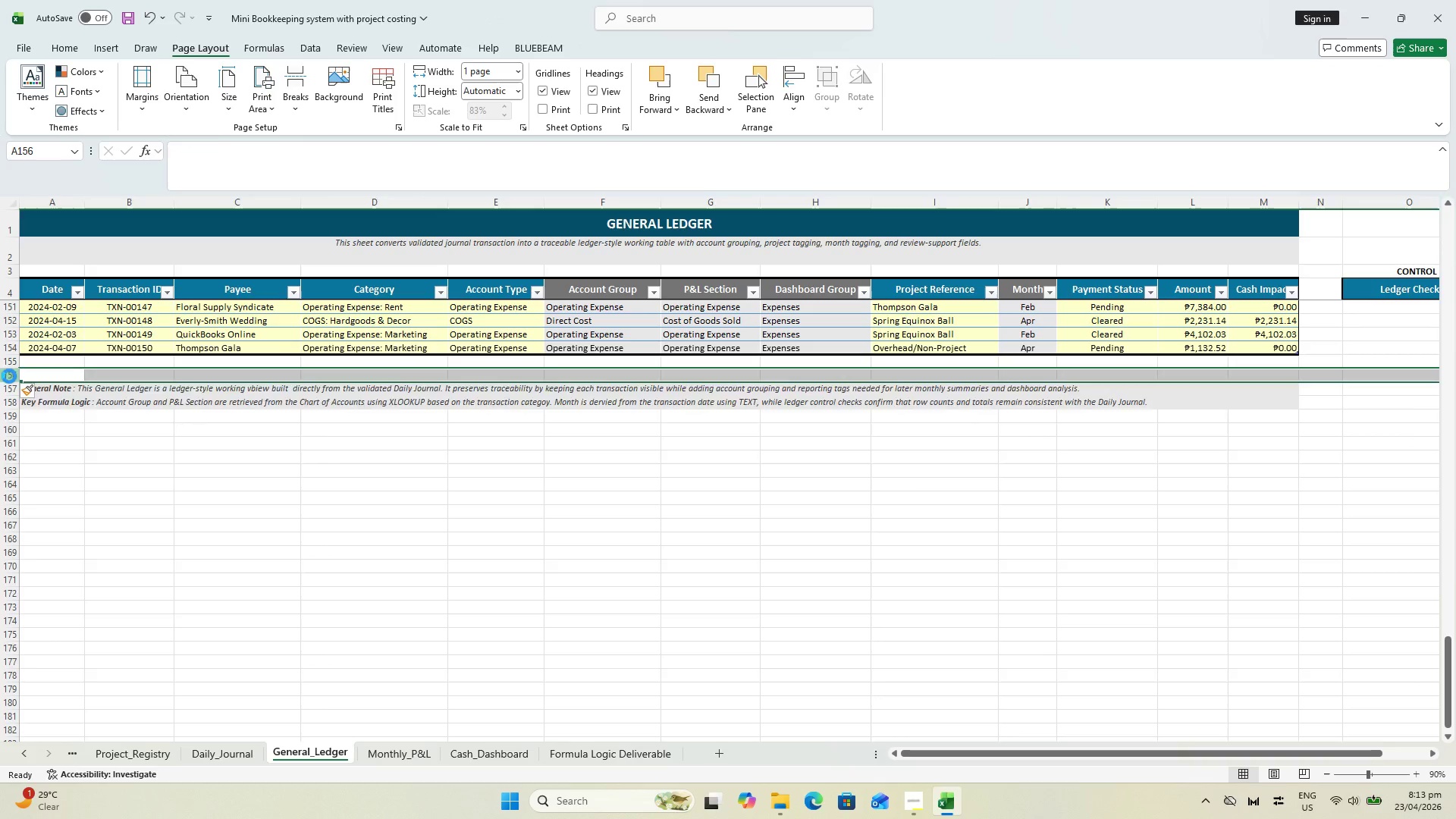 
key(Control+Shift+Equal)
 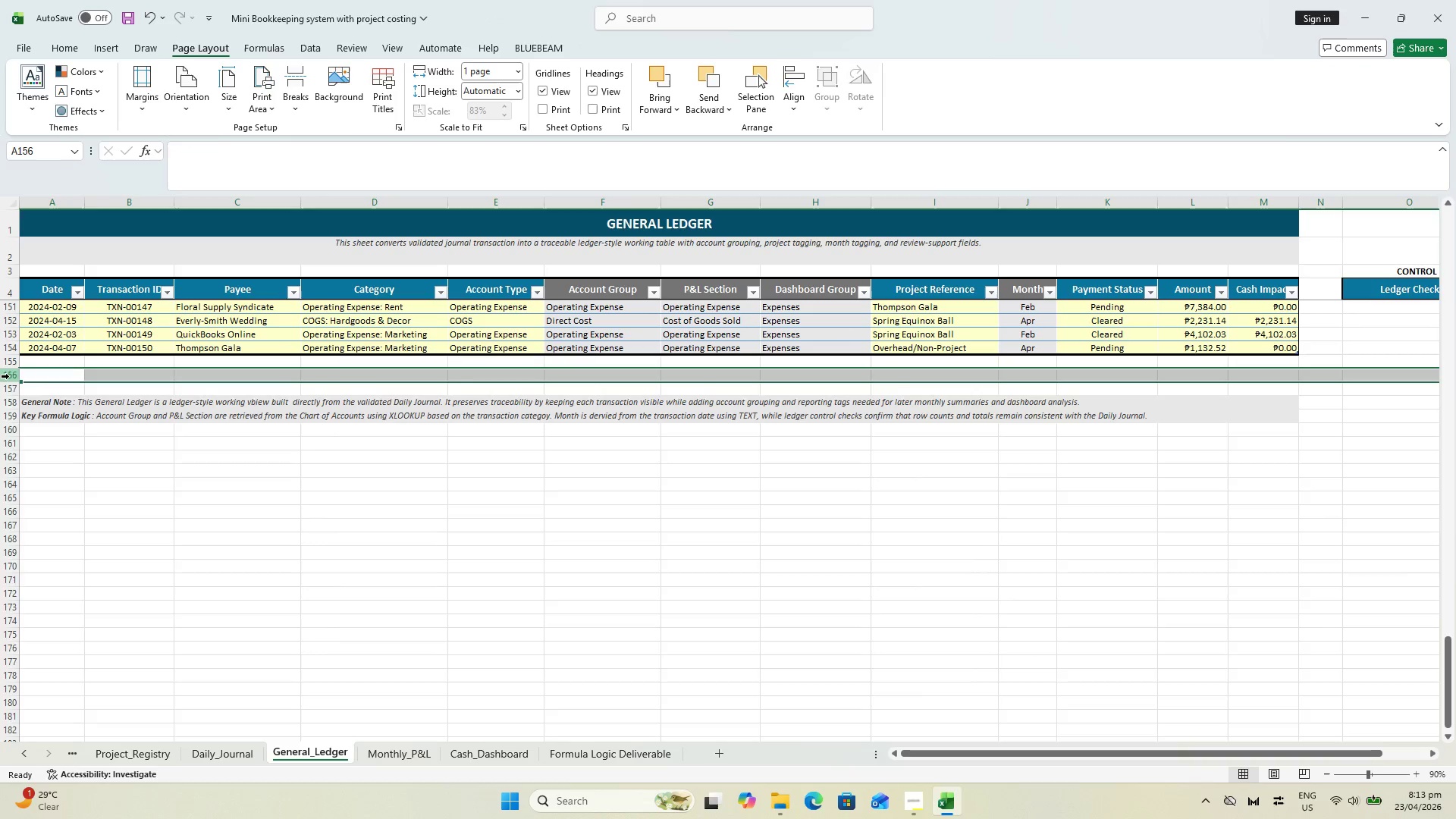 
key(Control+Shift+Equal)
 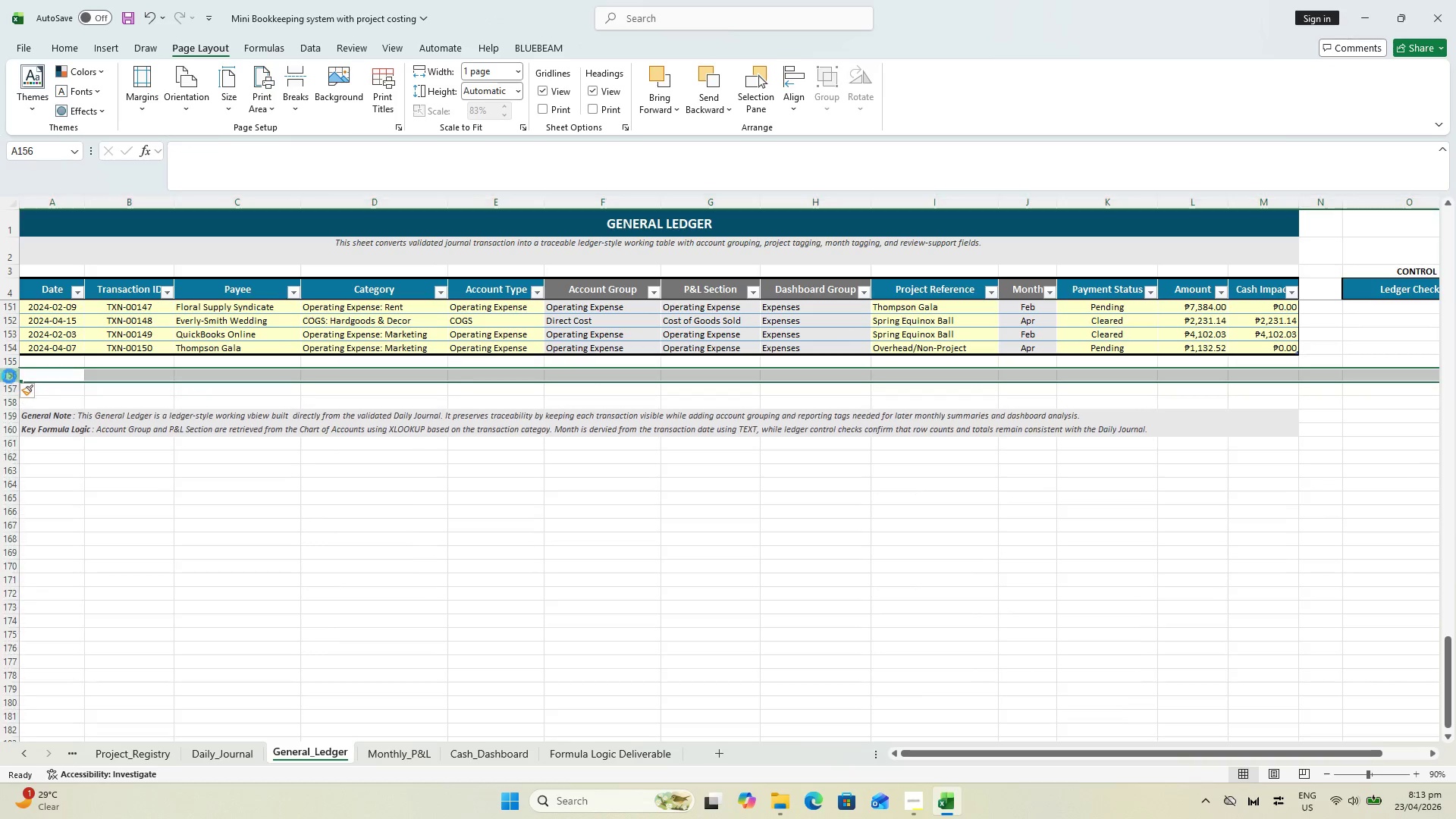 
key(Control+Shift+Equal)
 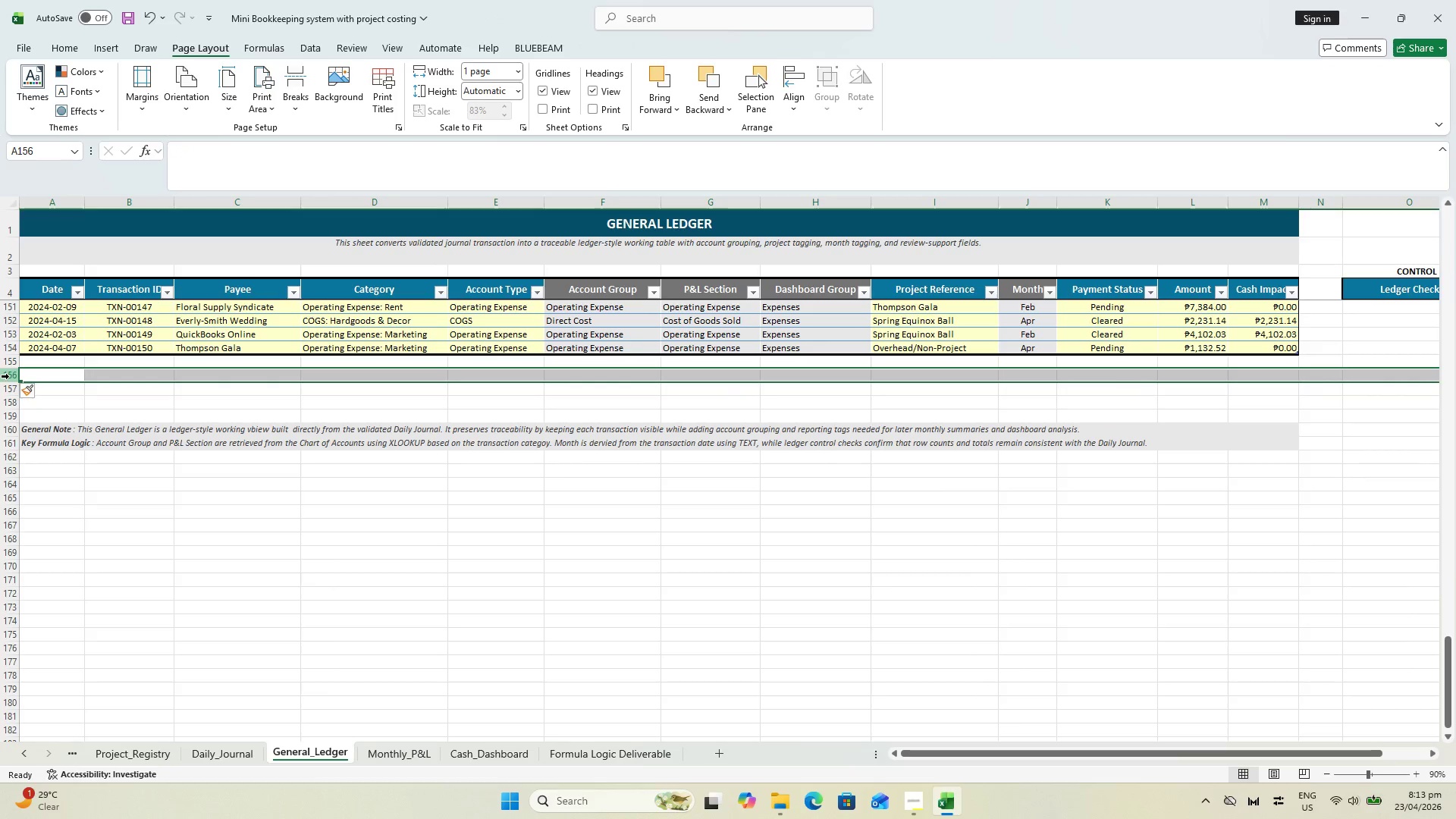 
key(Control+Shift+Equal)
 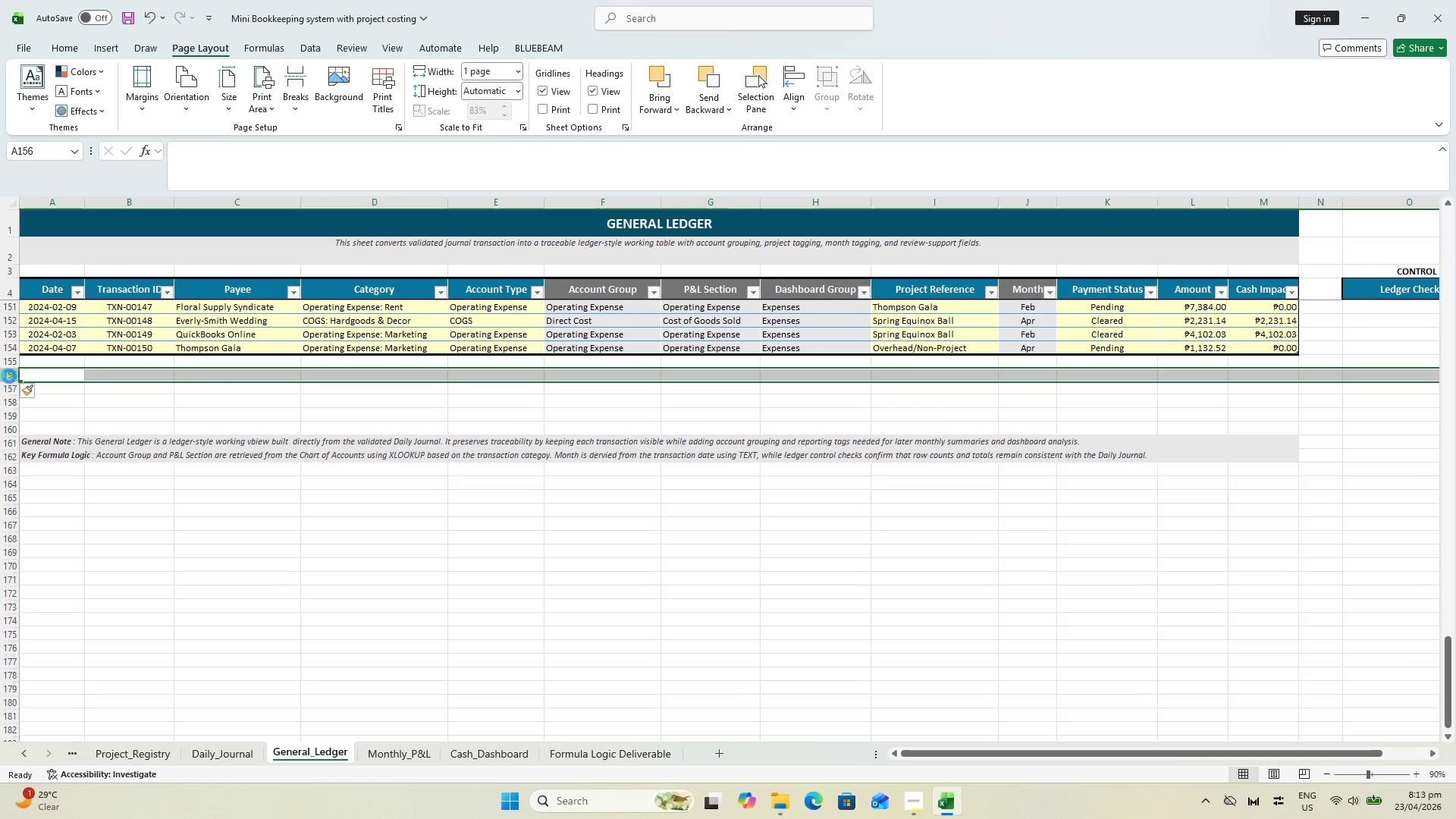 
key(Control+Shift+Equal)
 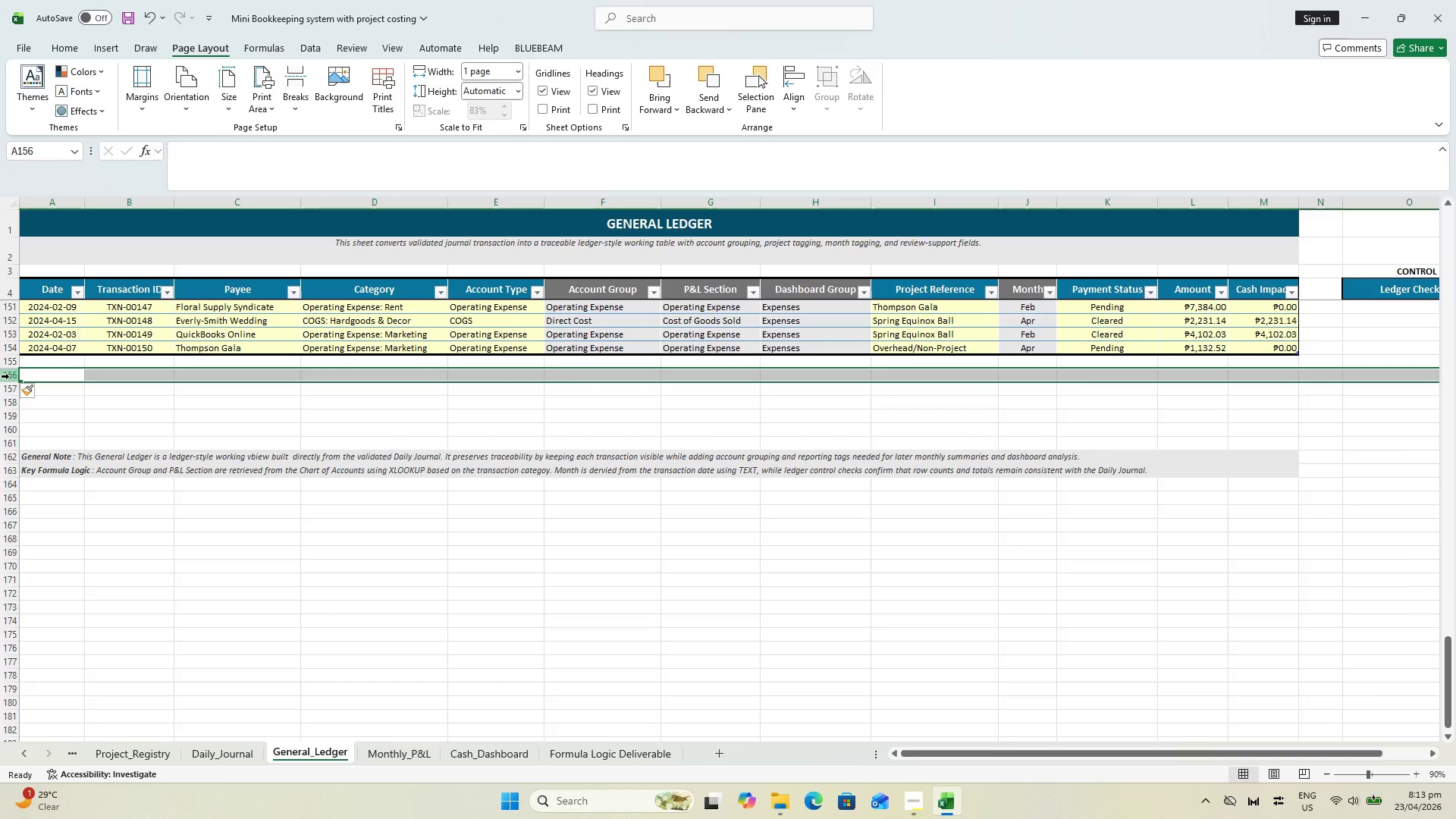 
key(Control+Shift+Equal)
 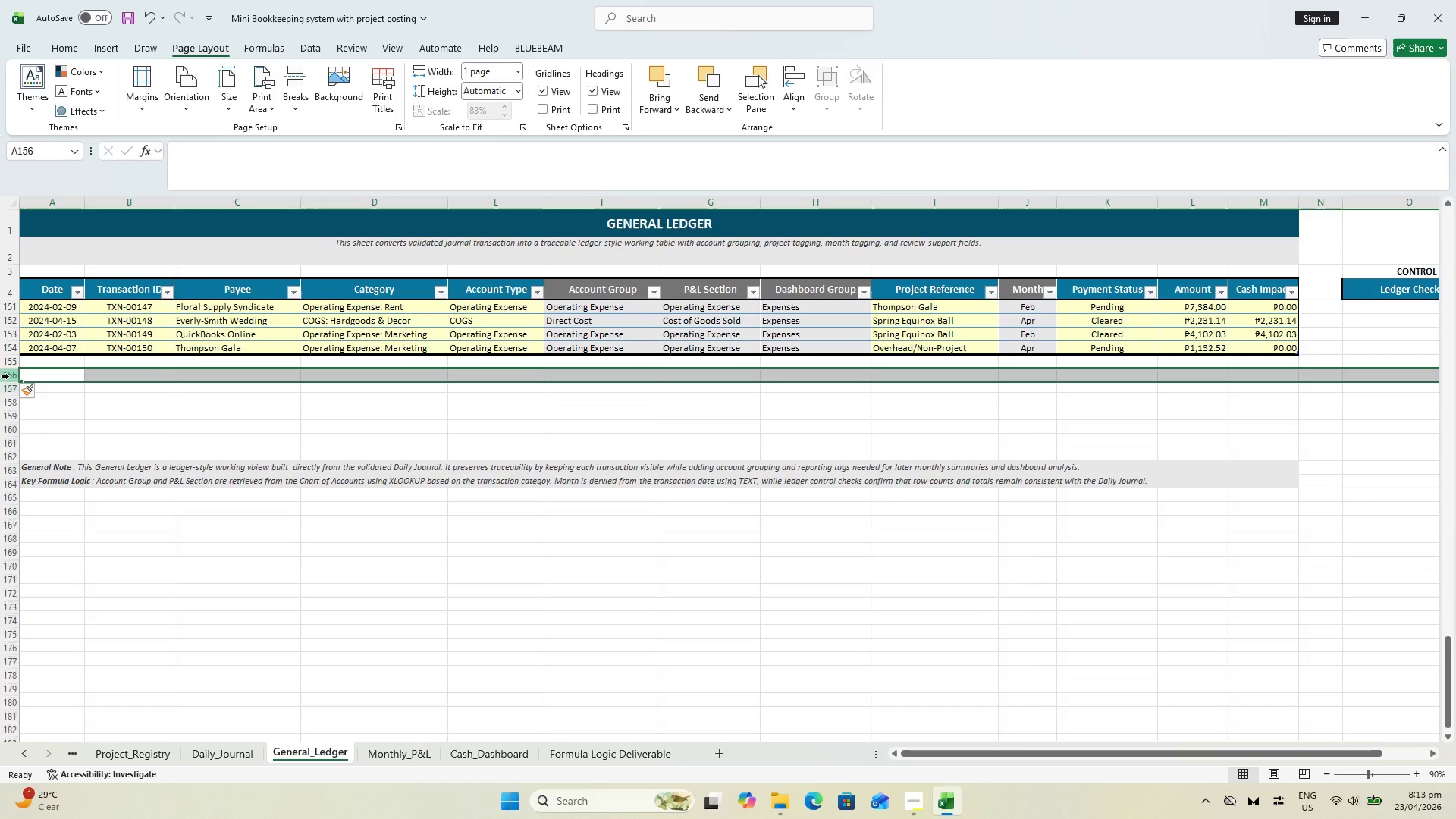 
key(Control+Shift+Equal)
 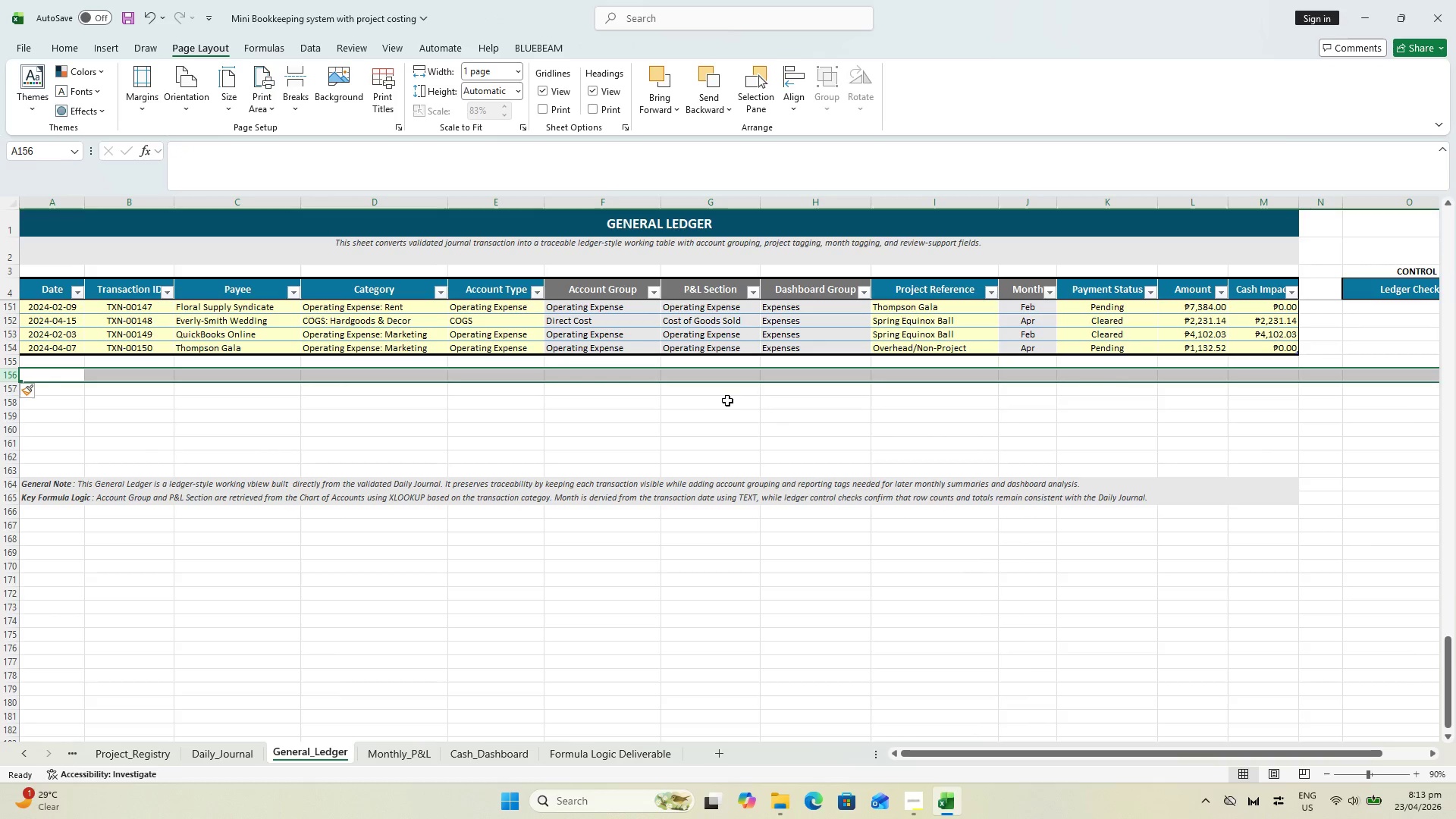 
left_click([880, 400])
 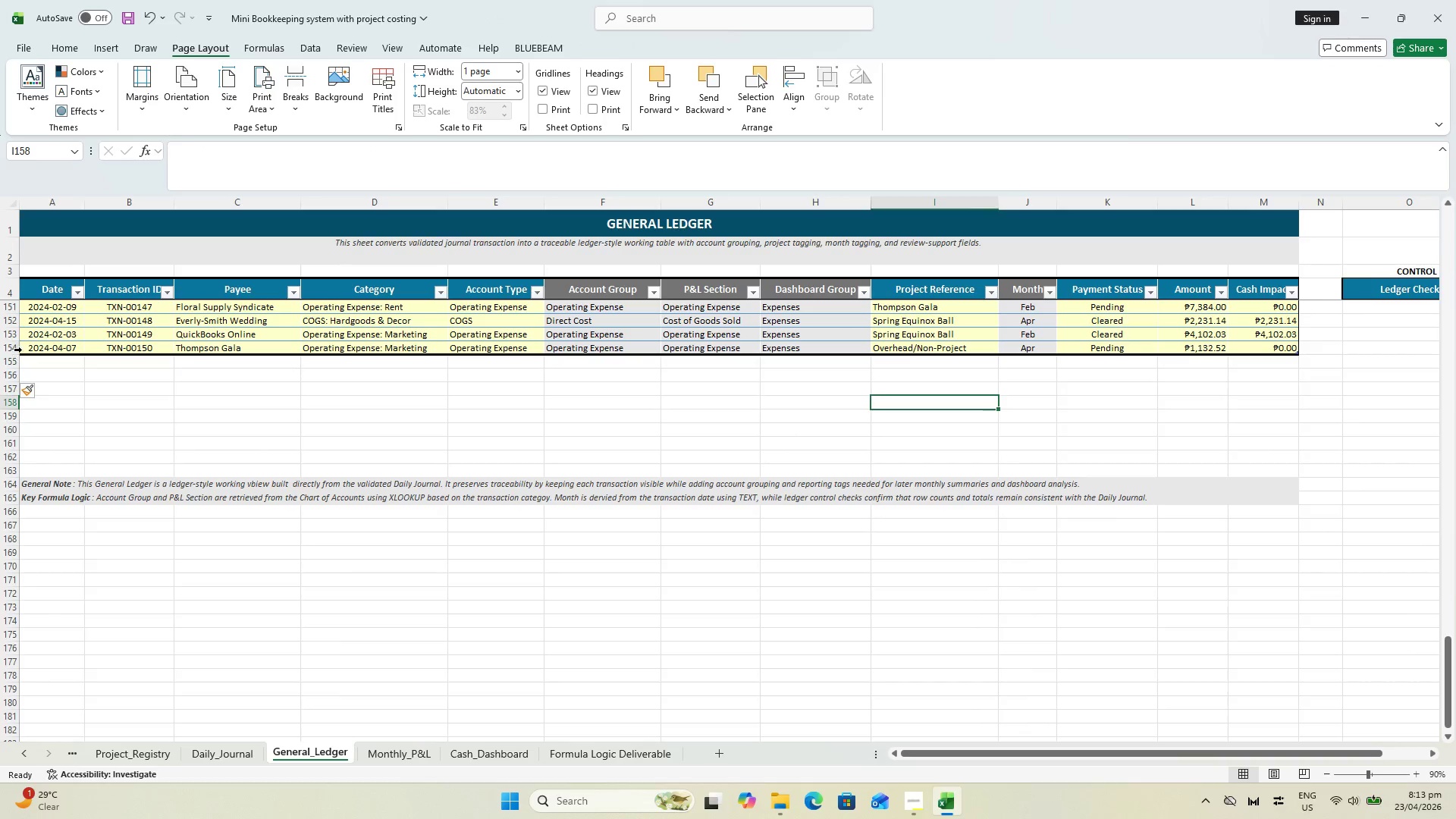 
left_click_drag(start_coordinate=[36, 347], to_coordinate=[1240, 342])
 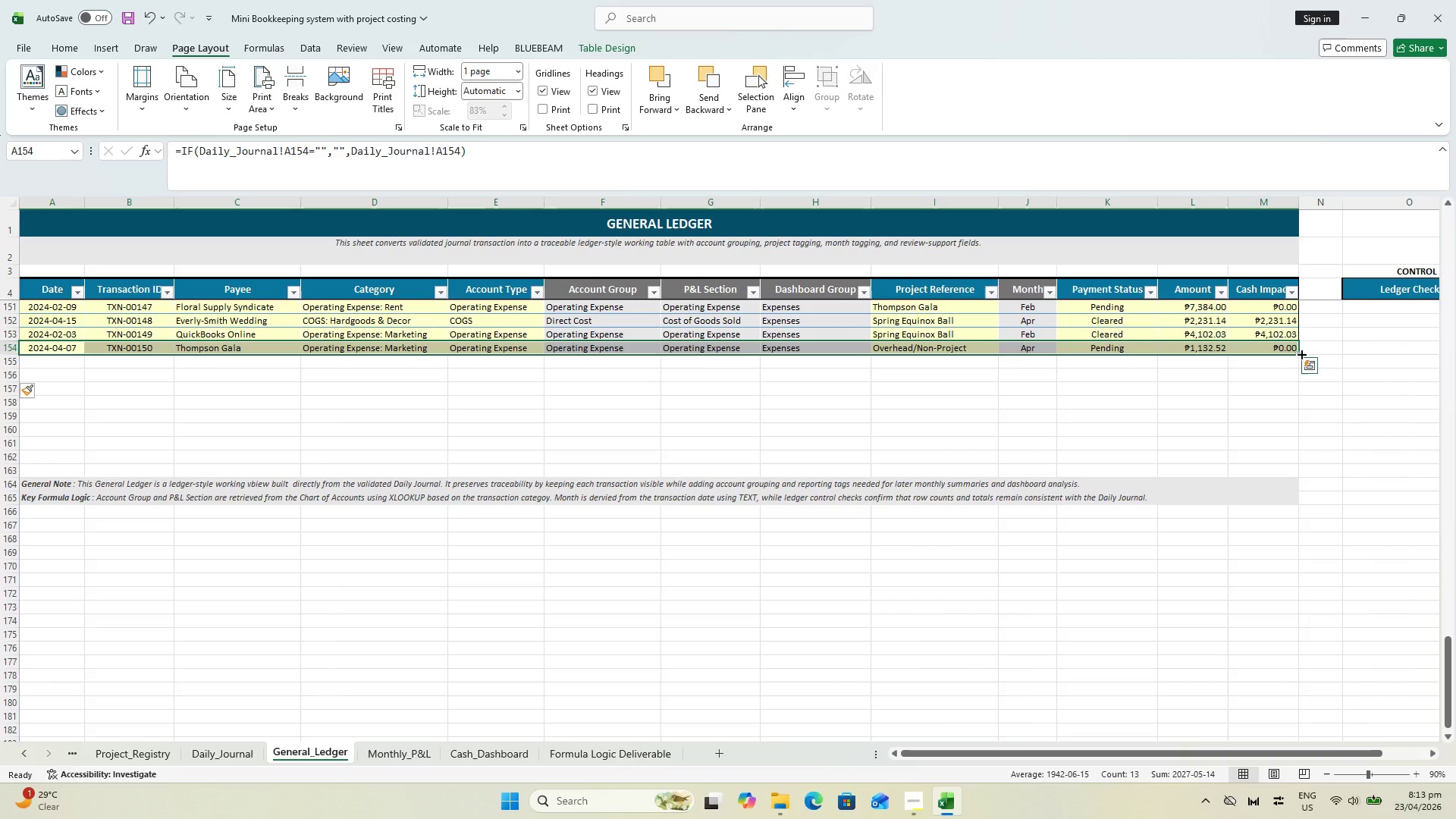 
left_click_drag(start_coordinate=[1301, 353], to_coordinate=[1295, 384])
 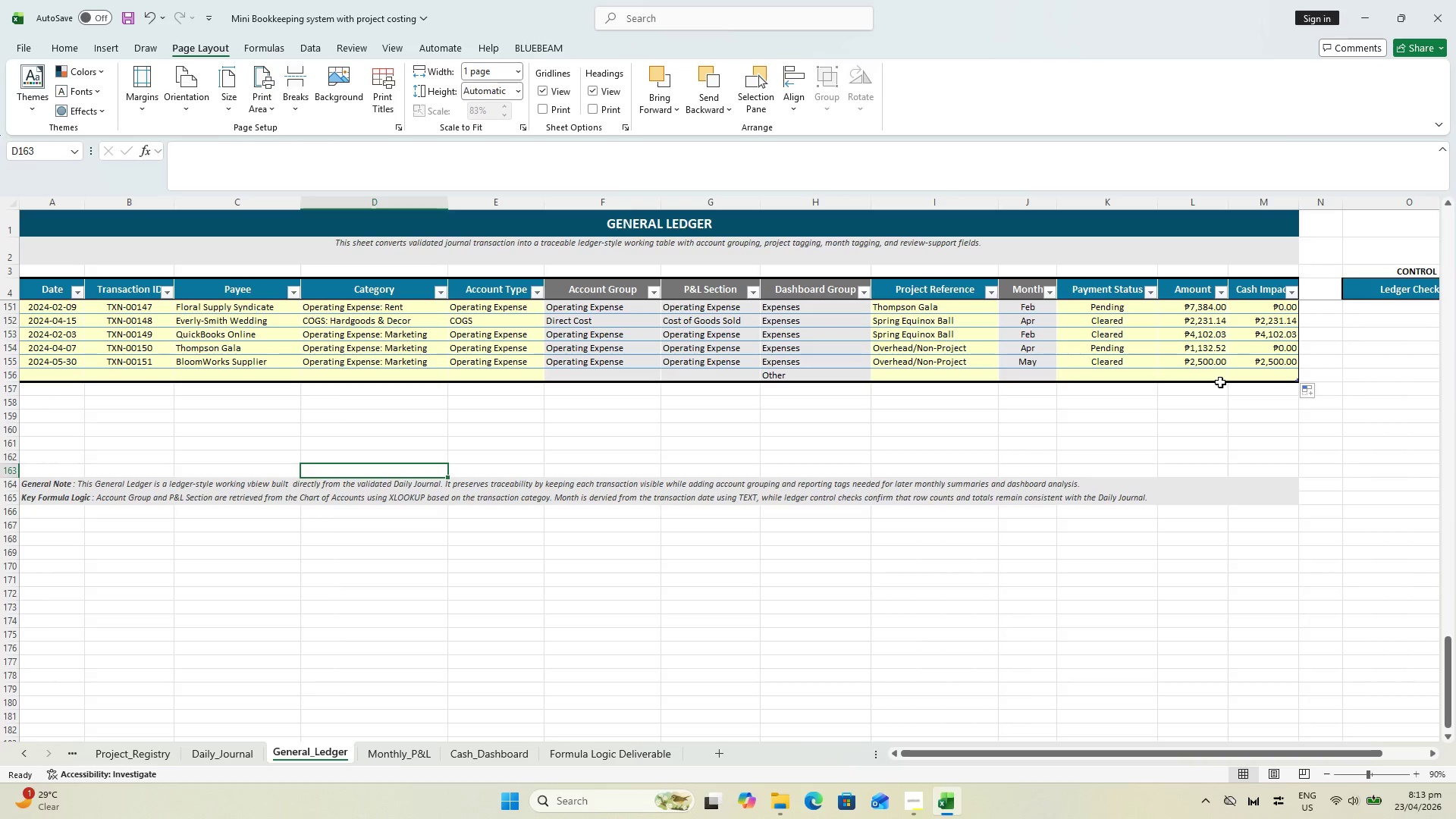 
left_click([1286, 377])
 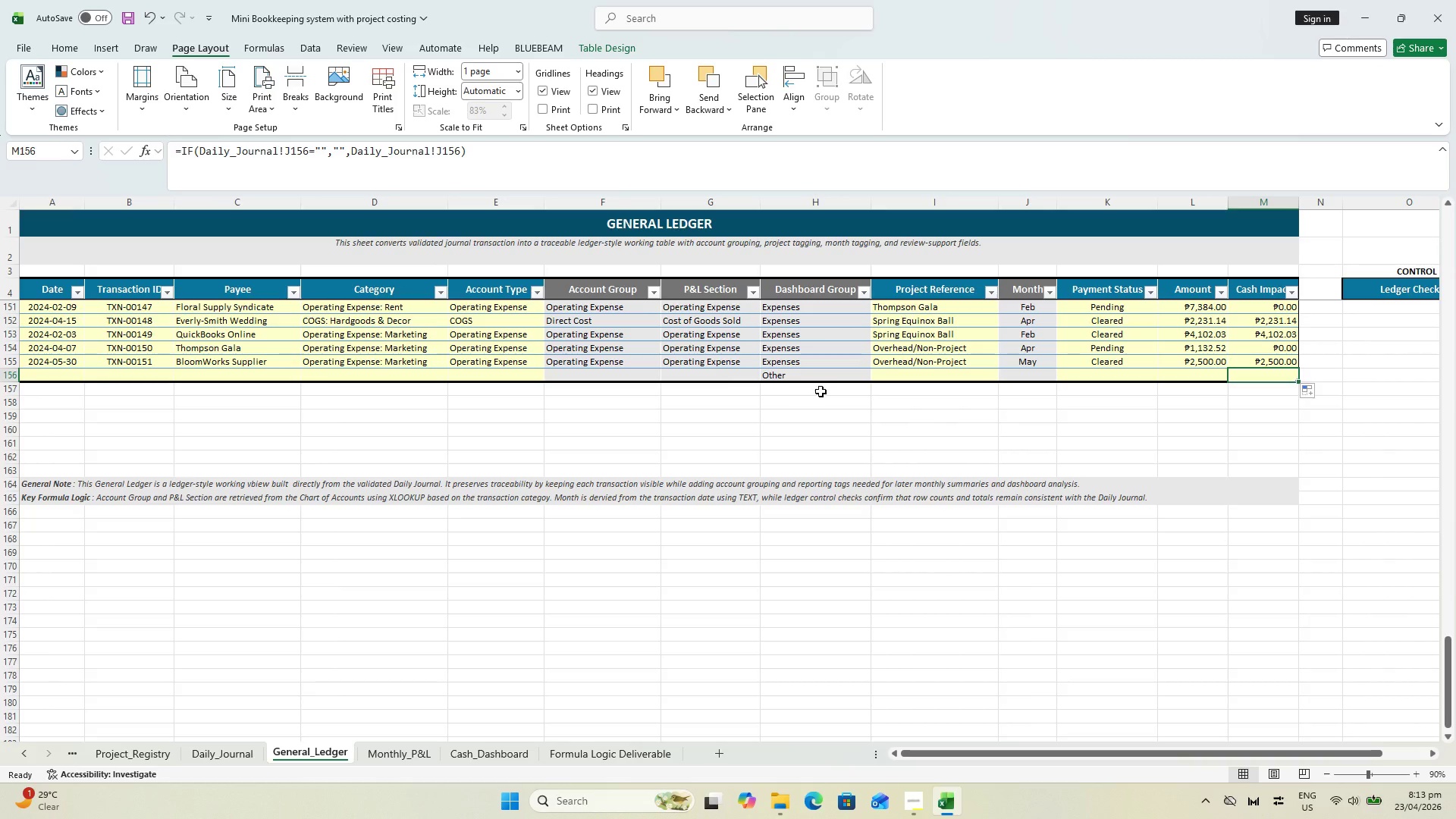 
wait(6.92)
 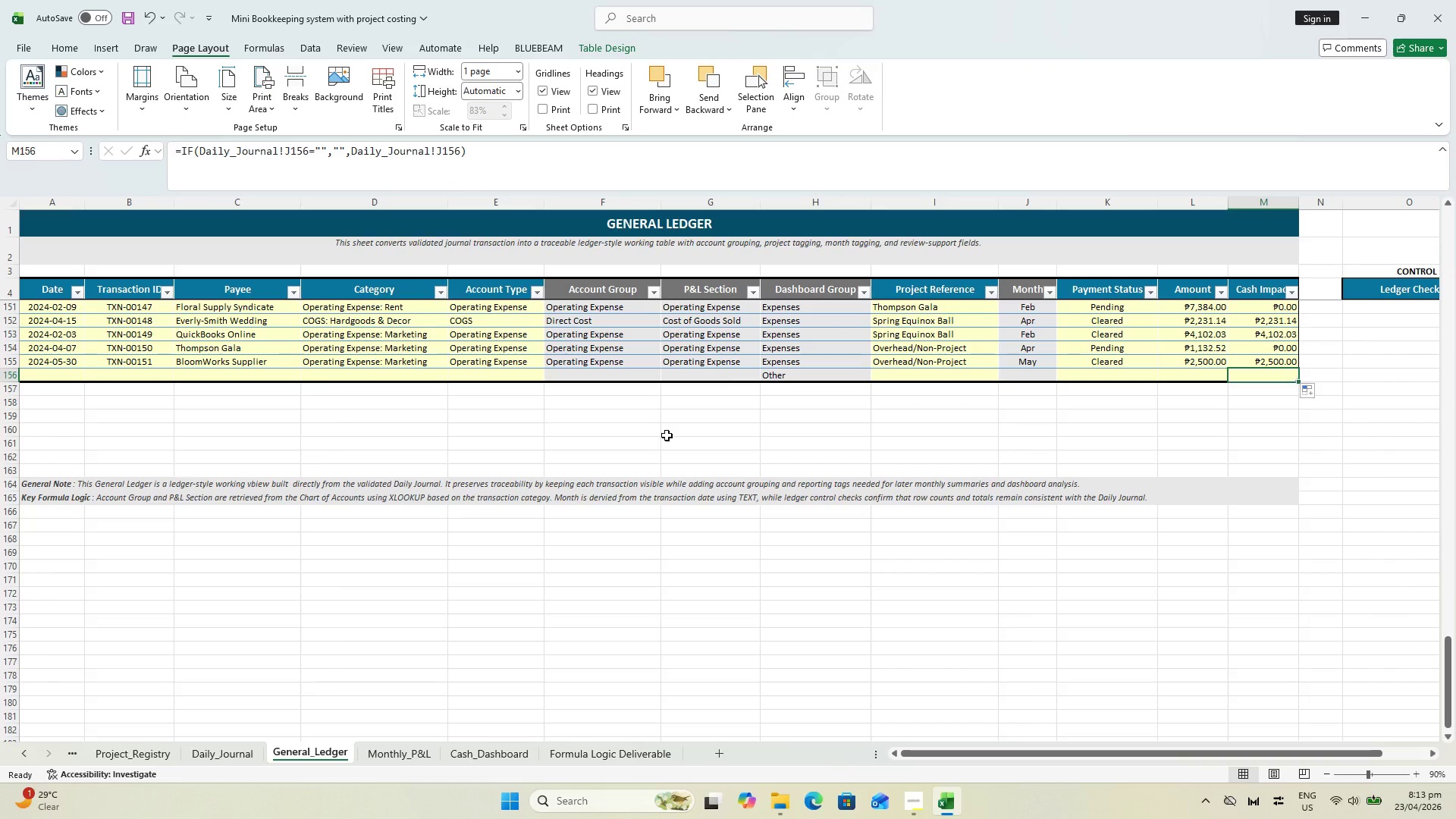 
left_click([781, 371])
 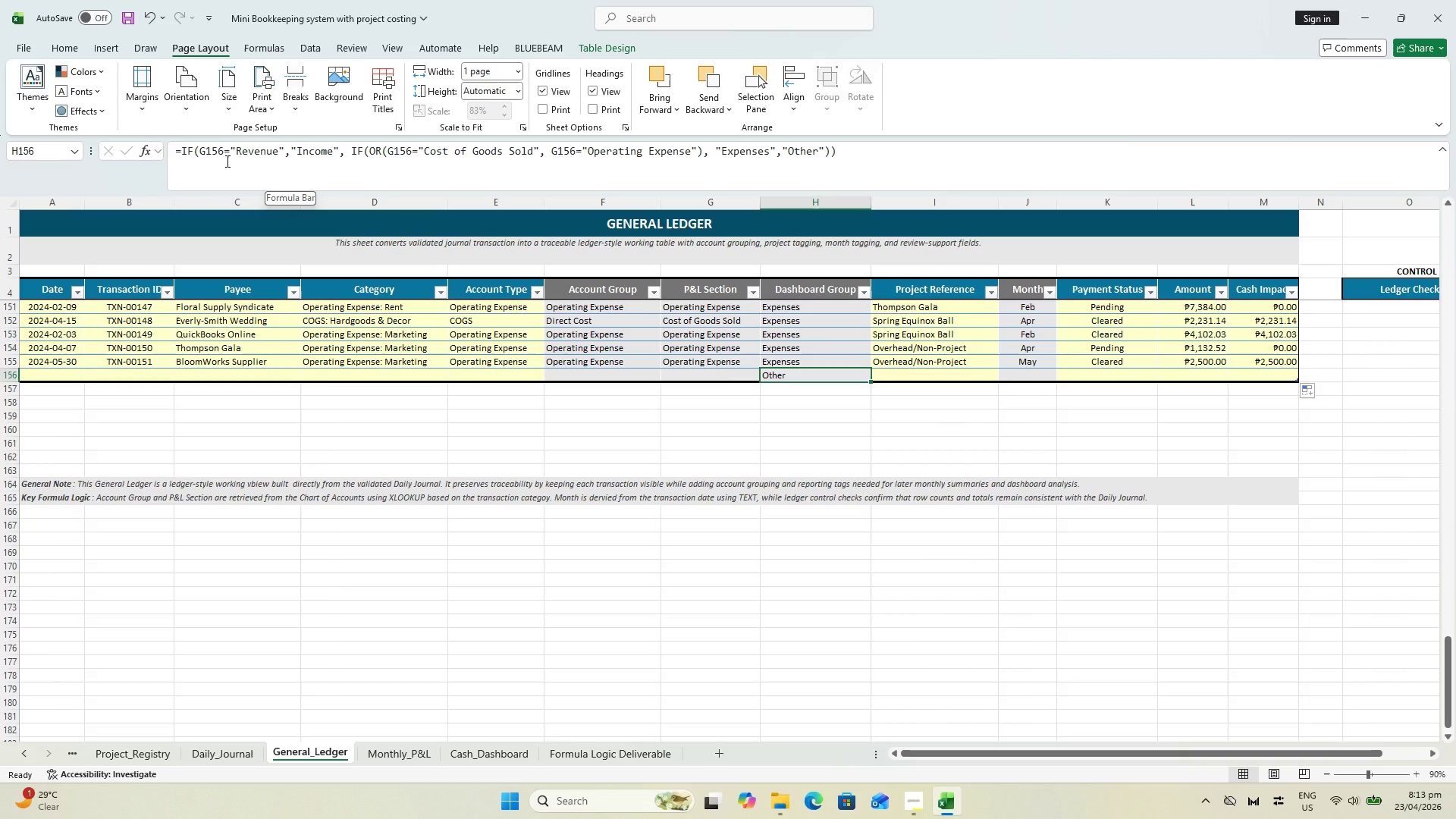 
wait(15.34)
 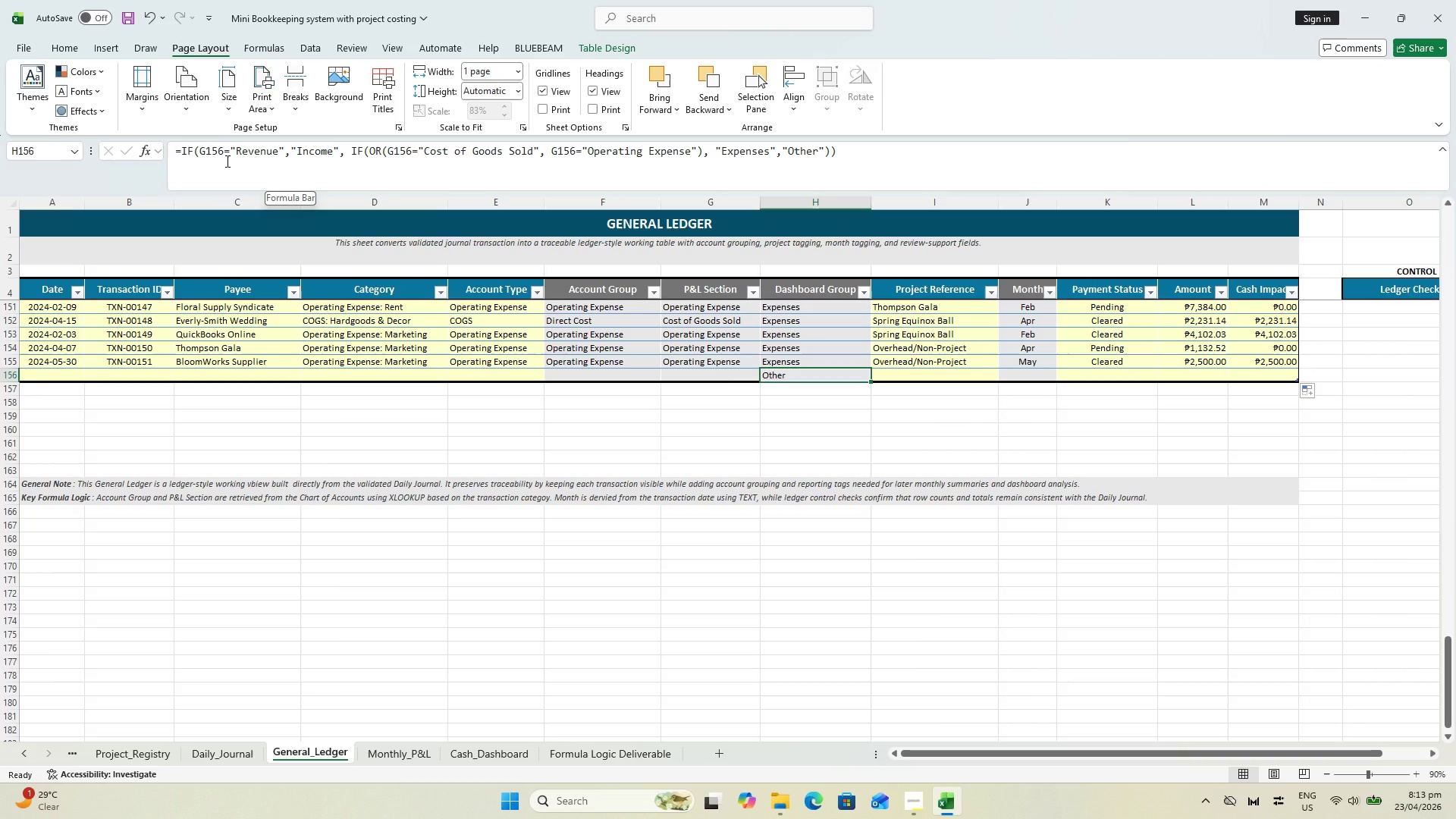 
left_click([180, 151])
 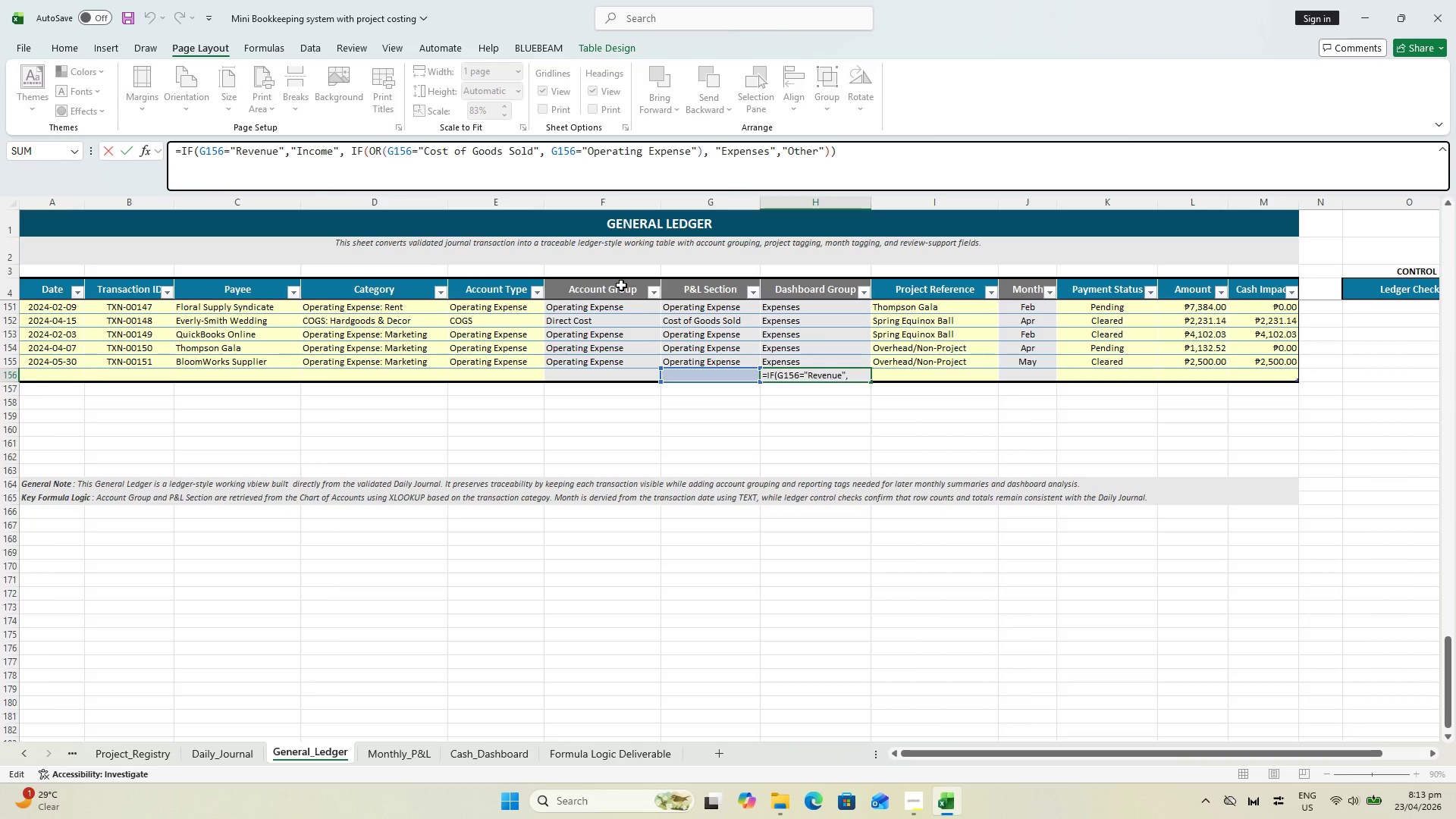 
type(IF)
 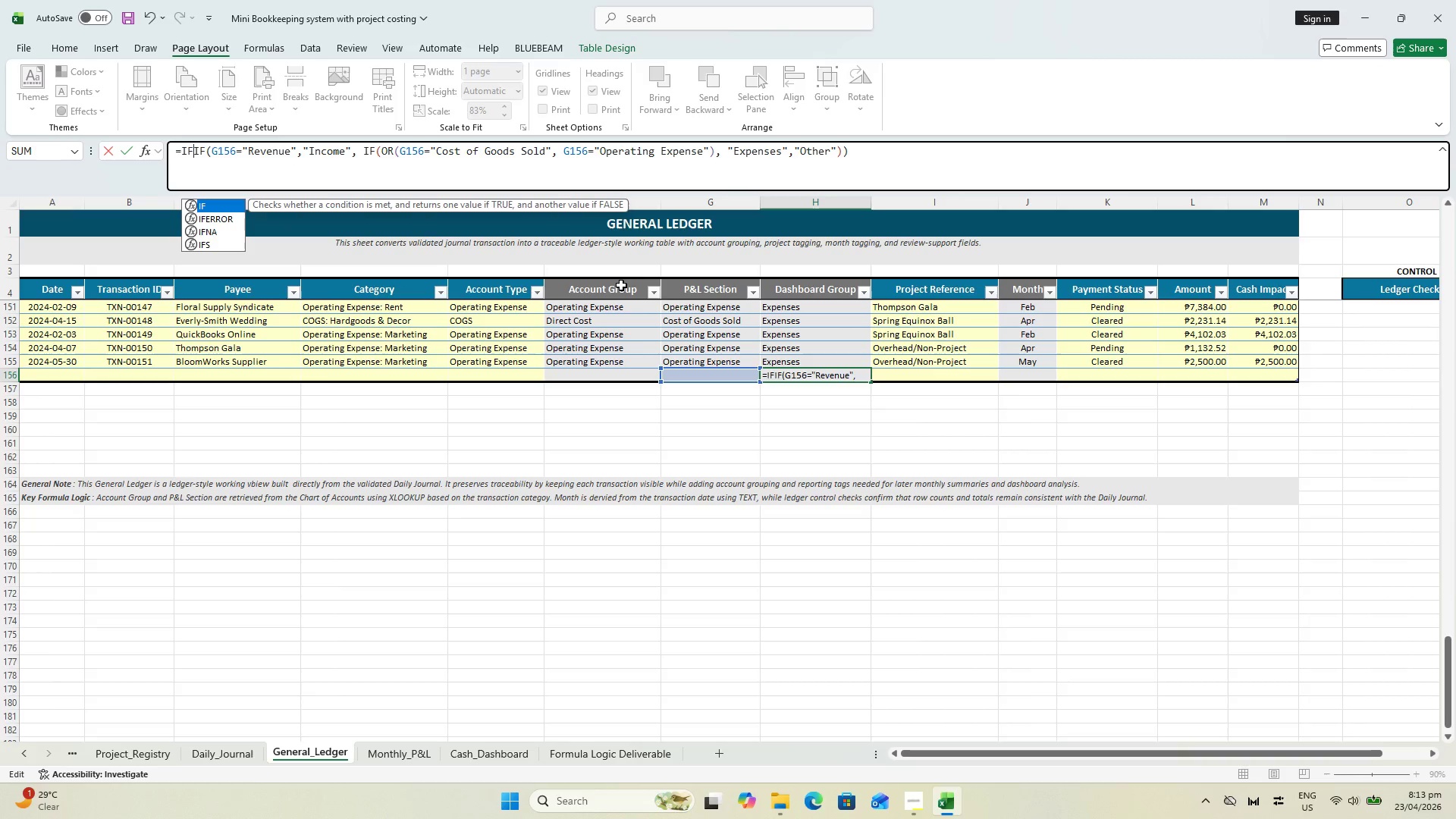 
type((G1)
key(Backspace)
 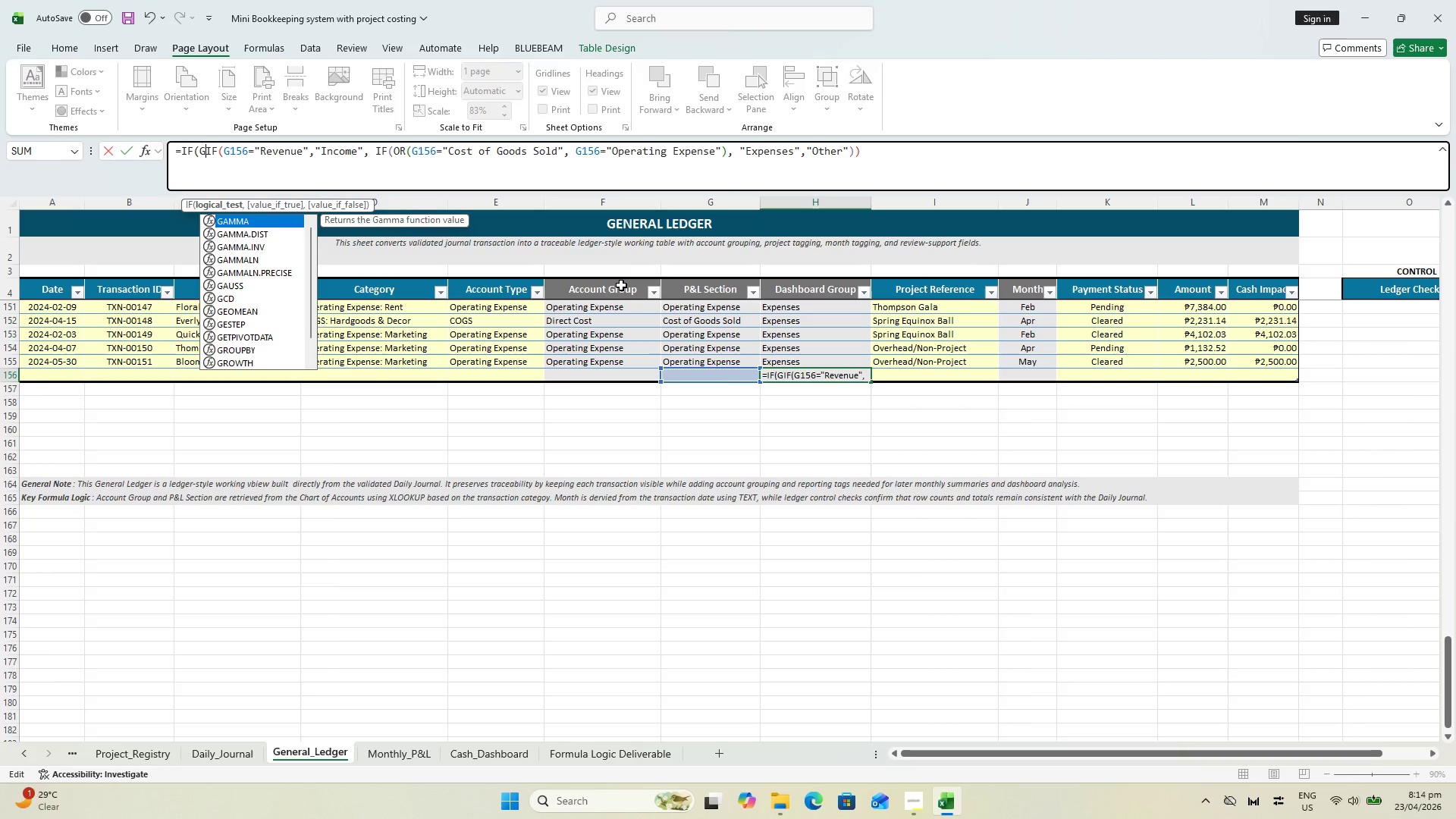 
key(Backspace)
 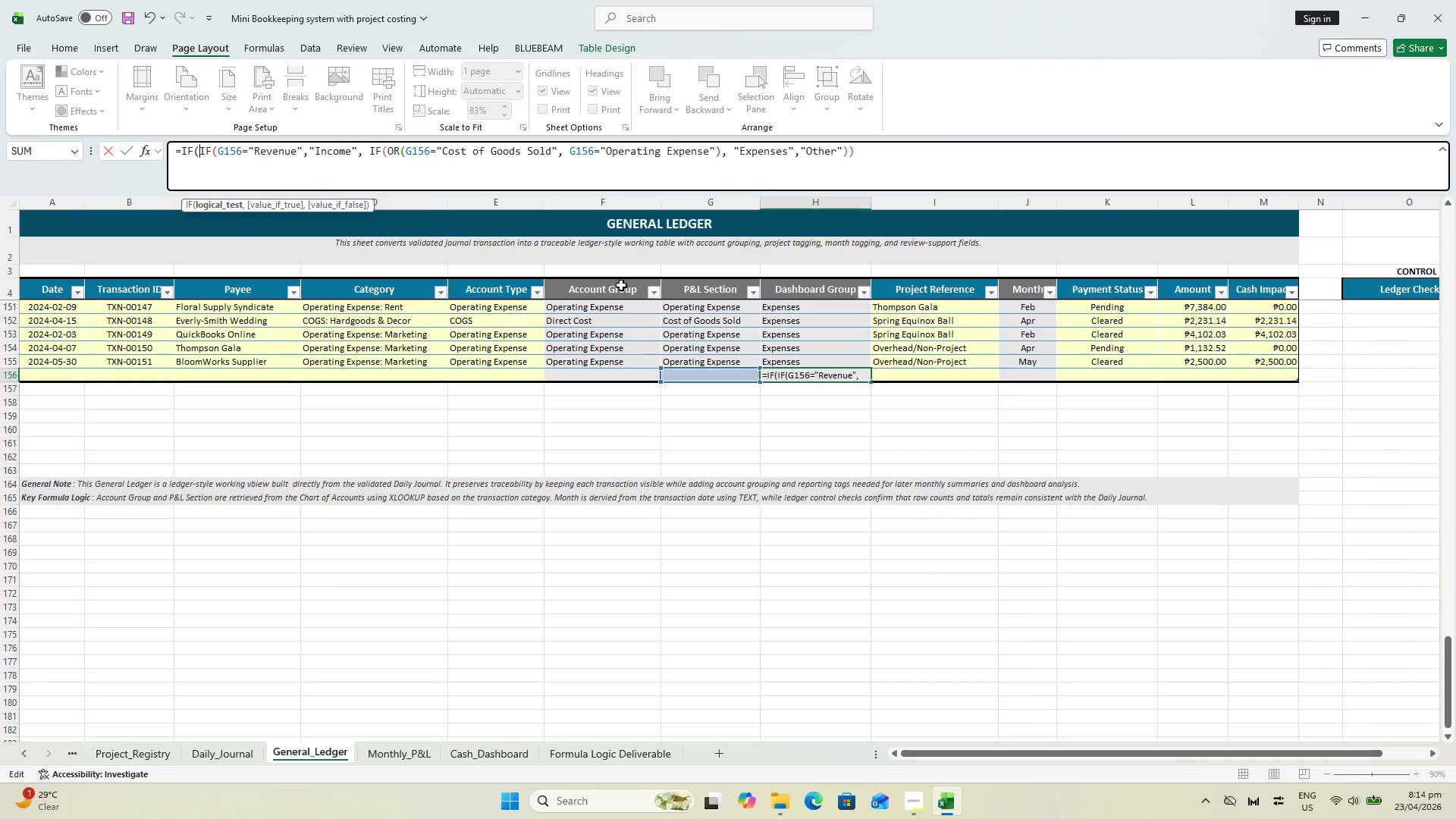 
key(A)
 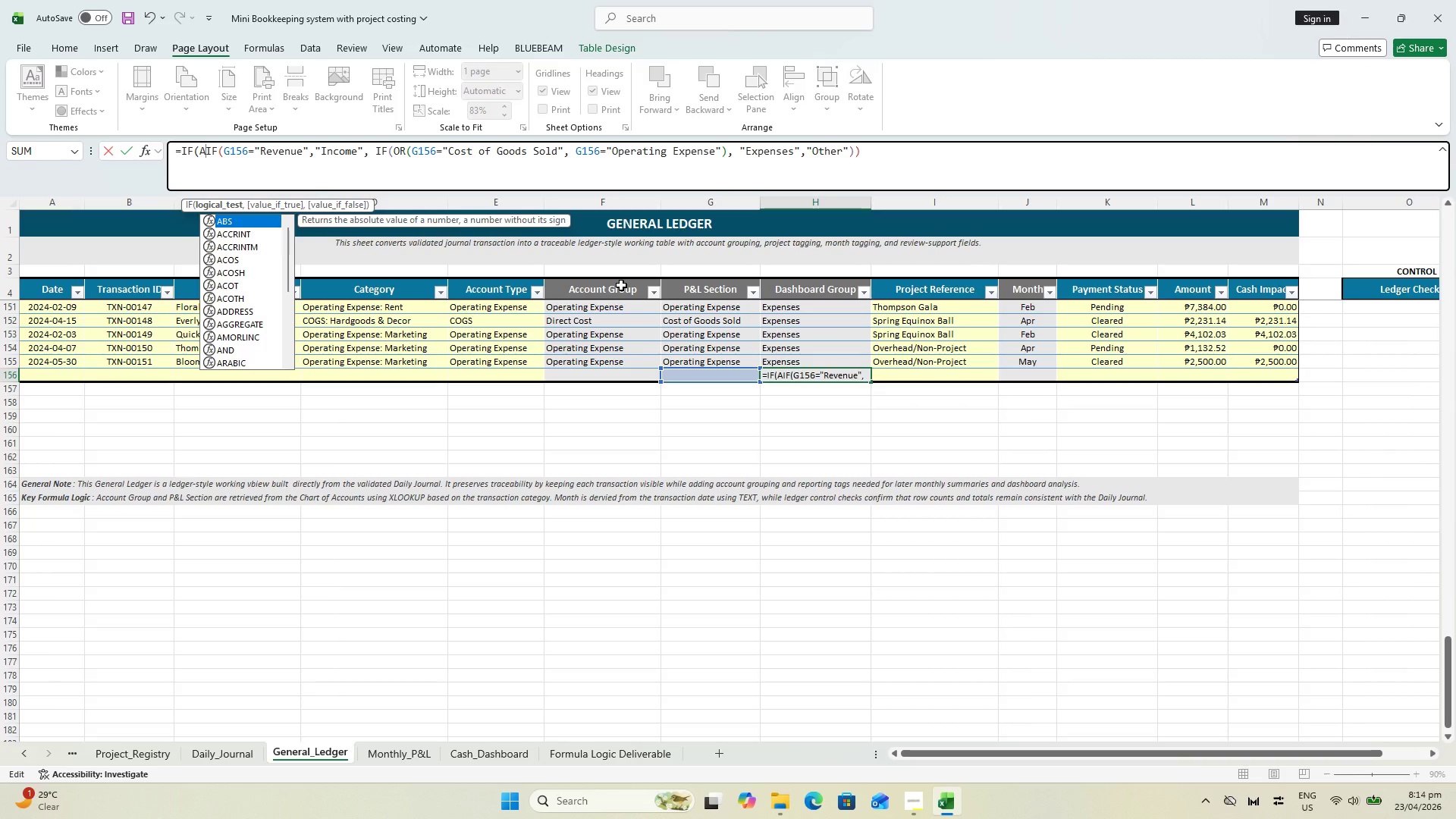 
wait(7.58)
 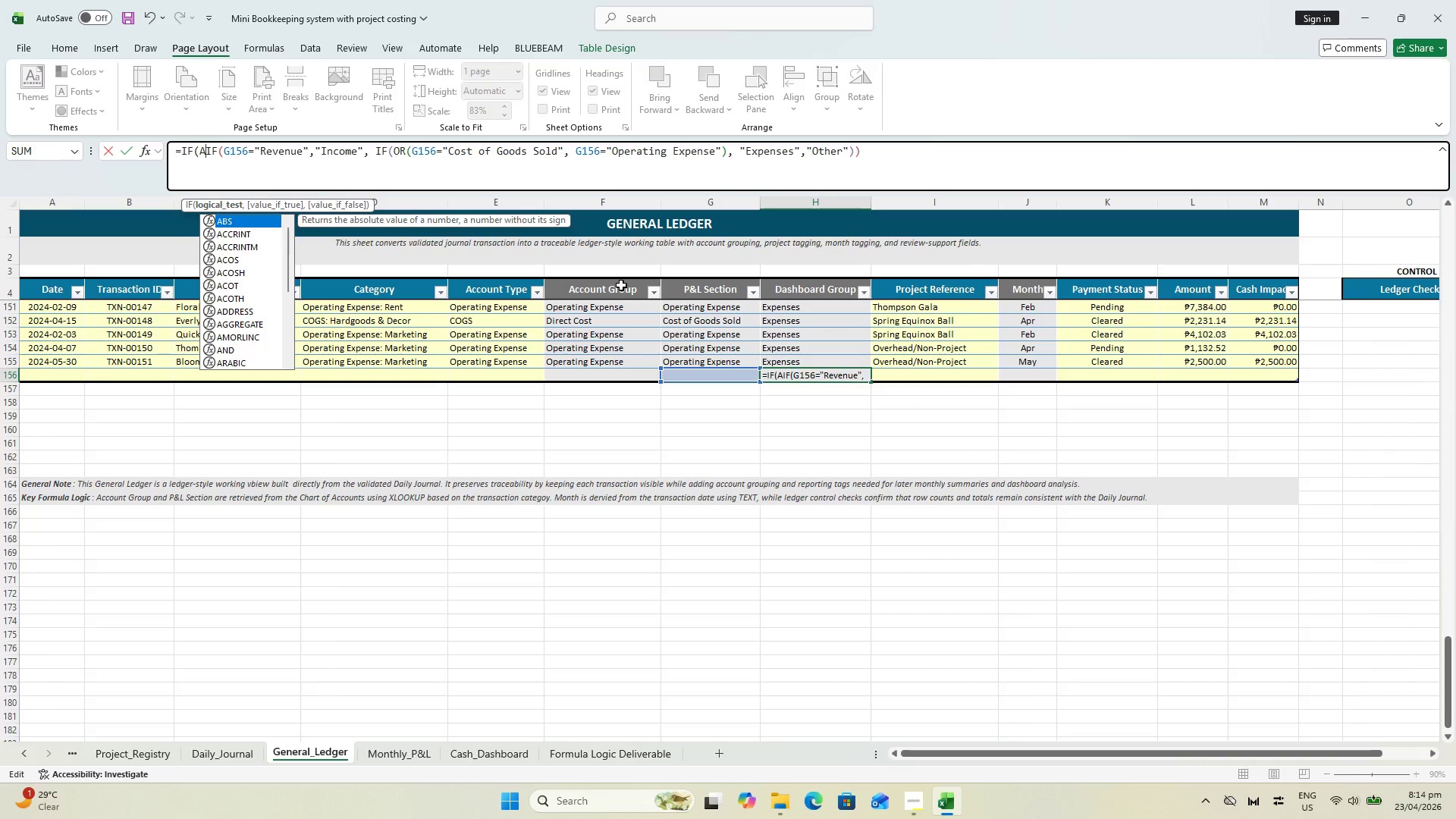 
type(165=)
 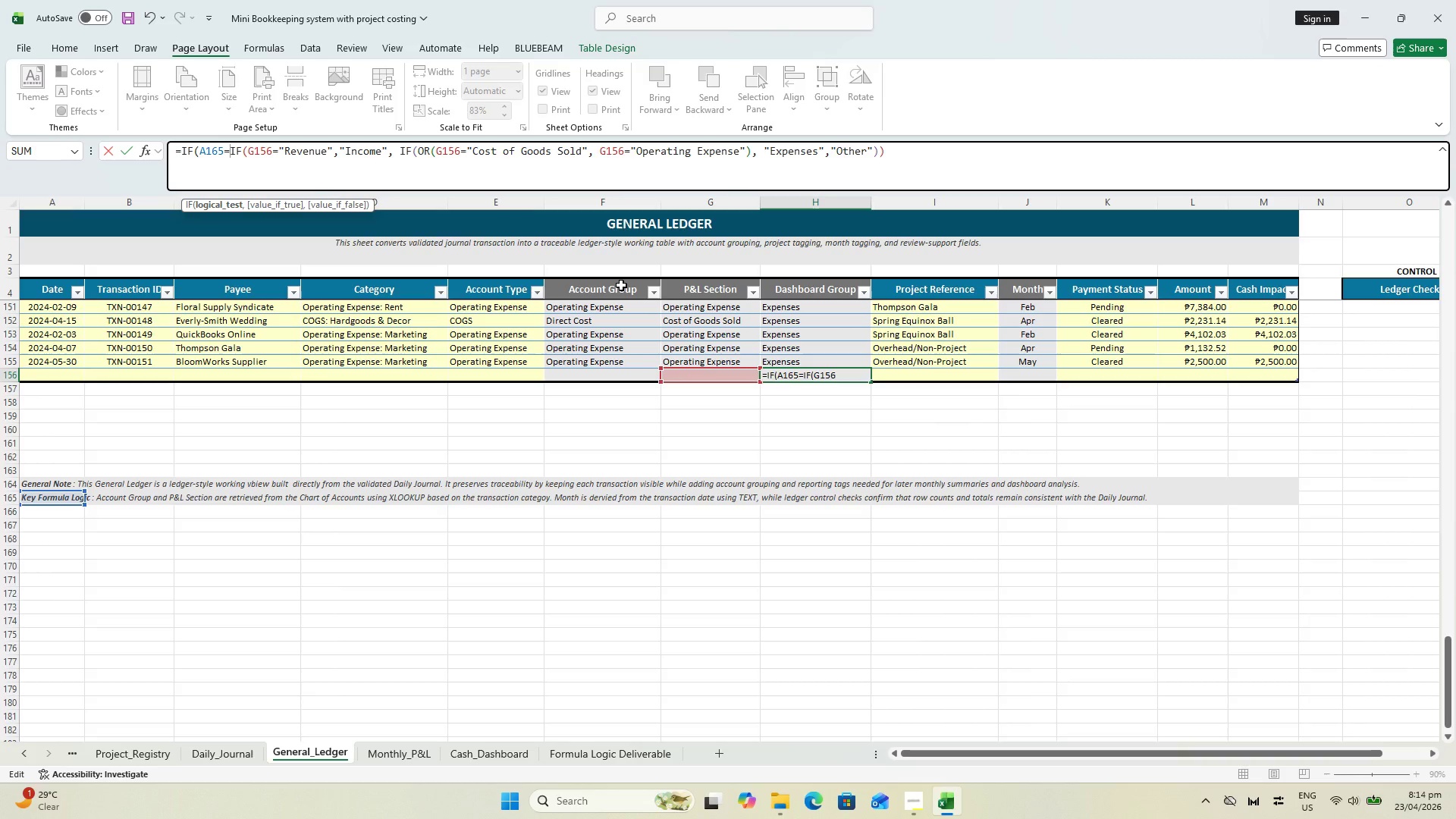 
wait(5.06)
 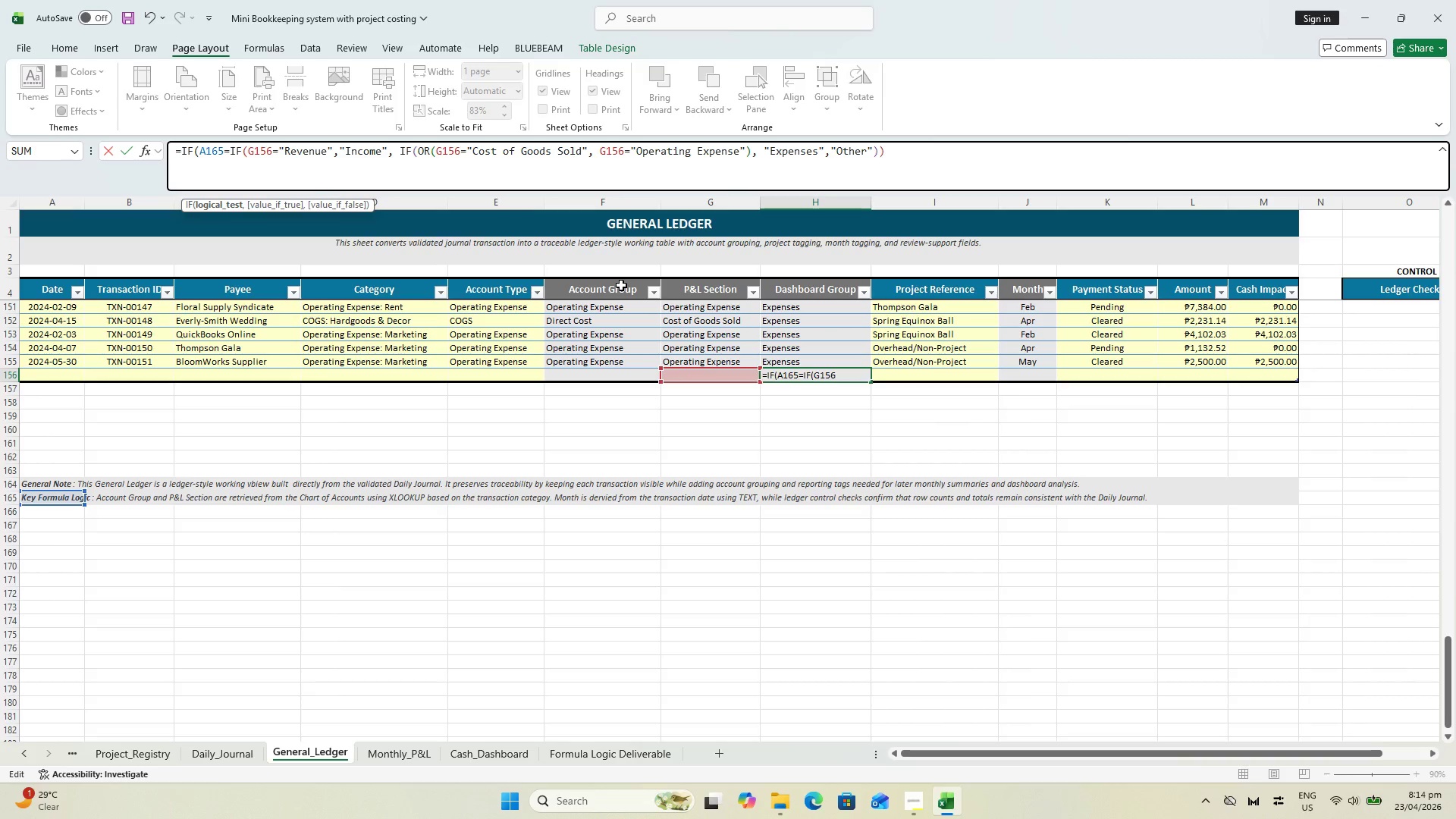 
key(Shift+Quote)
 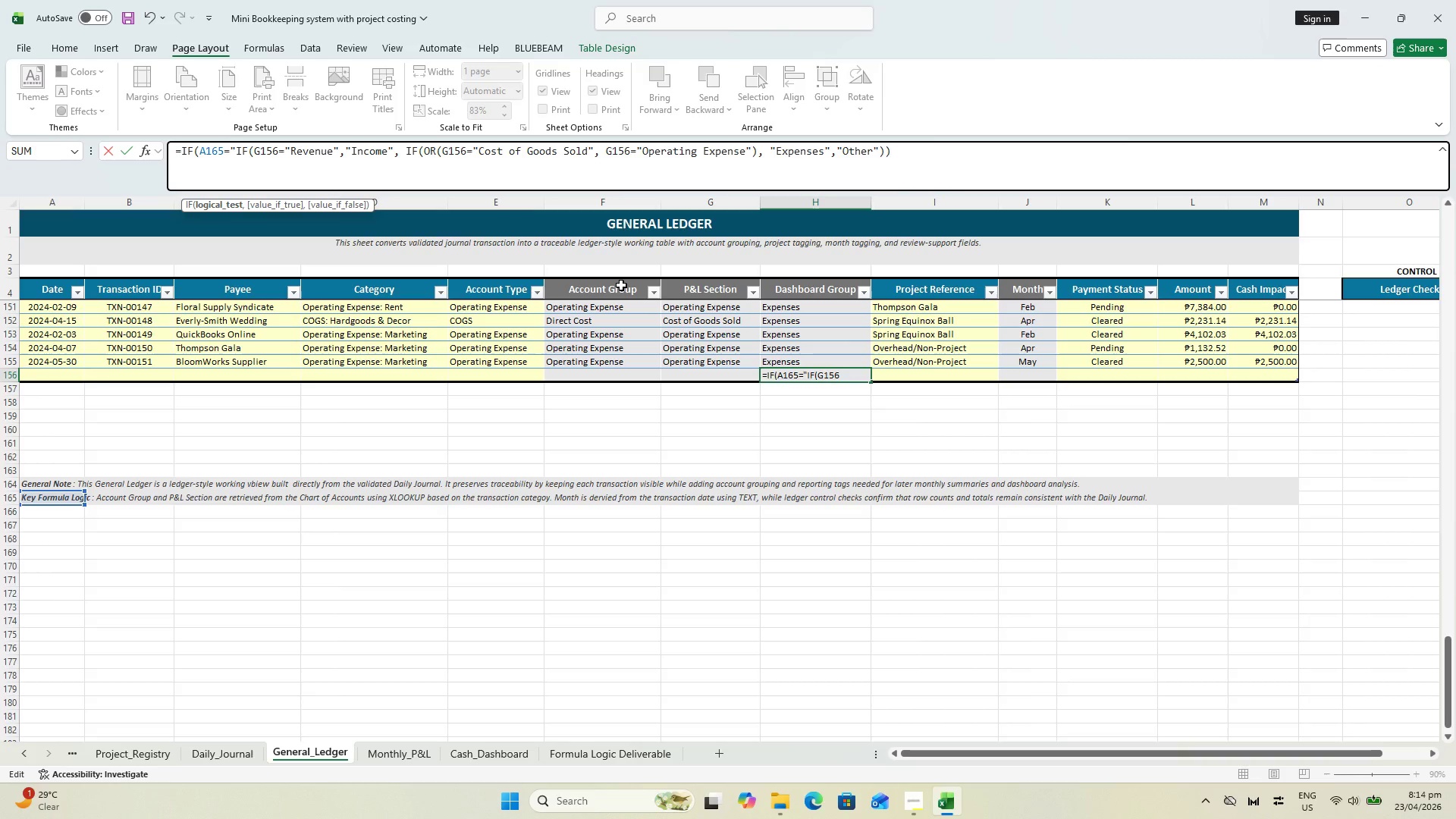 
key(Shift+Quote)
 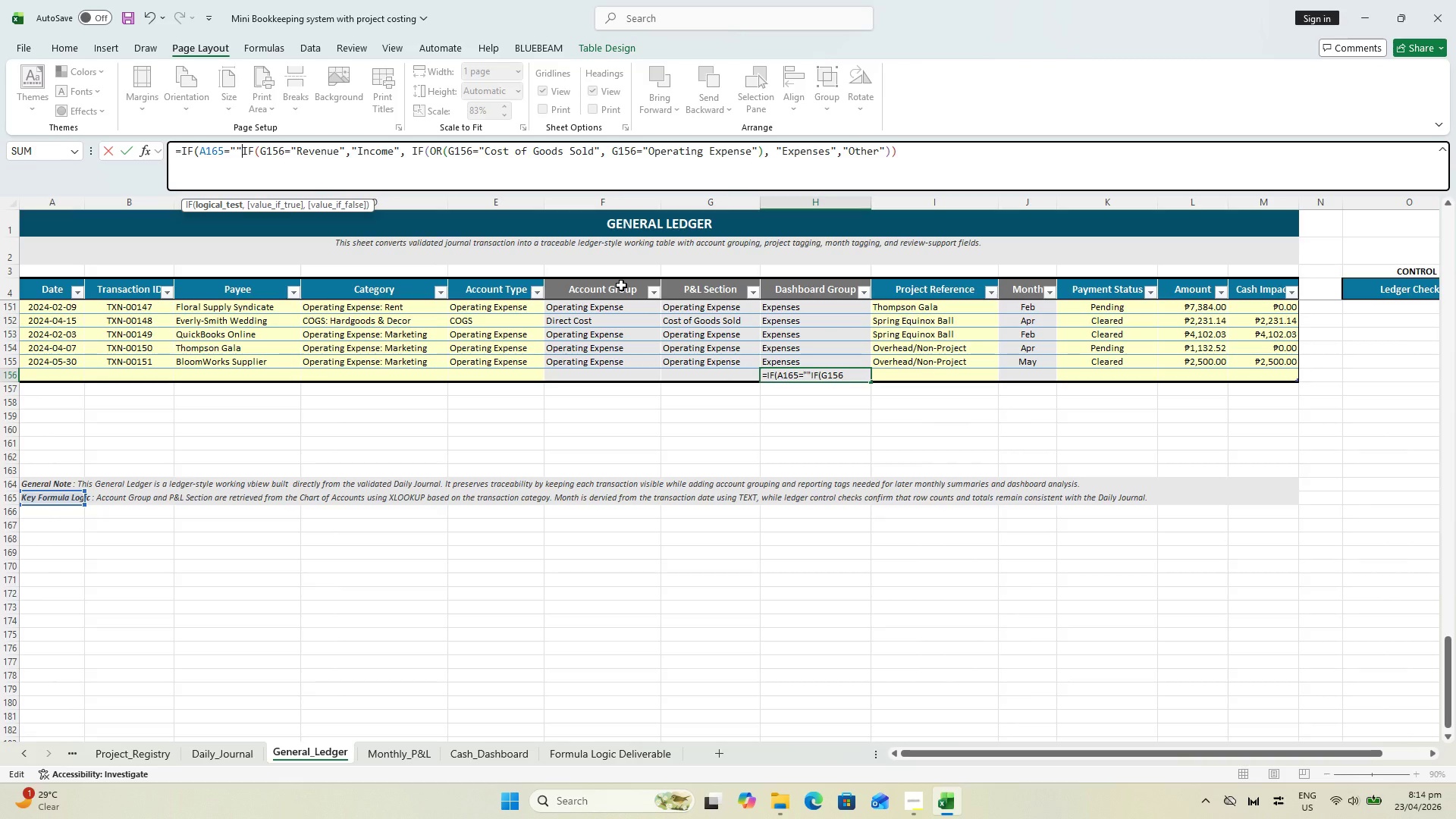 
key(Comma)
 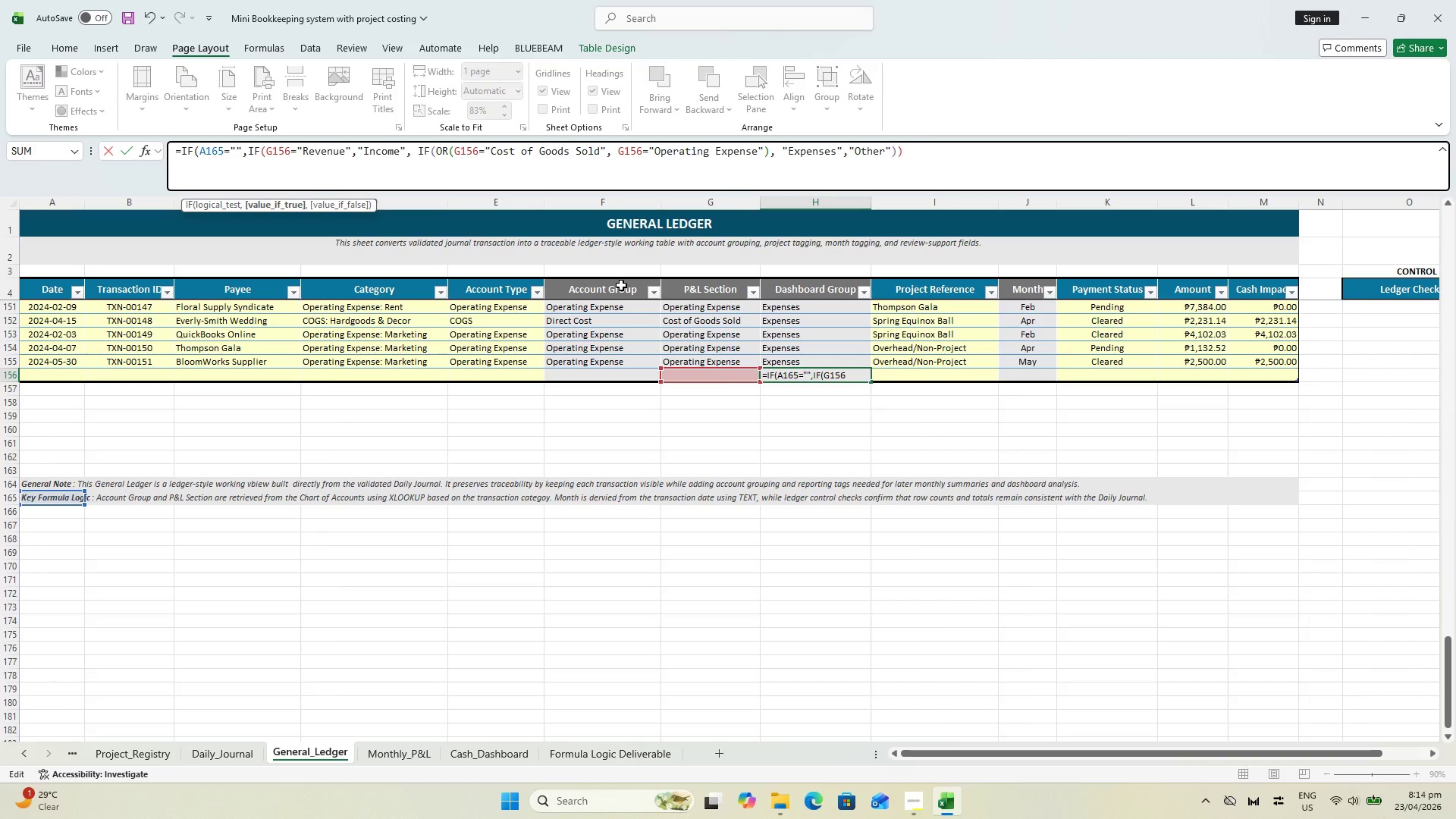 
key(Shift+Quote)
 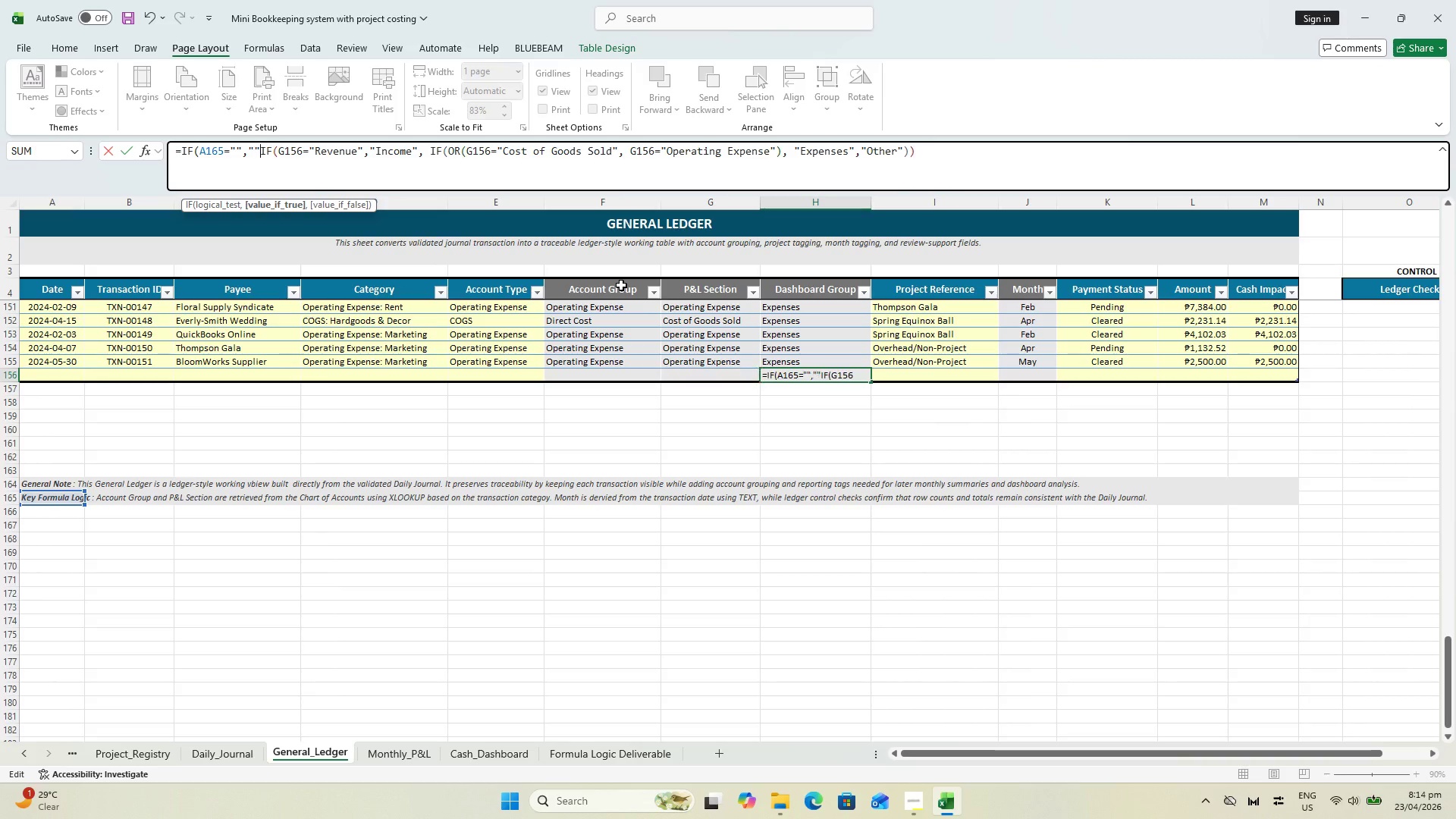 
key(Shift+Quote)
 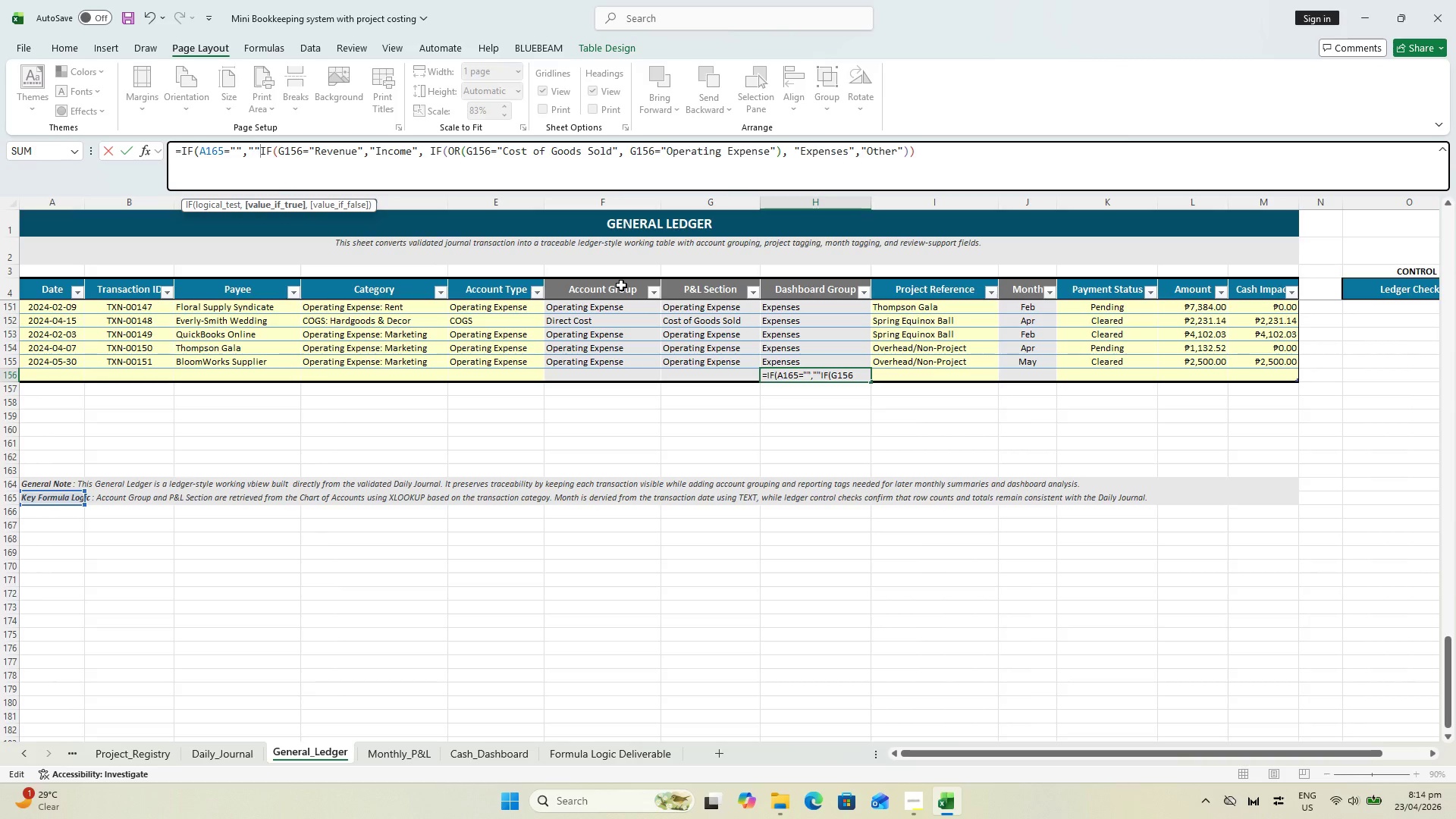 
key(Comma)
 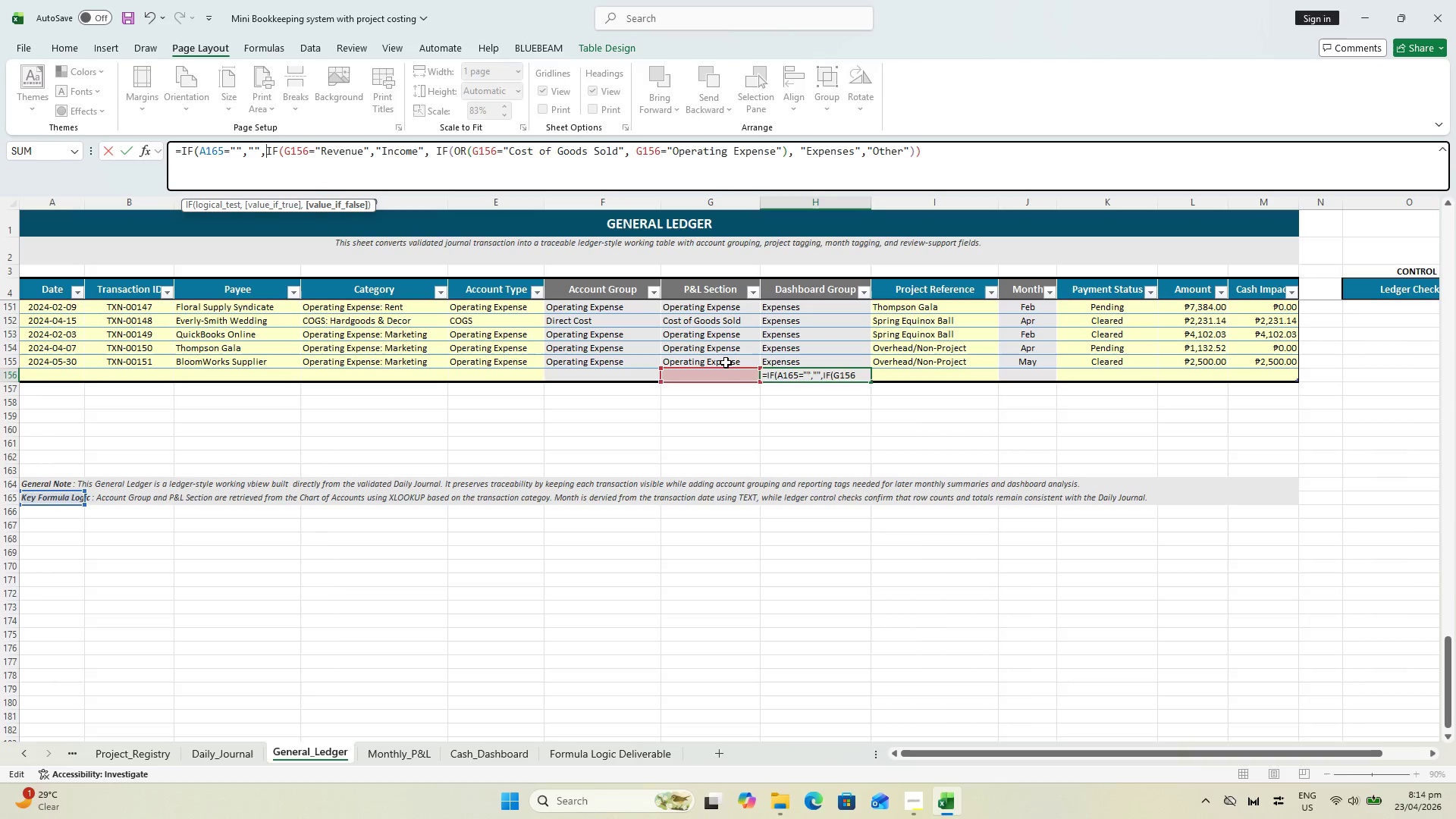 
key(Enter)
 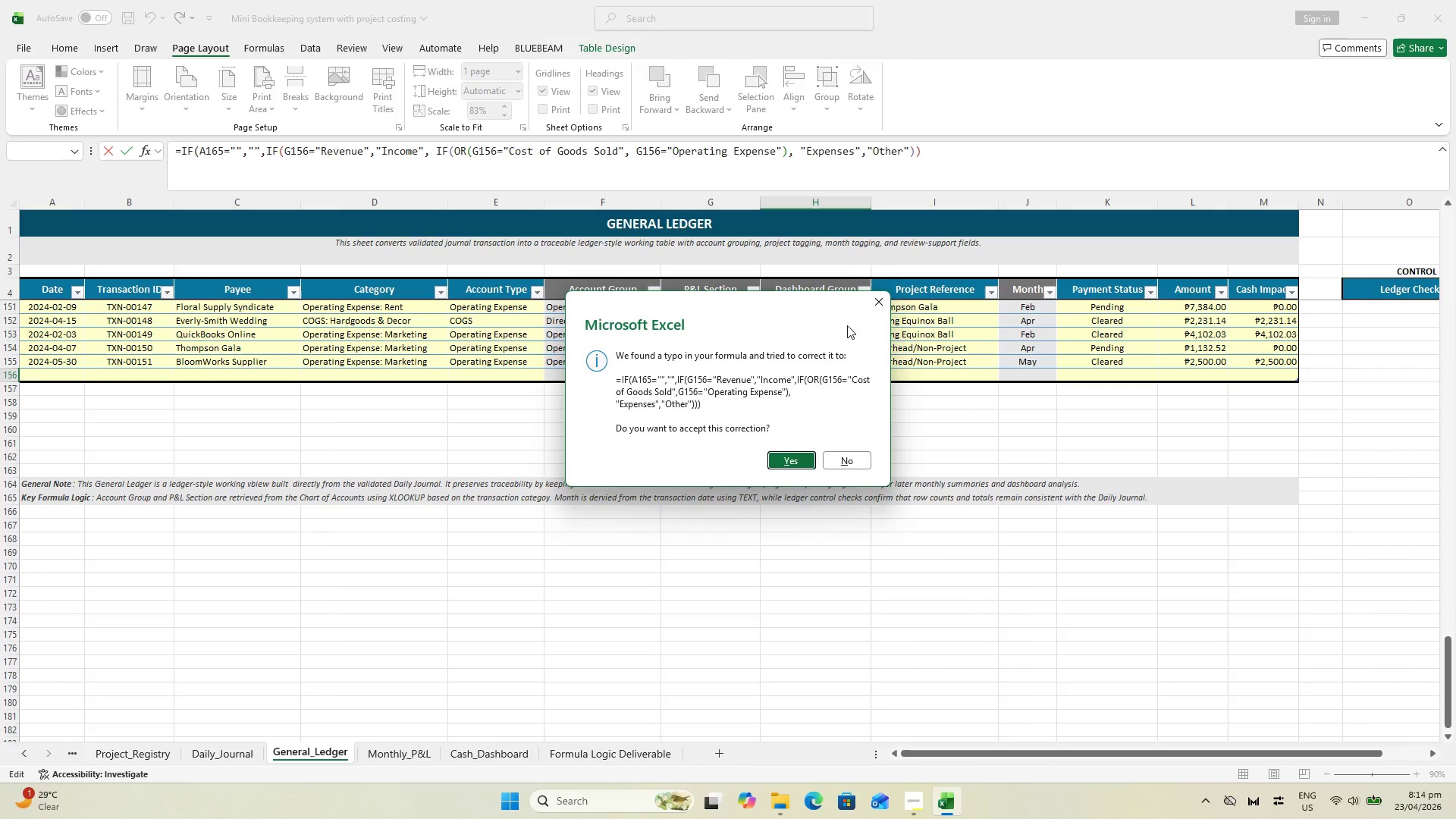 
mouse_move([866, 328])
 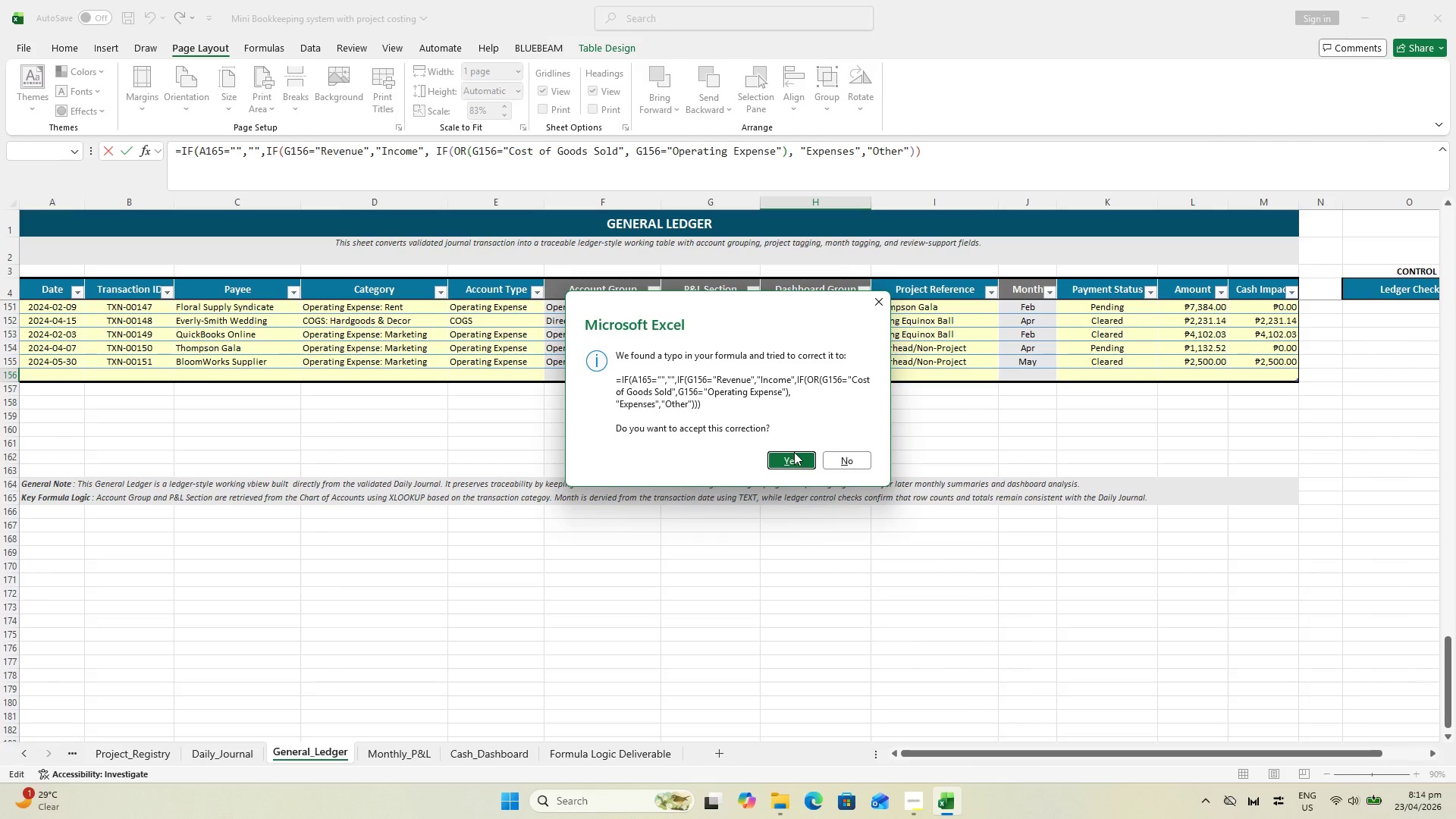 
left_click([797, 456])
 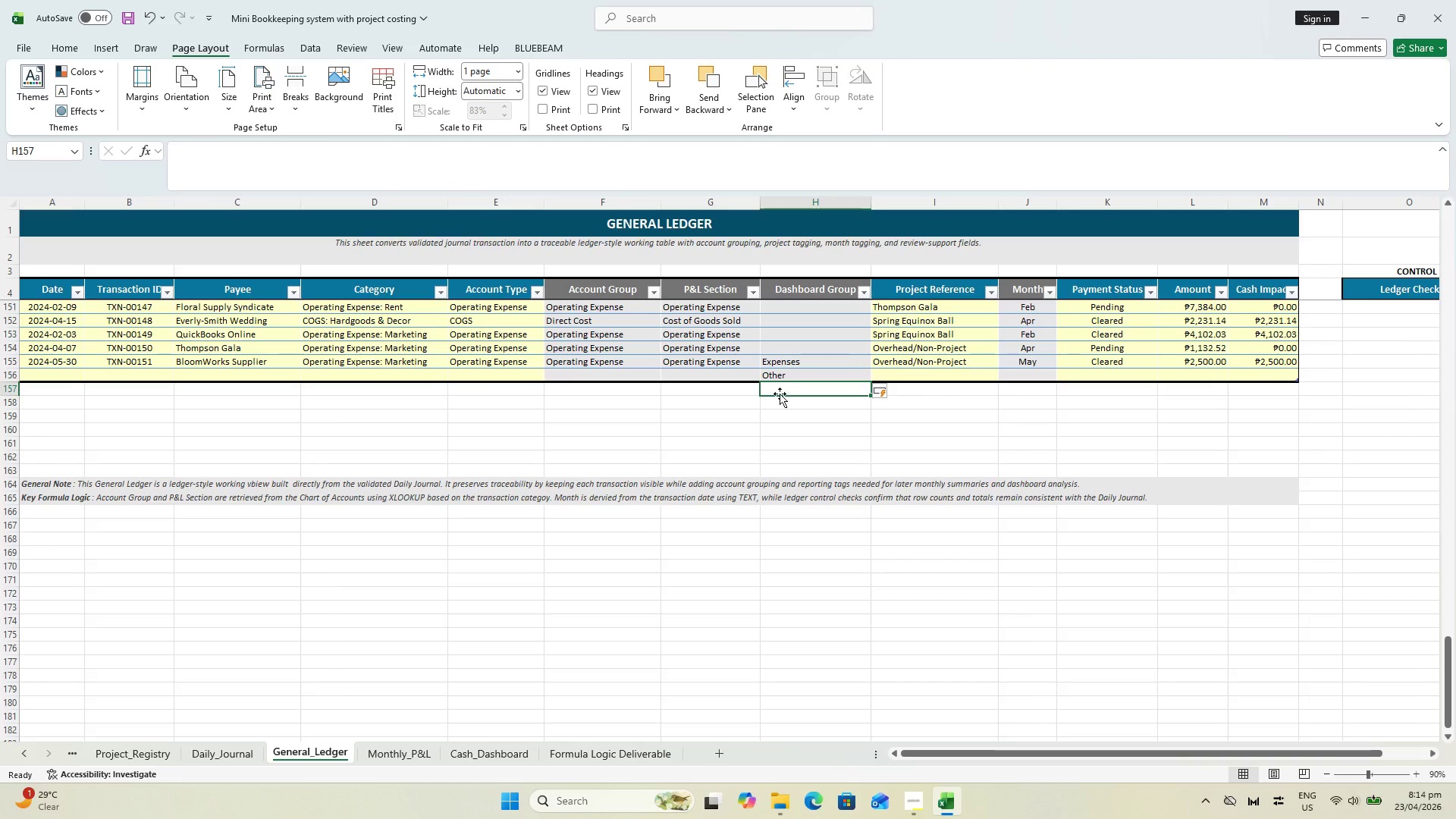 
scroll: coordinate [773, 403], scroll_direction: up, amount: 1.0
 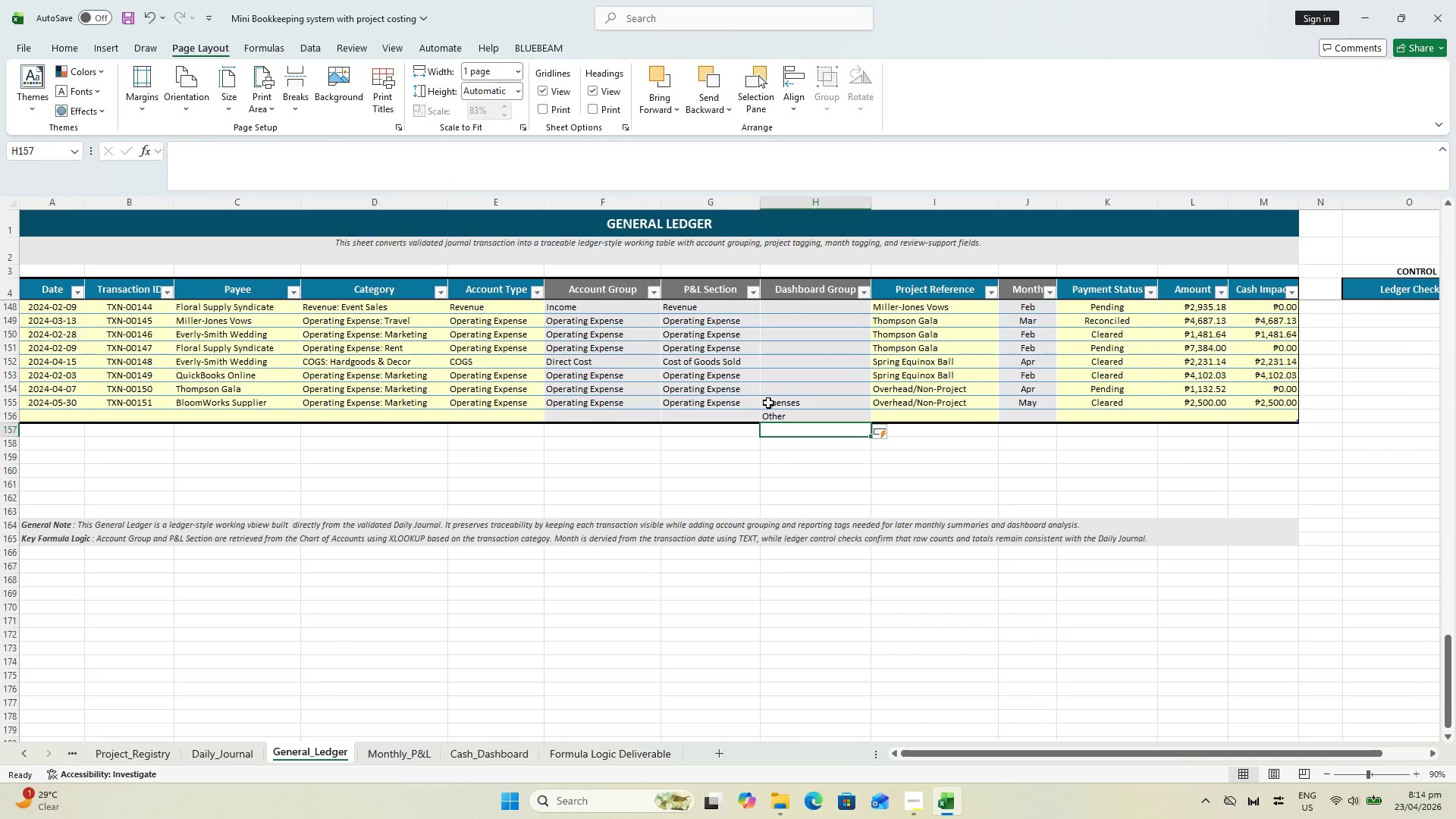 
key(Control+Z)
 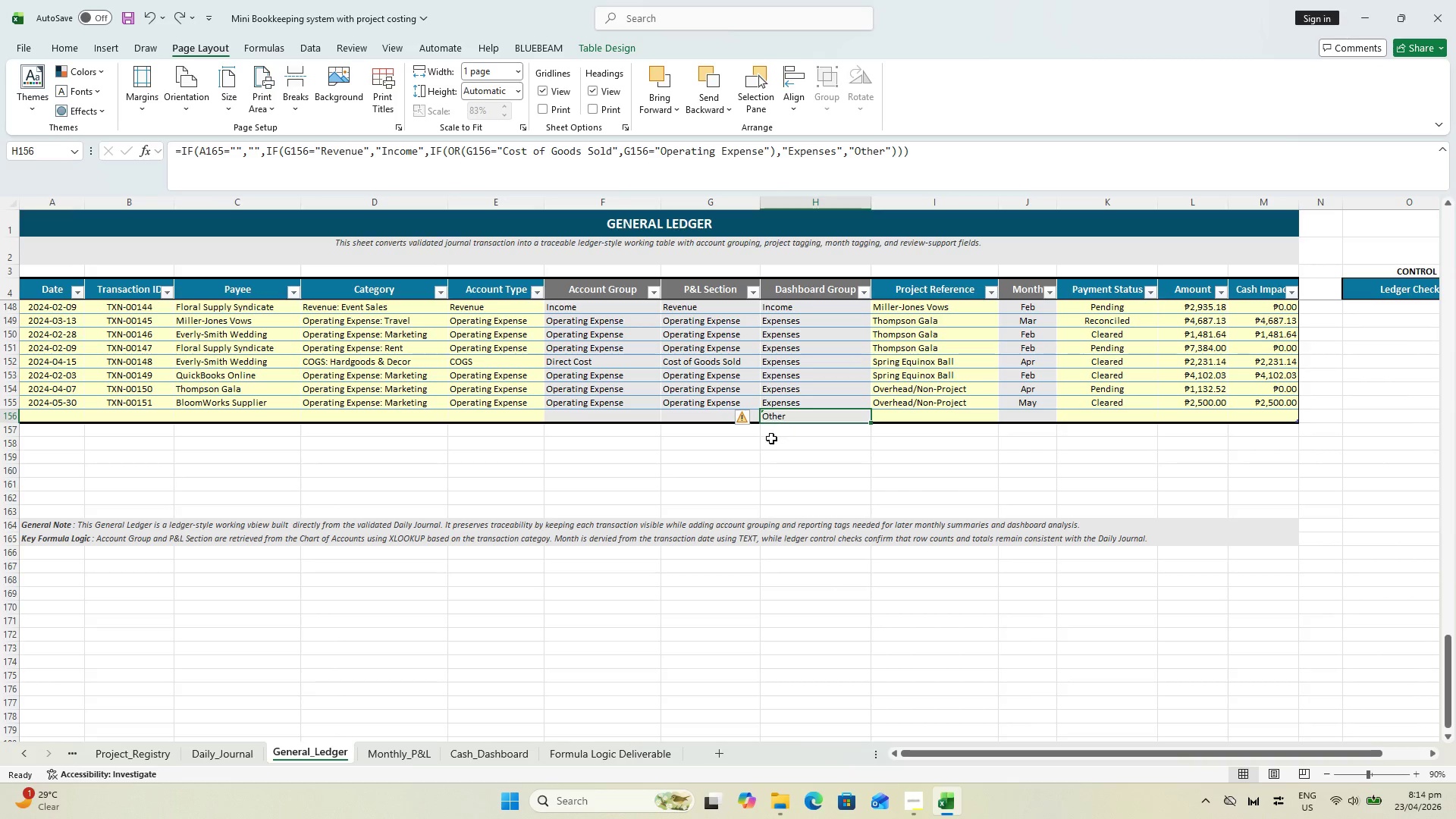 
key(Control+Z)
 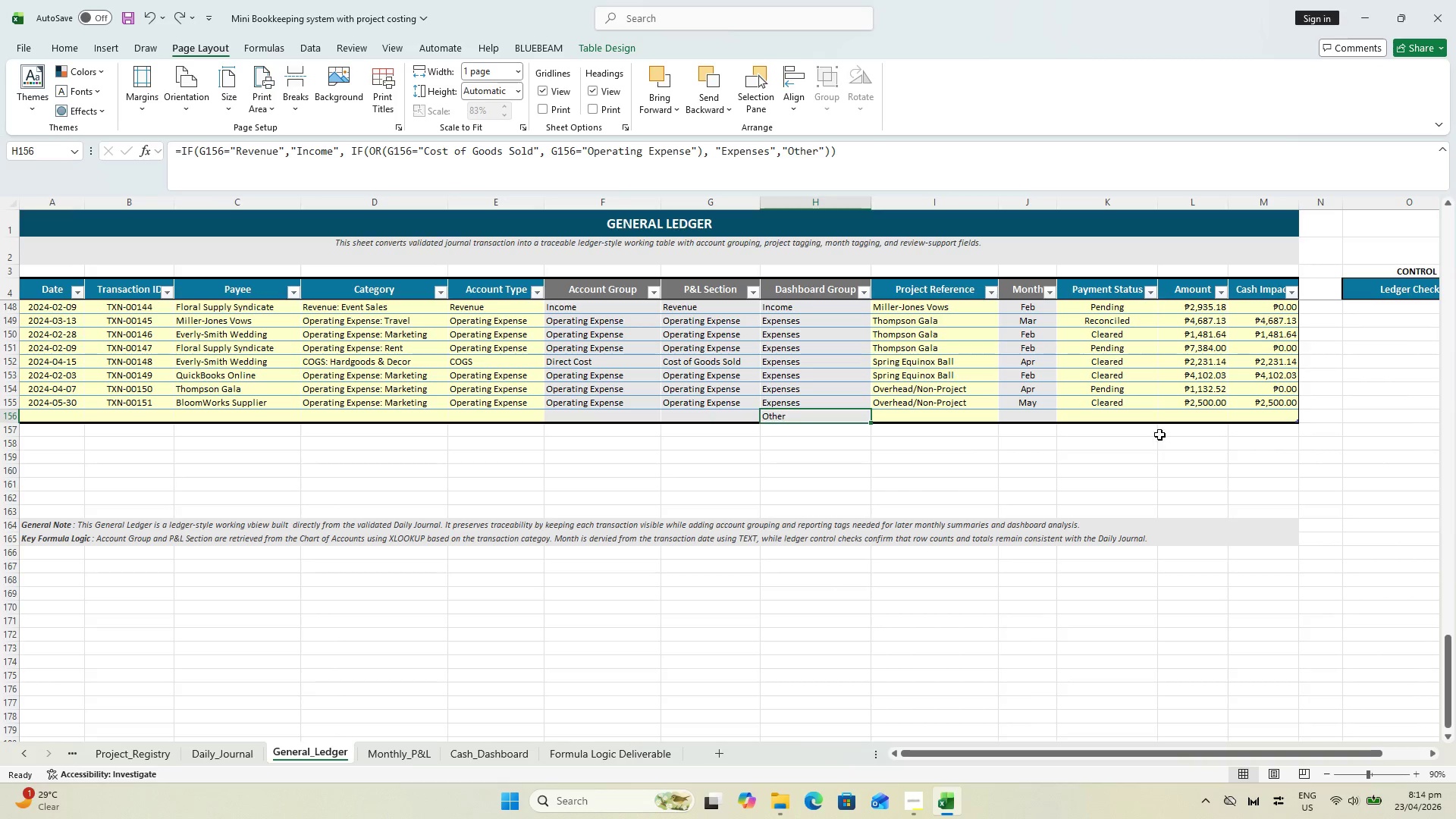 
left_click_drag(start_coordinate=[1295, 422], to_coordinate=[1295, 411])
 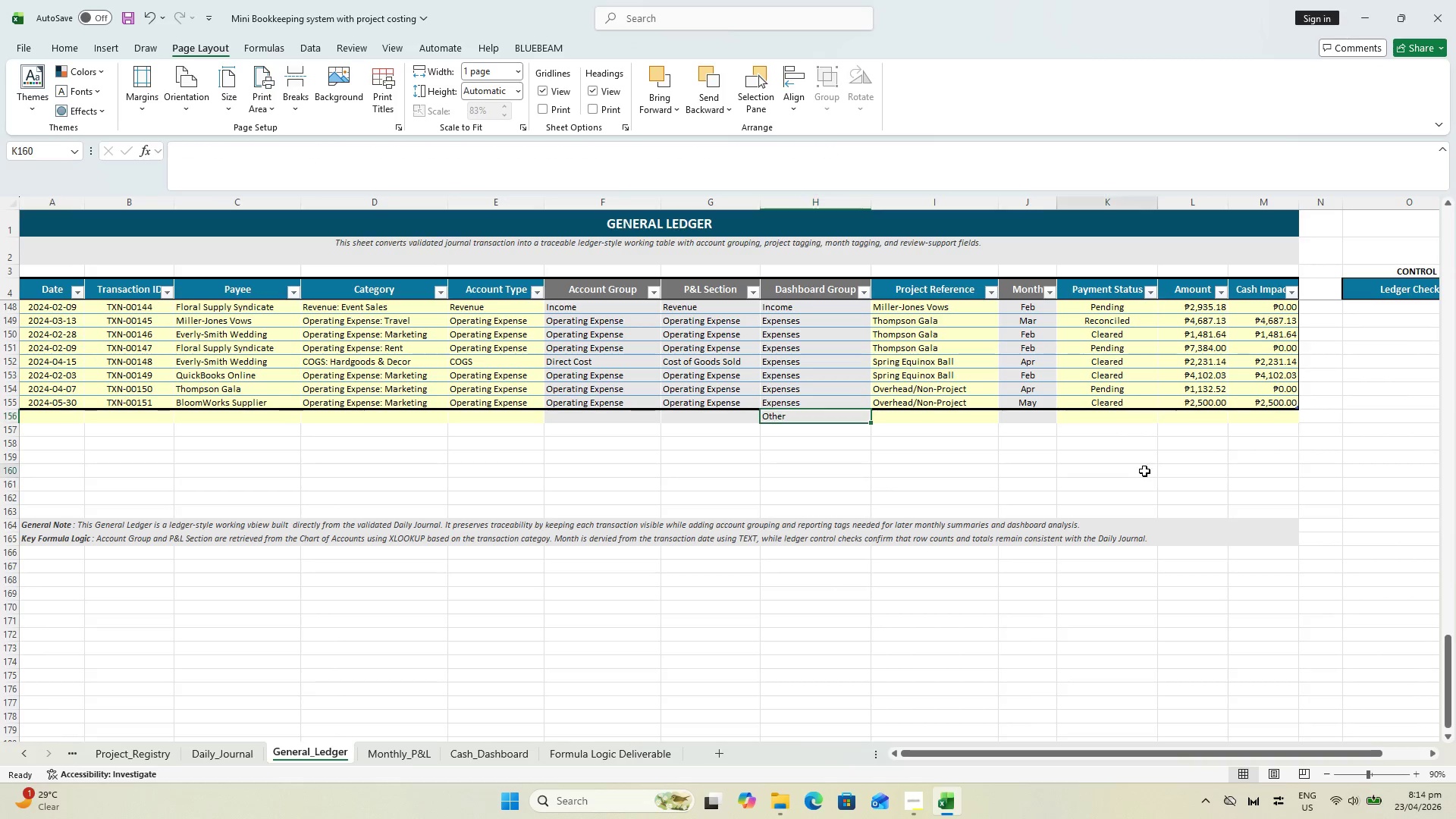 
left_click([1144, 471])
 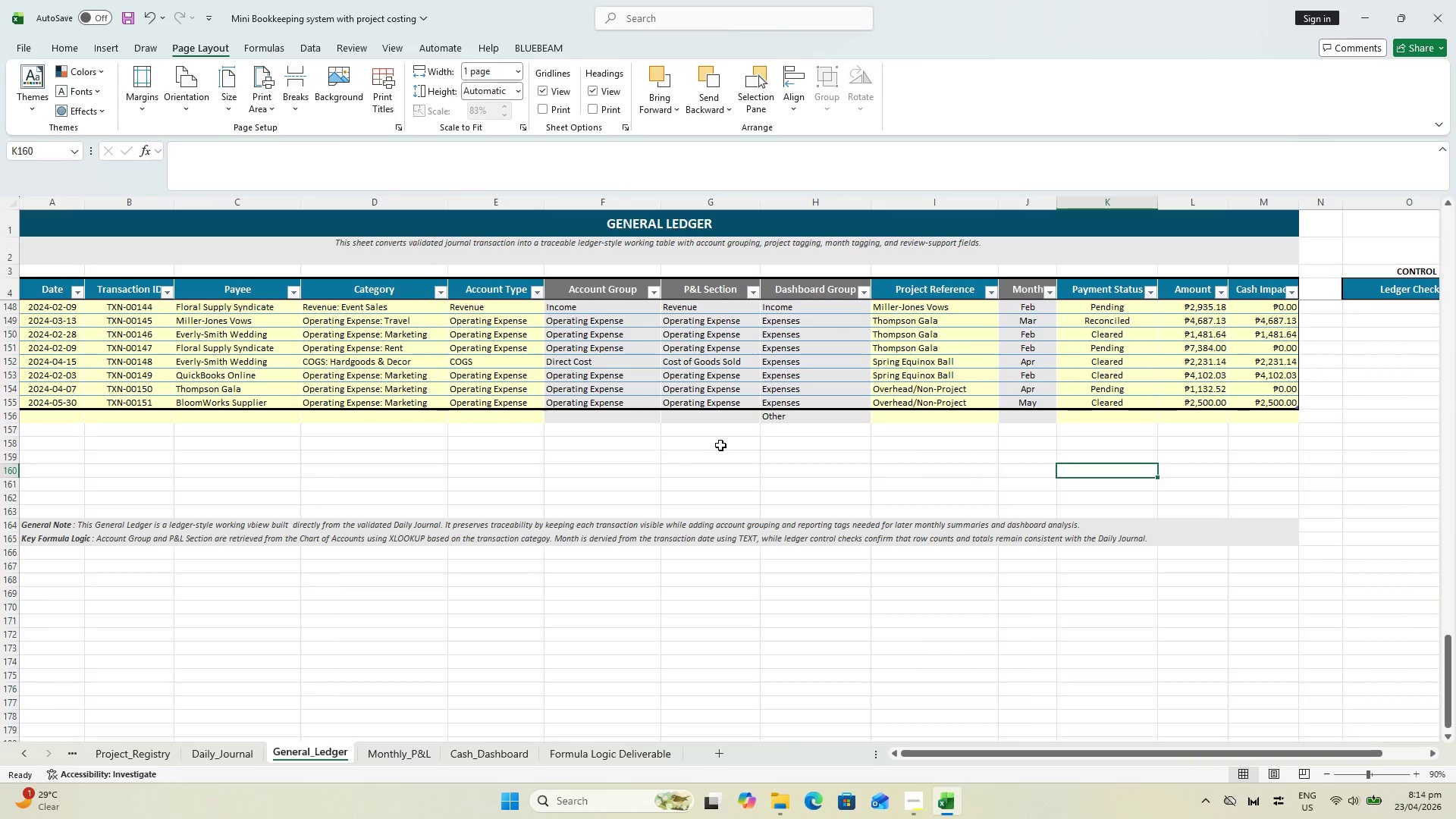 
key(Control+Z)
 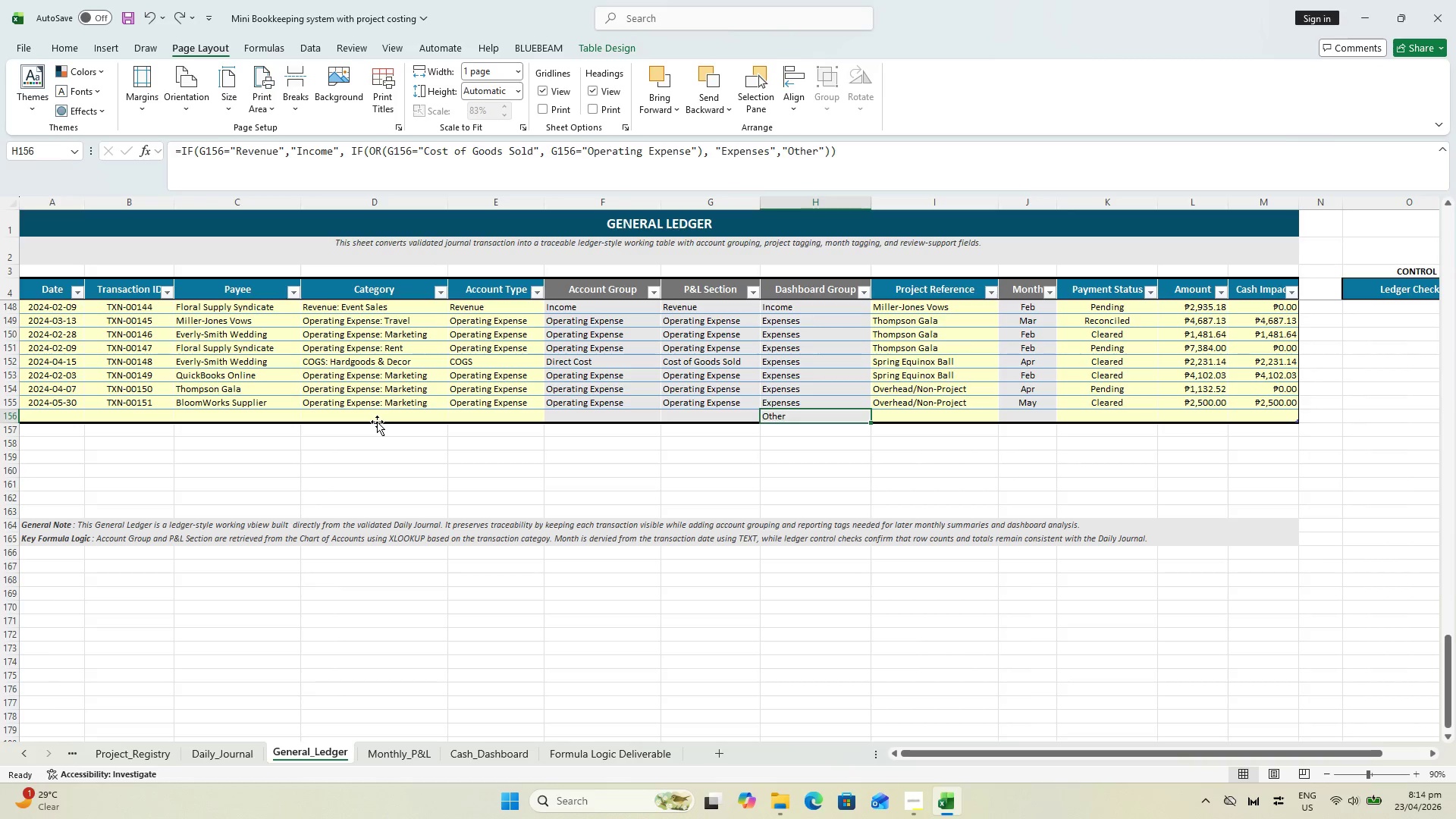 
key(Control+Z)
 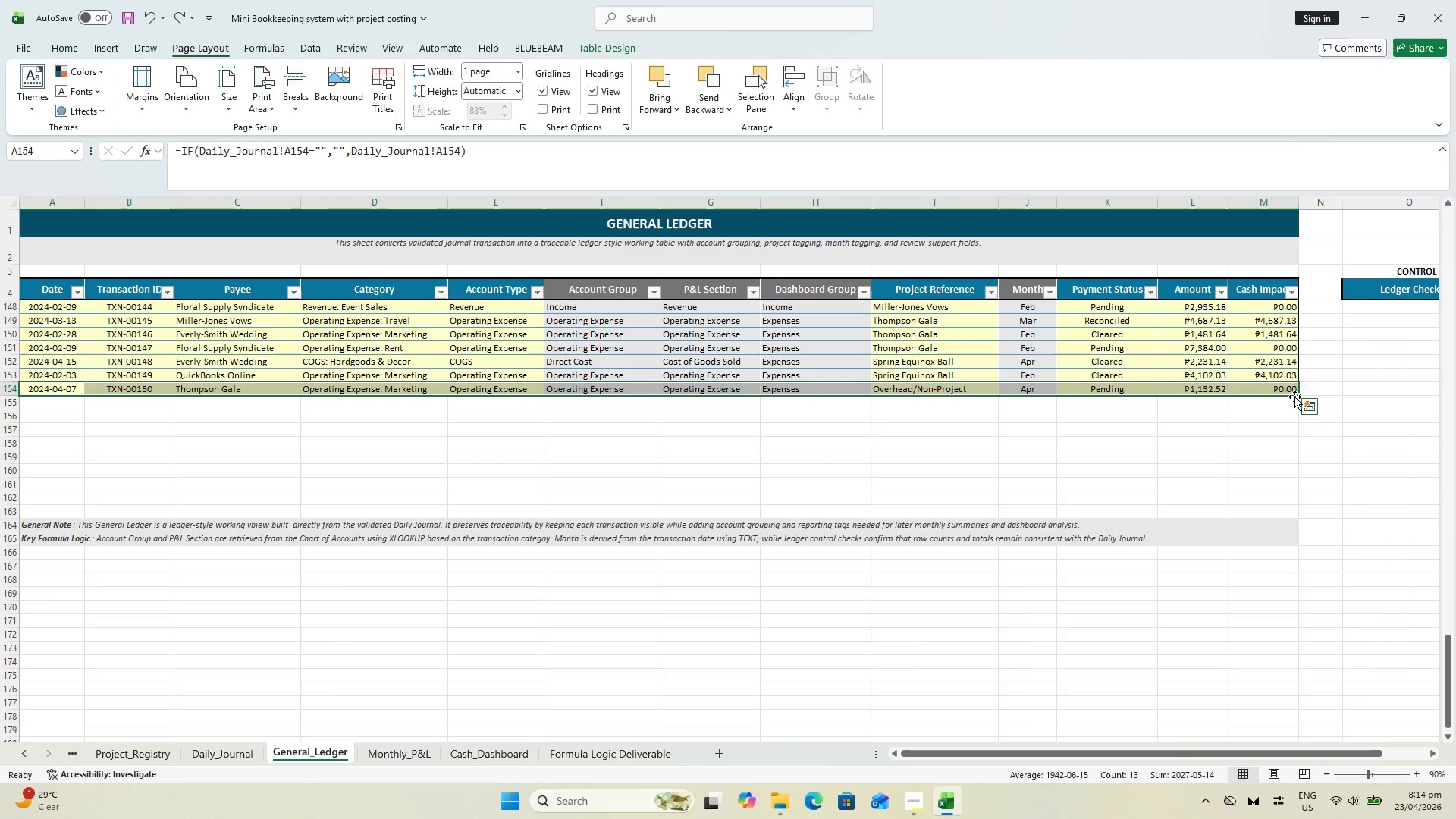 
left_click_drag(start_coordinate=[1298, 396], to_coordinate=[1302, 404])
 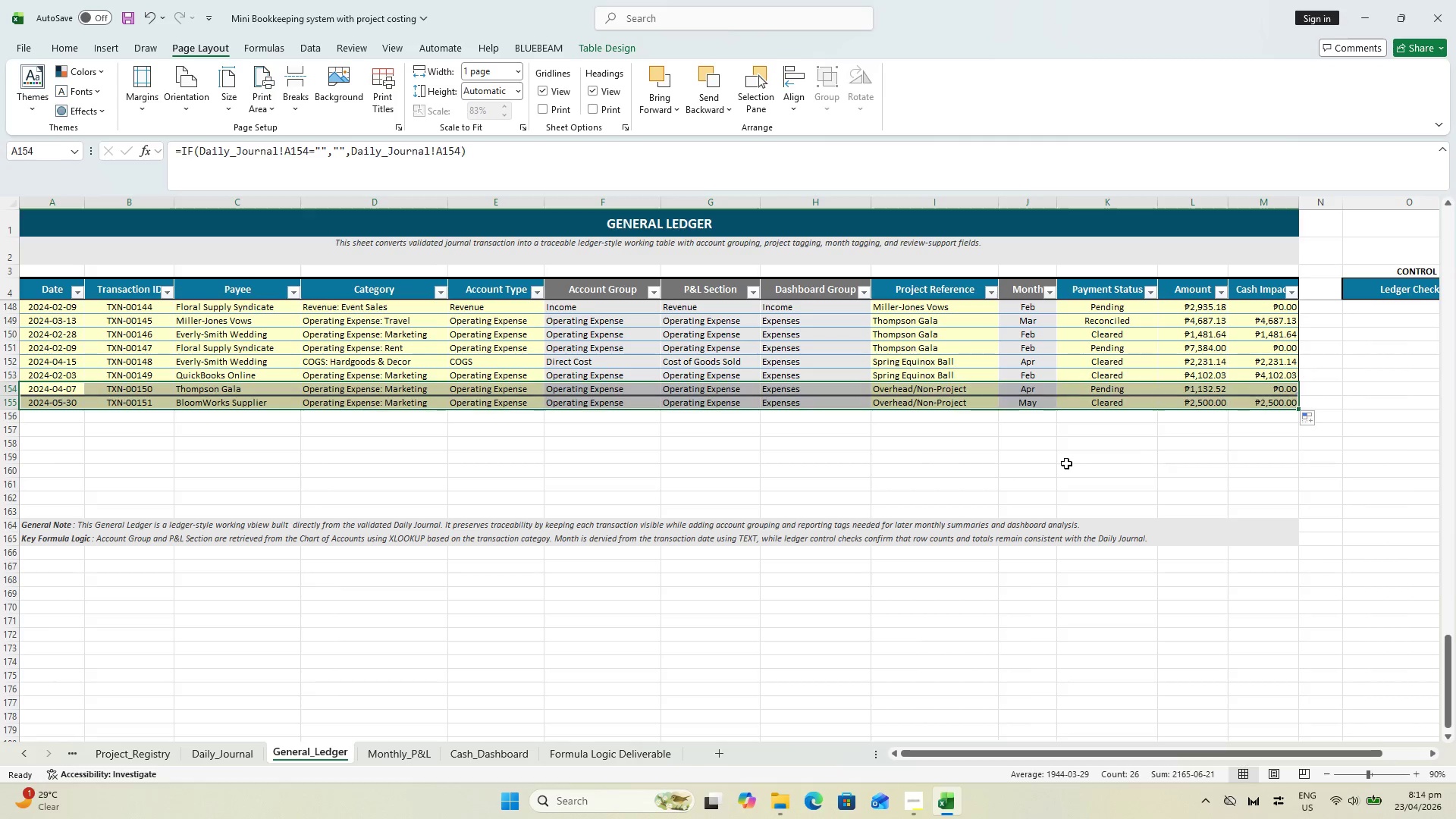 
left_click([1061, 463])
 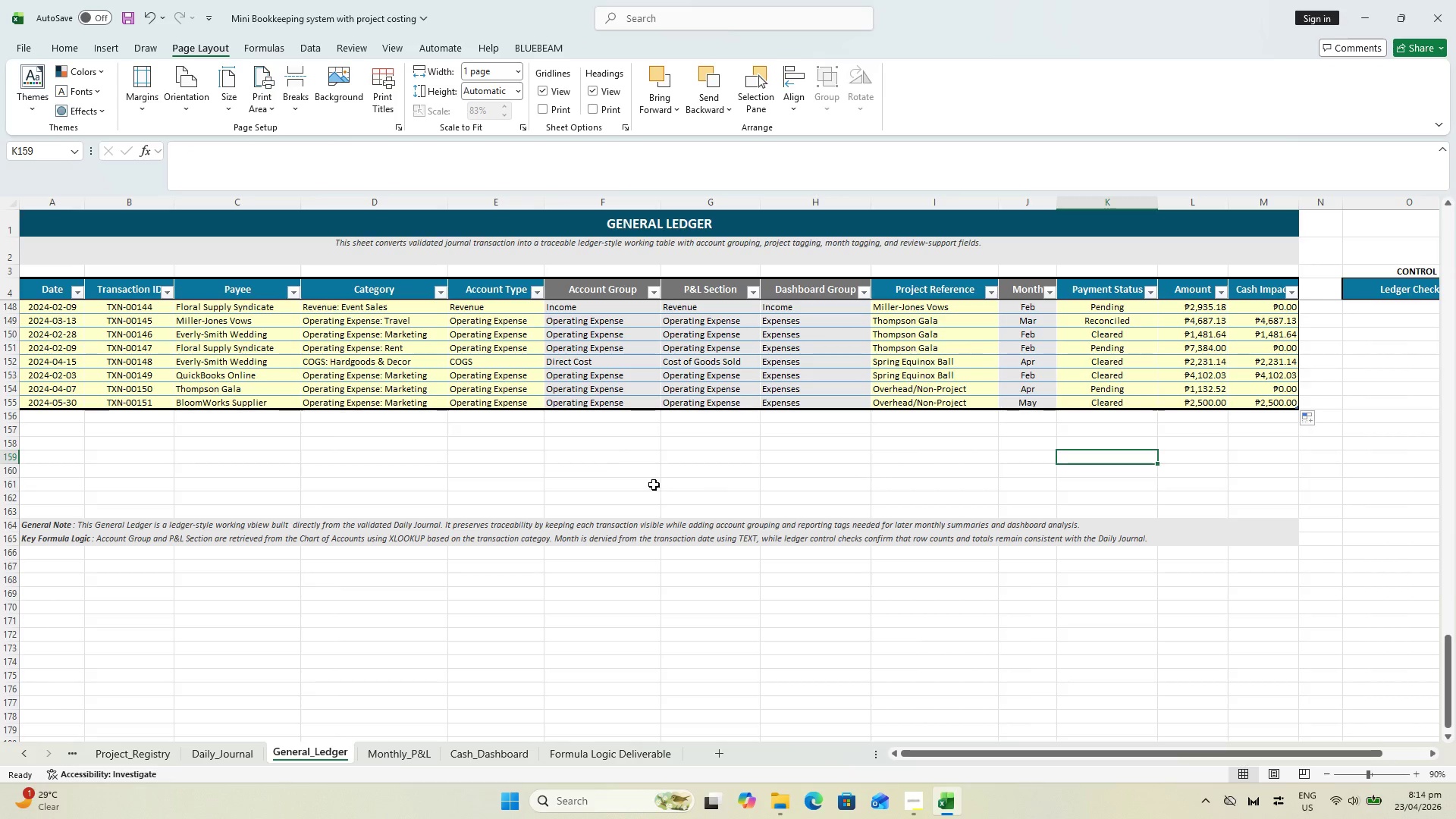 
key(Control+S)
 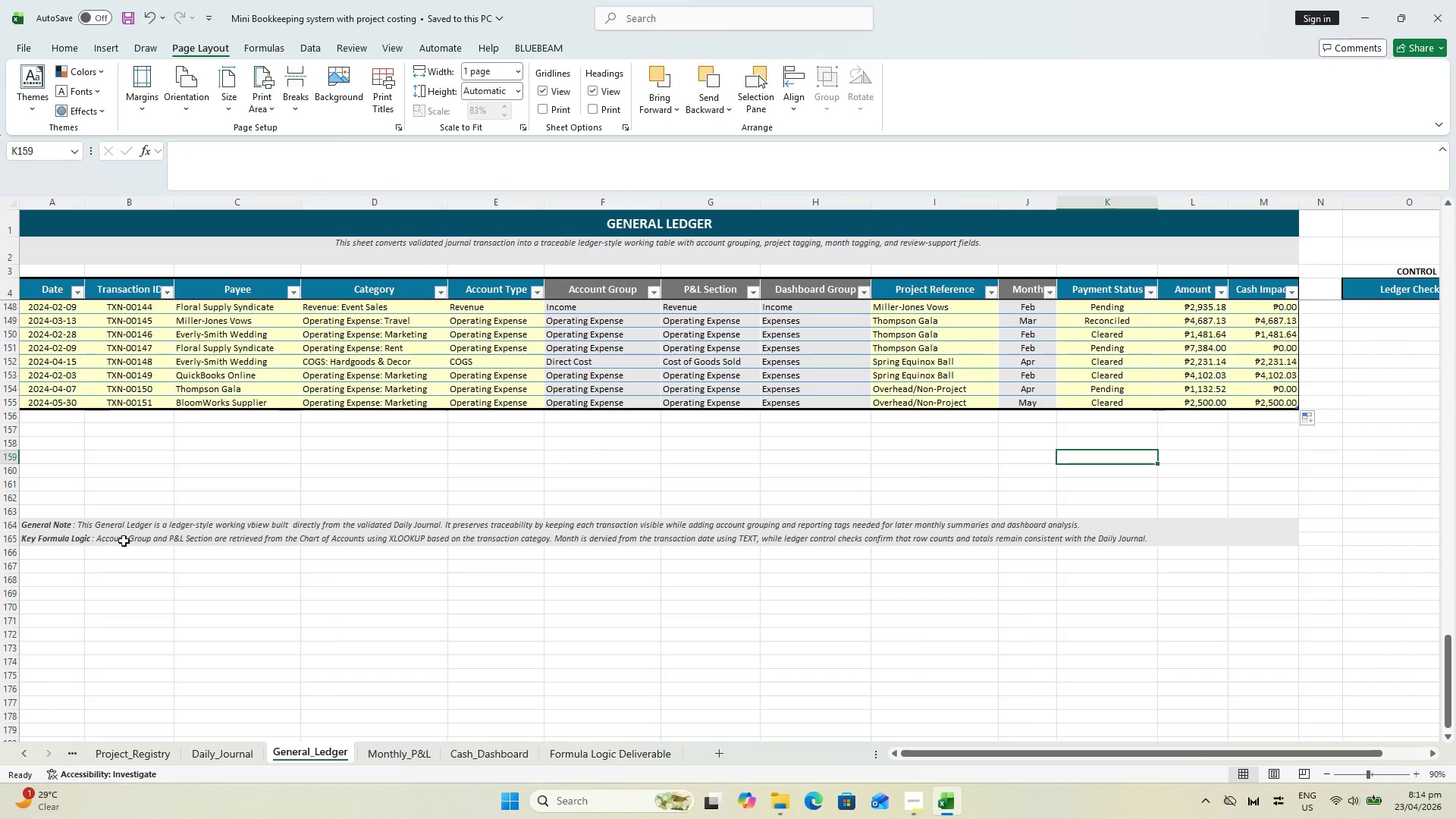 
left_click([75, 525])
 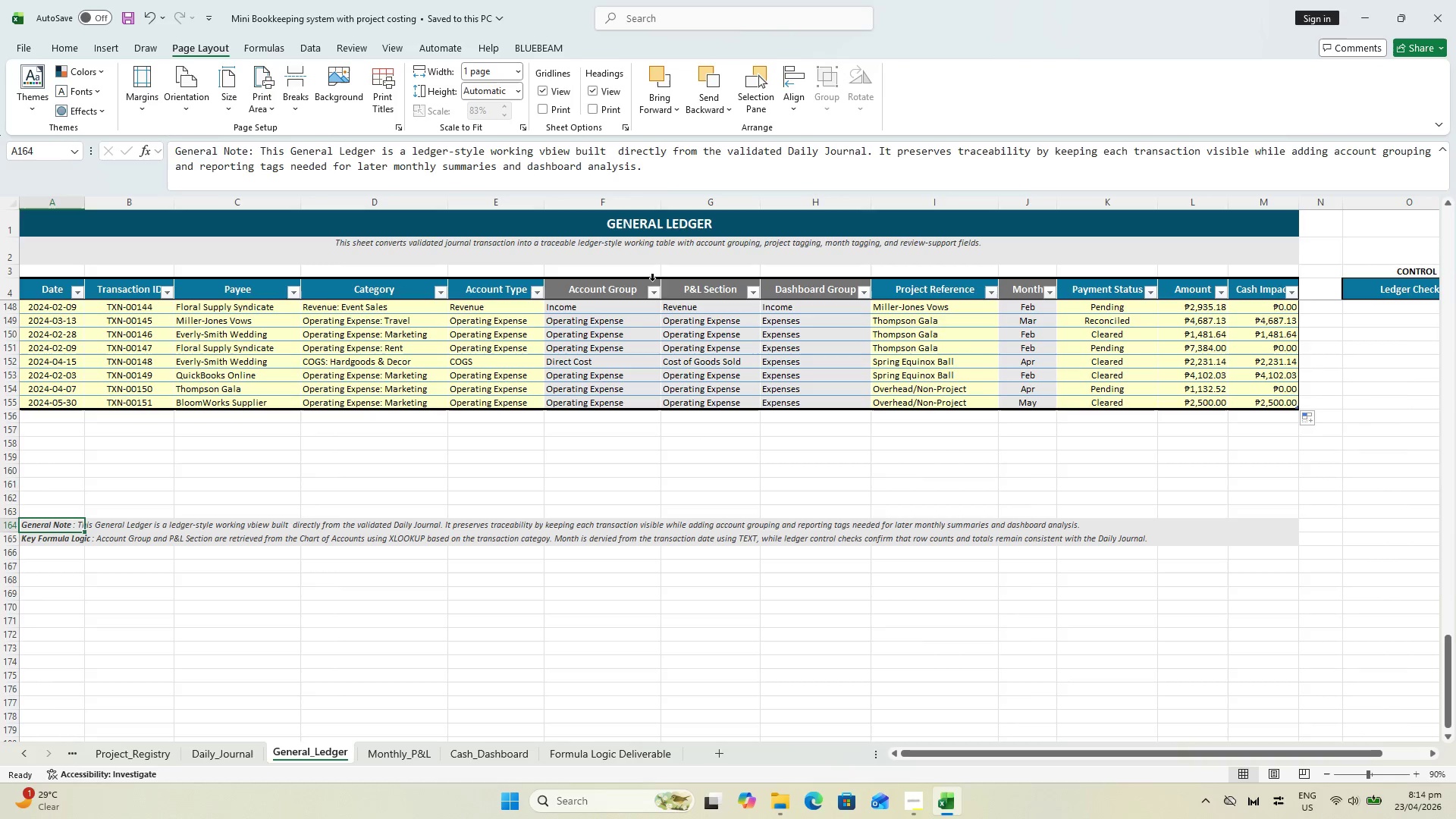 
left_click([699, 168])
 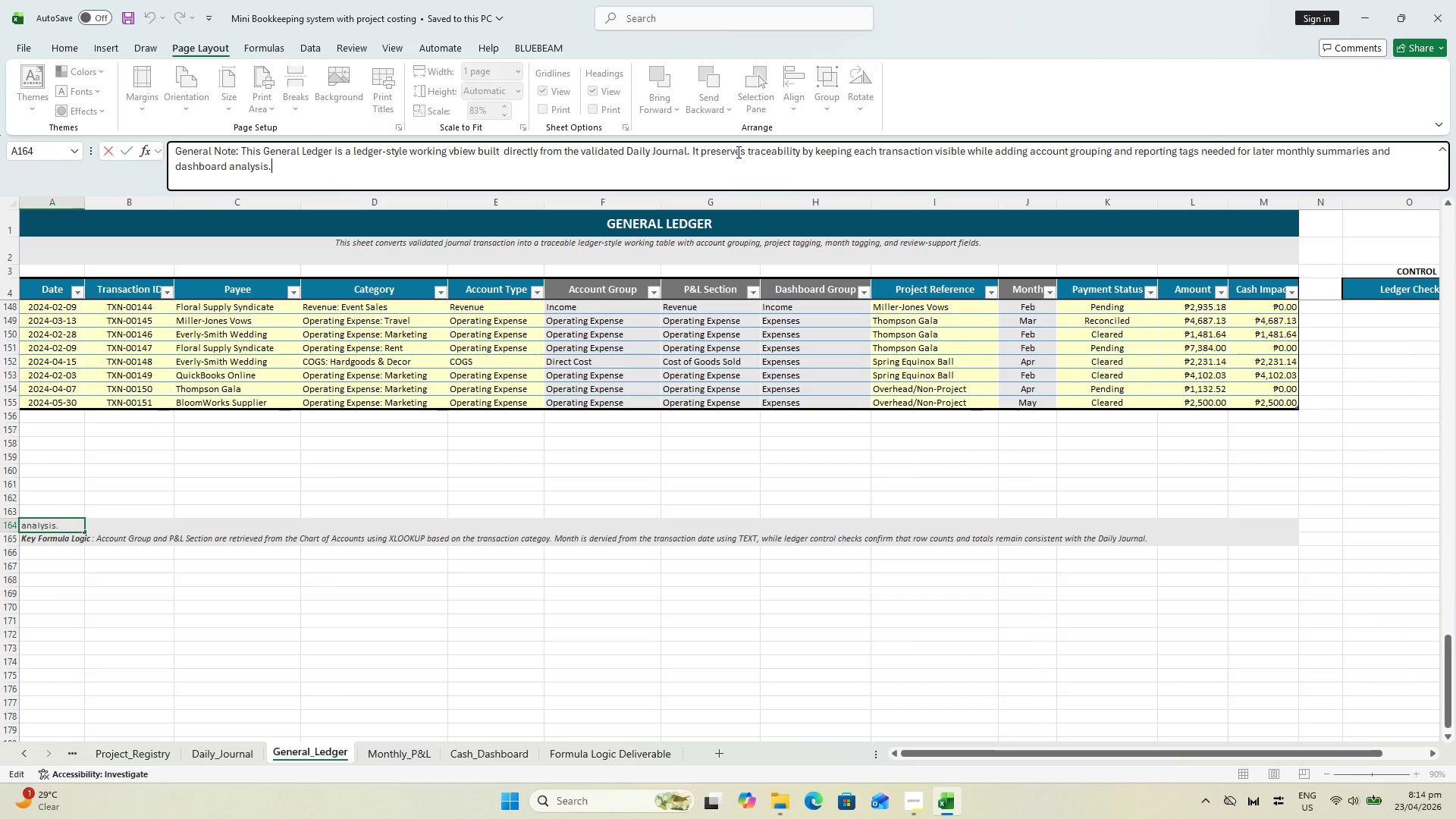 
wait(8.53)
 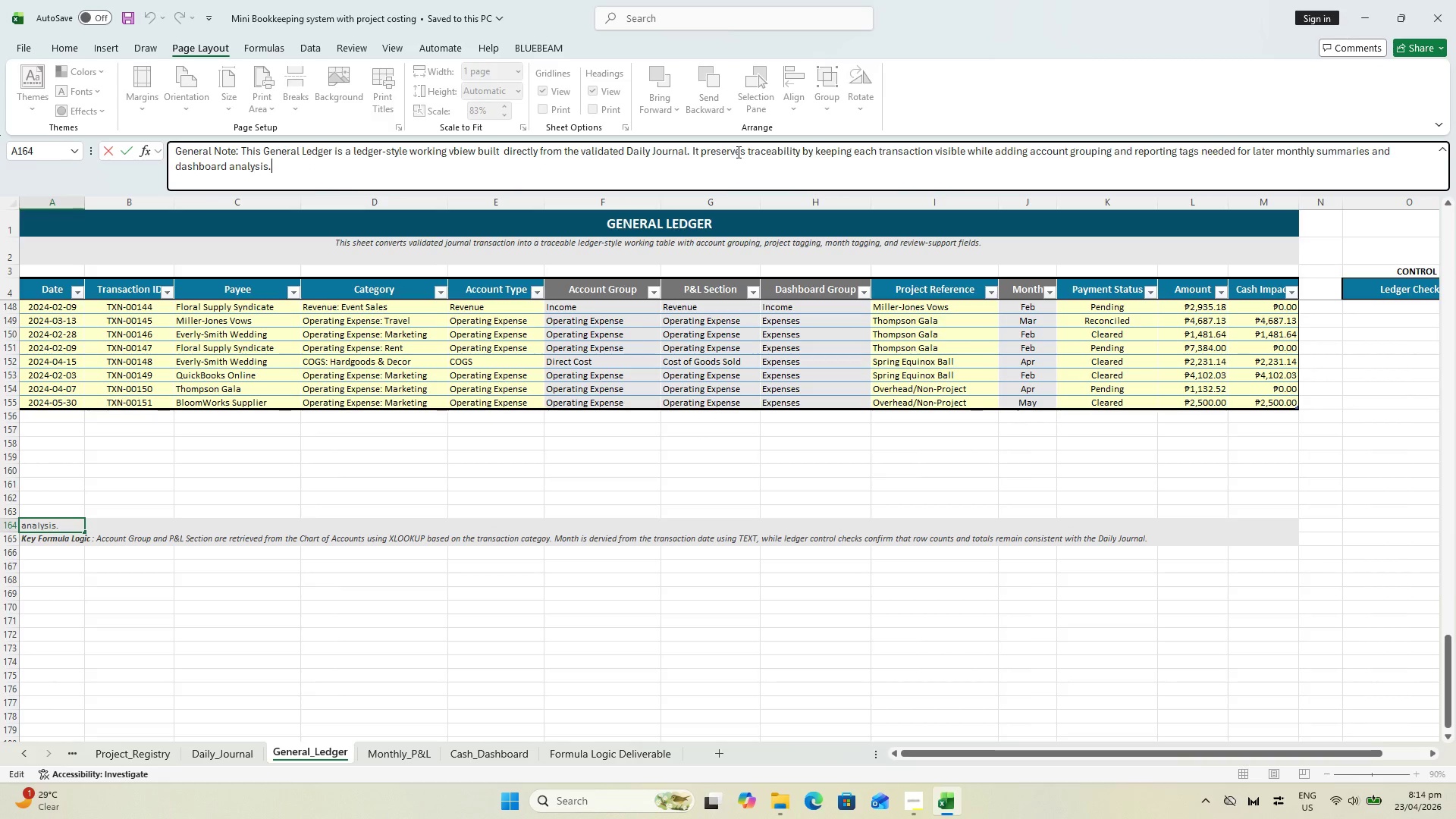 
left_click([459, 150])
 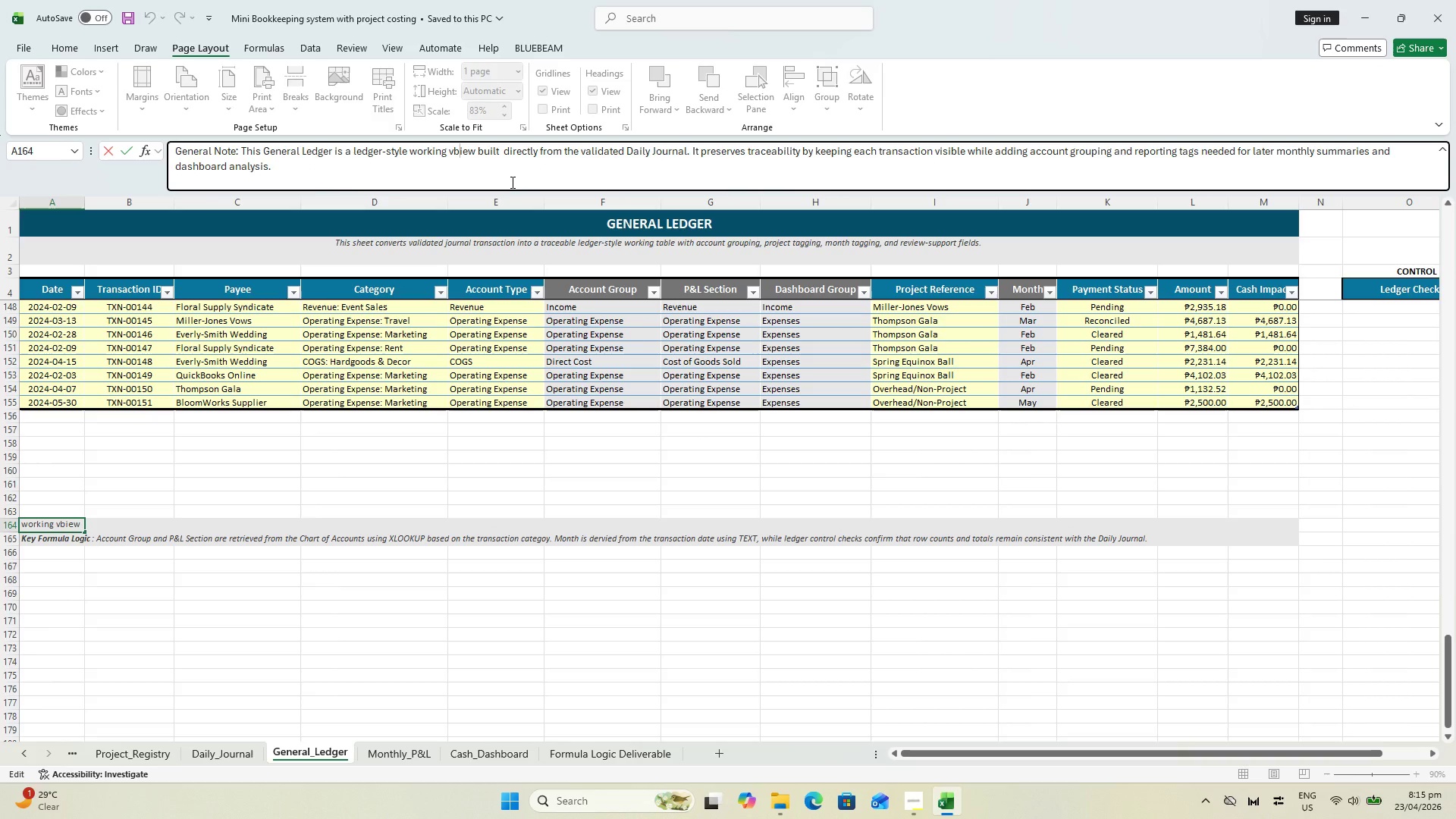 
key(Backspace)
 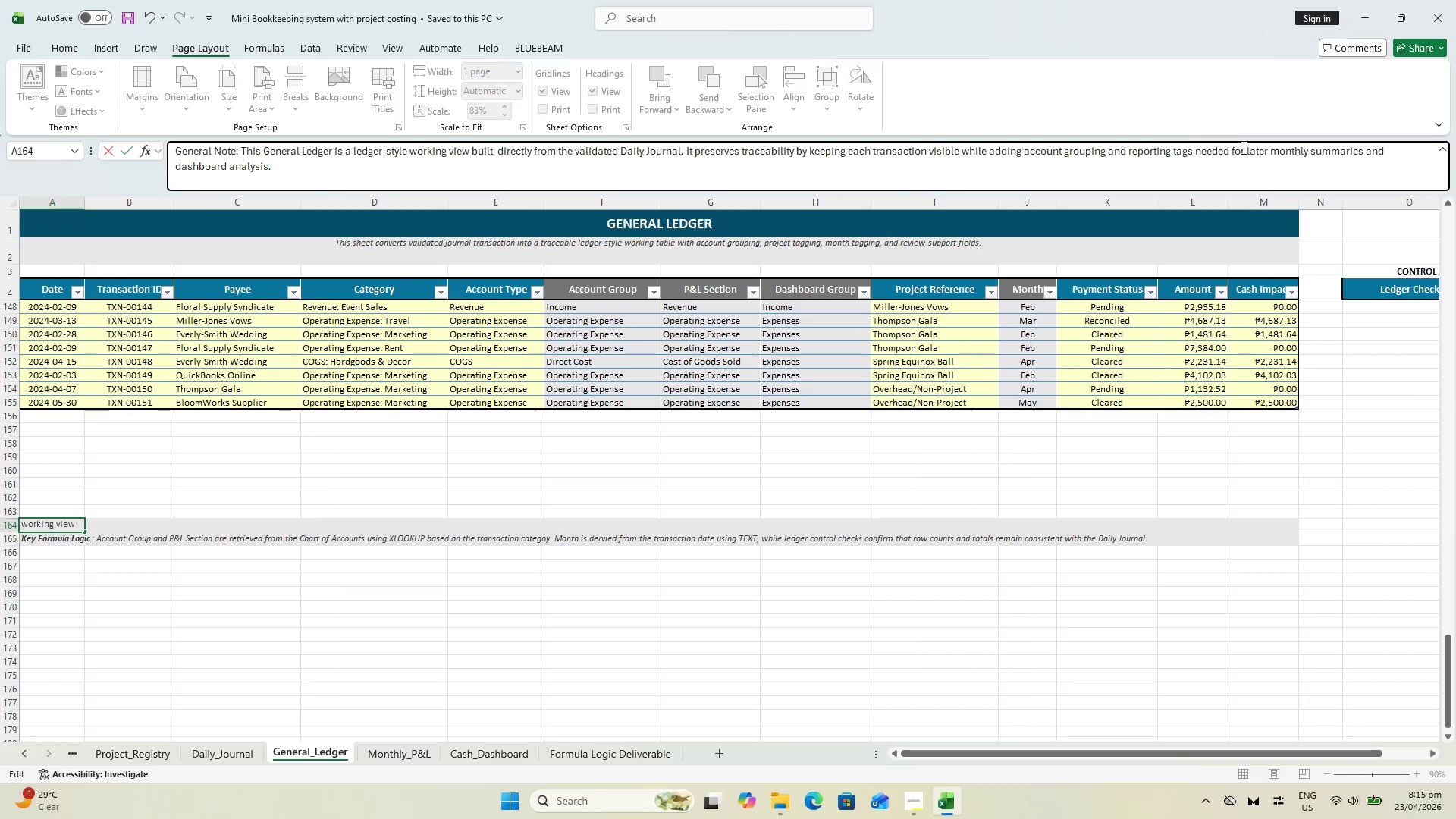 
wait(11.86)
 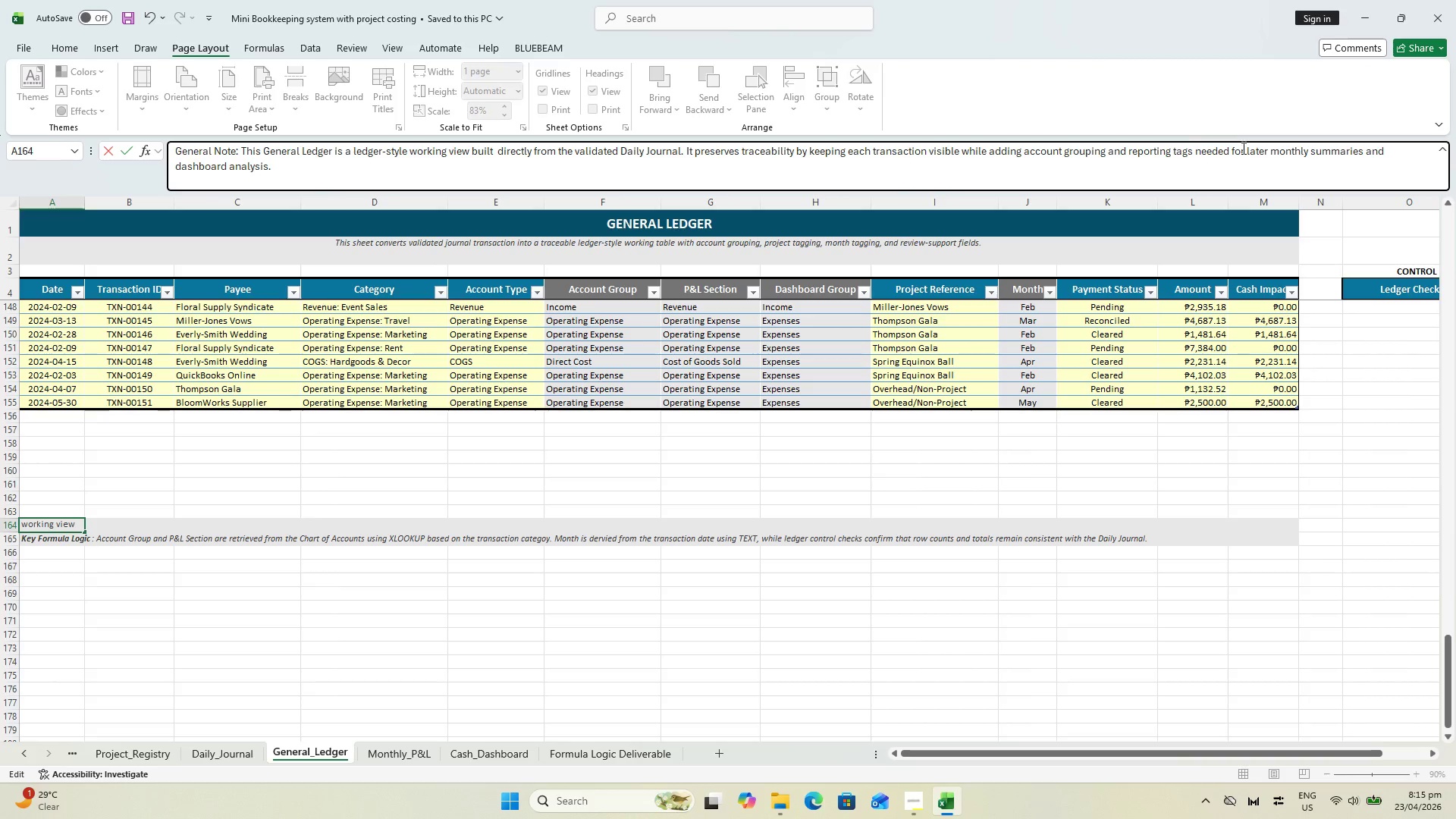 
type( IF )
key(Backspace)
key(Backspace)
type(F N)
key(Backspace)
key(Backspace)
key(Backspace)
key(Backspace)
type(If new items are added io)
key(Backspace)
type(n Daily Journal, Just )
key(Backspace)
key(Backspace)
key(Backspace)
key(Backspace)
key(Backspace)
type(just drag the )
 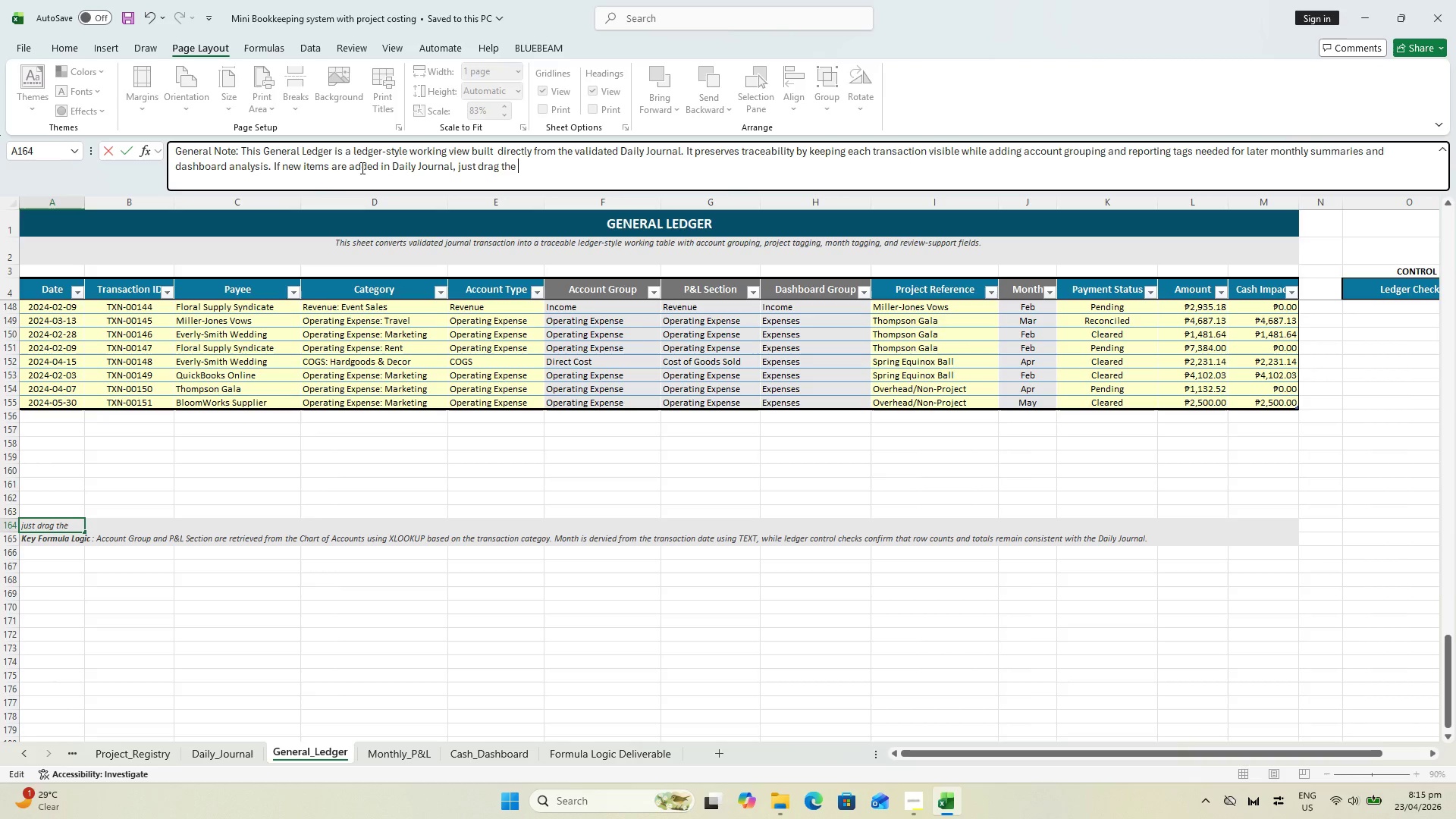 
wait(7.62)
 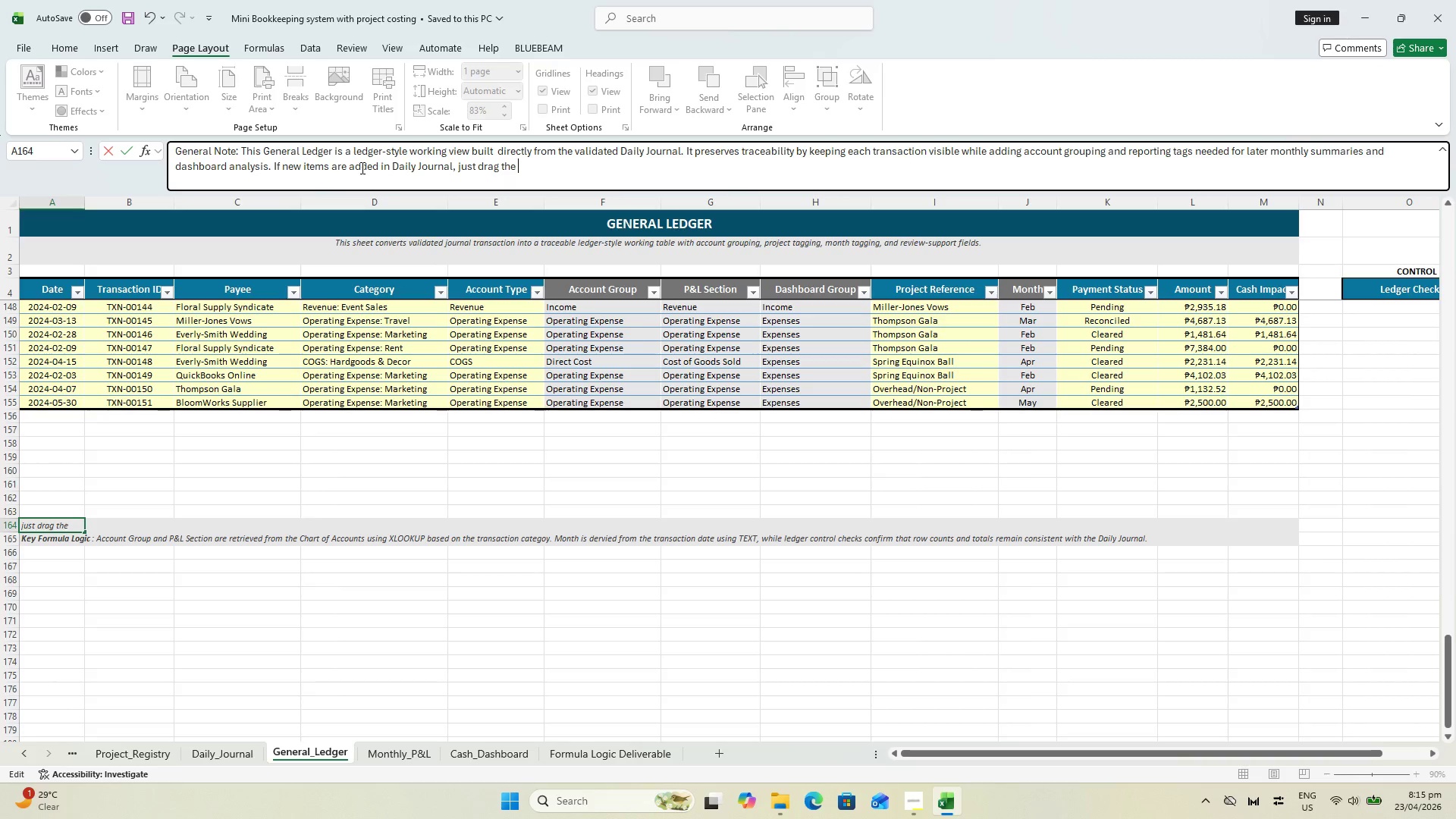 
type(last table row to the design)
key(Backspace)
type(e)
key(Backspace)
key(Backspace)
type(red additional row)
 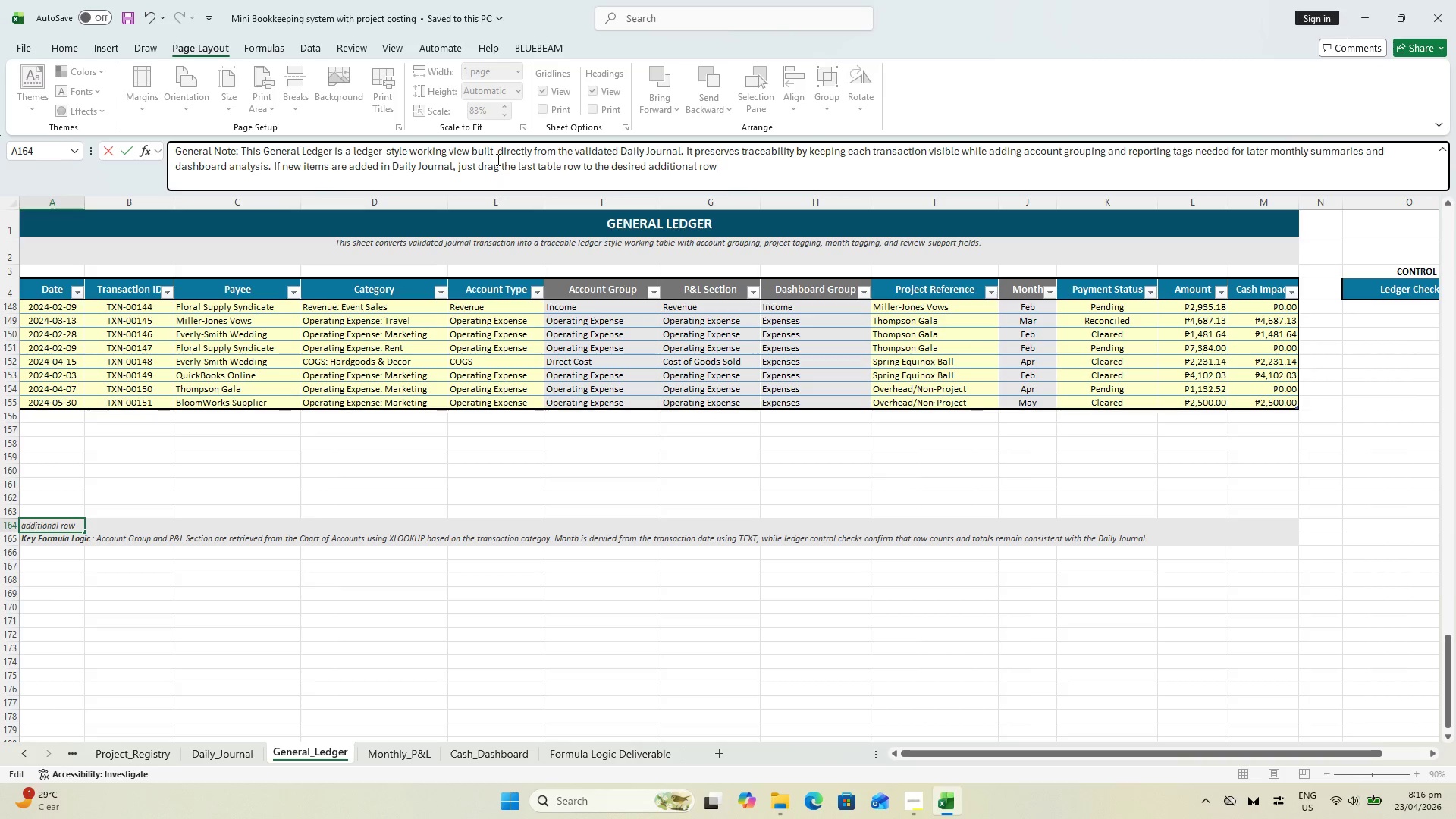 
type( down)
 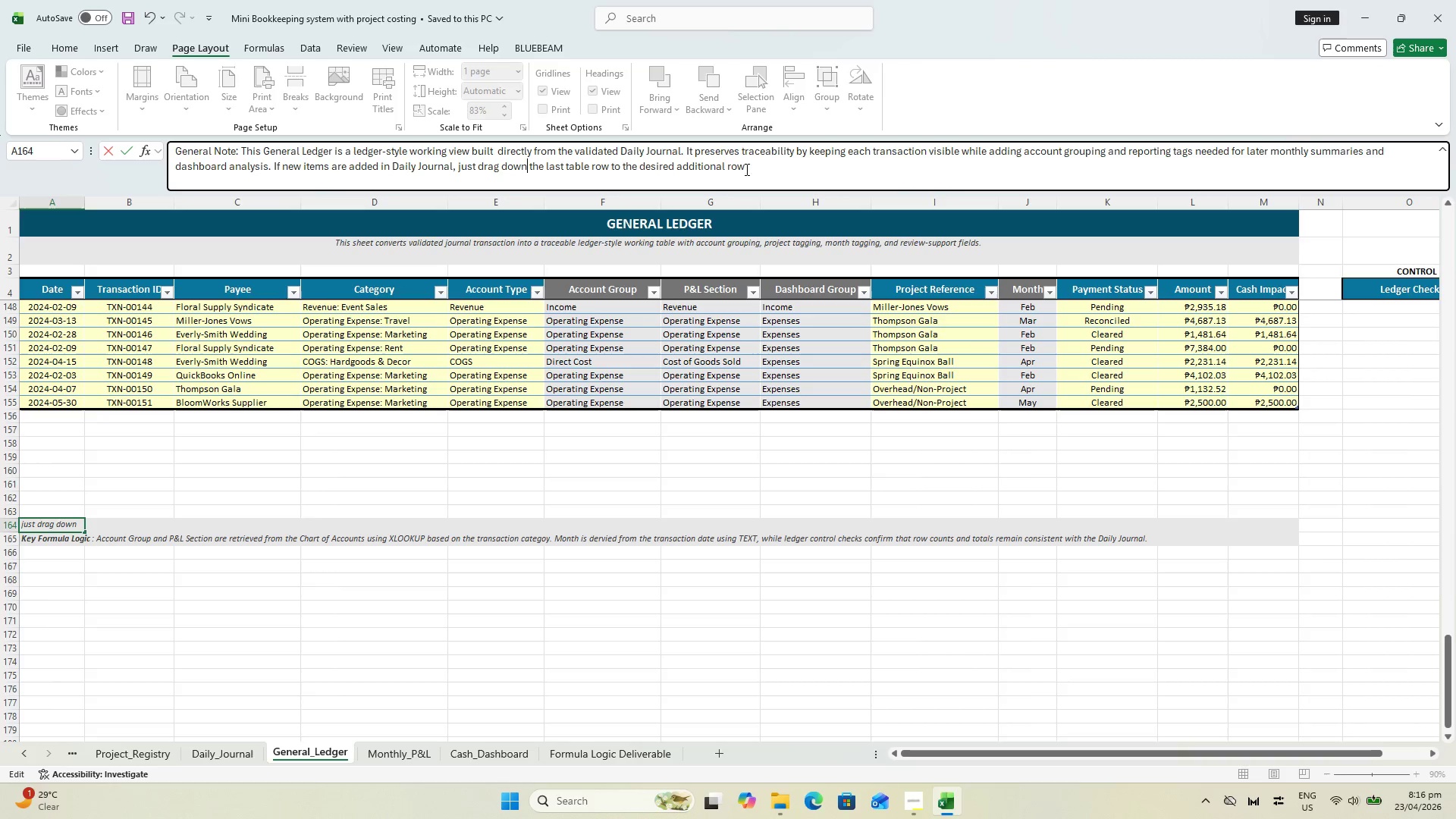 
left_click([790, 164])
 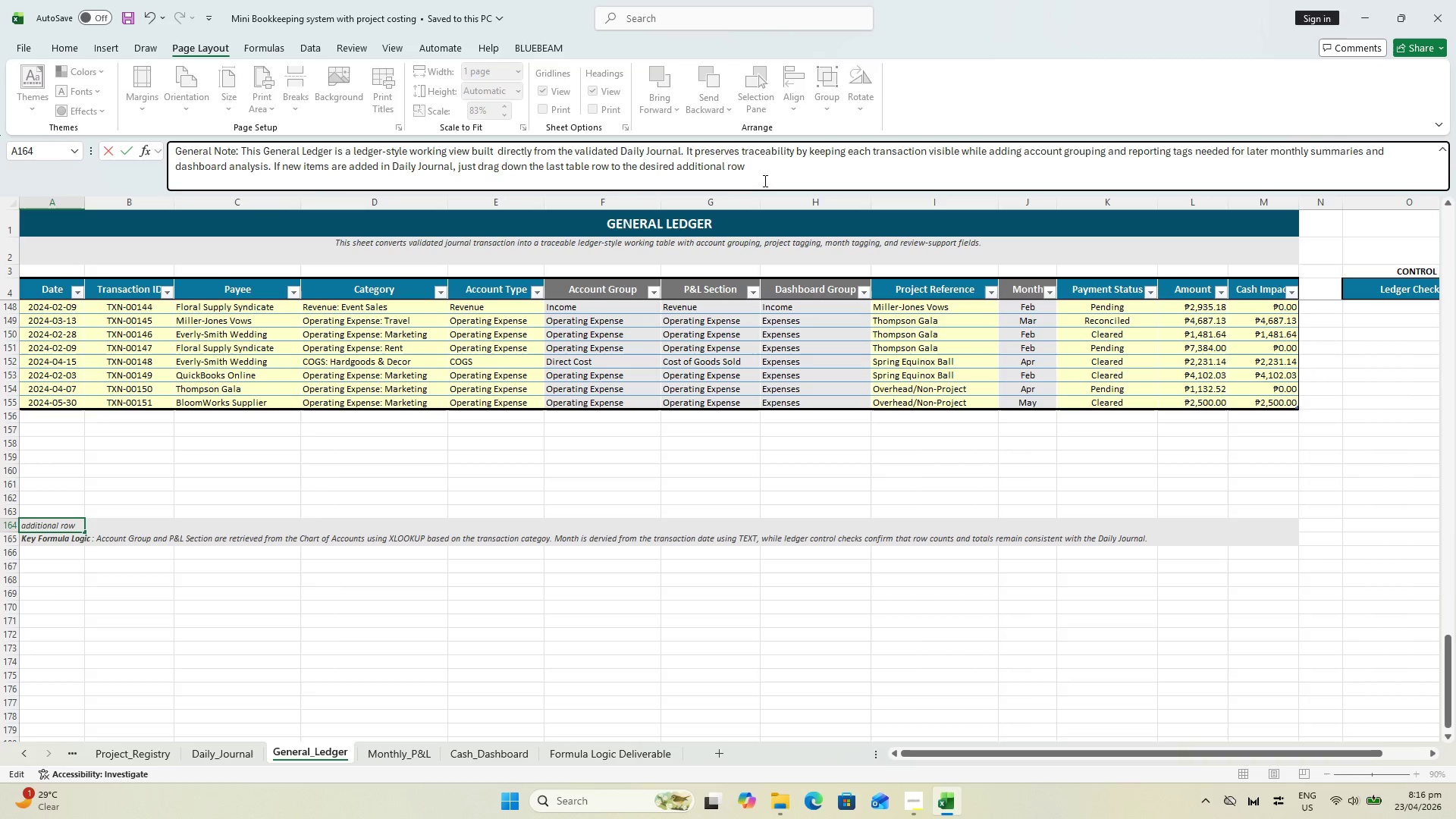 
key(Period)
 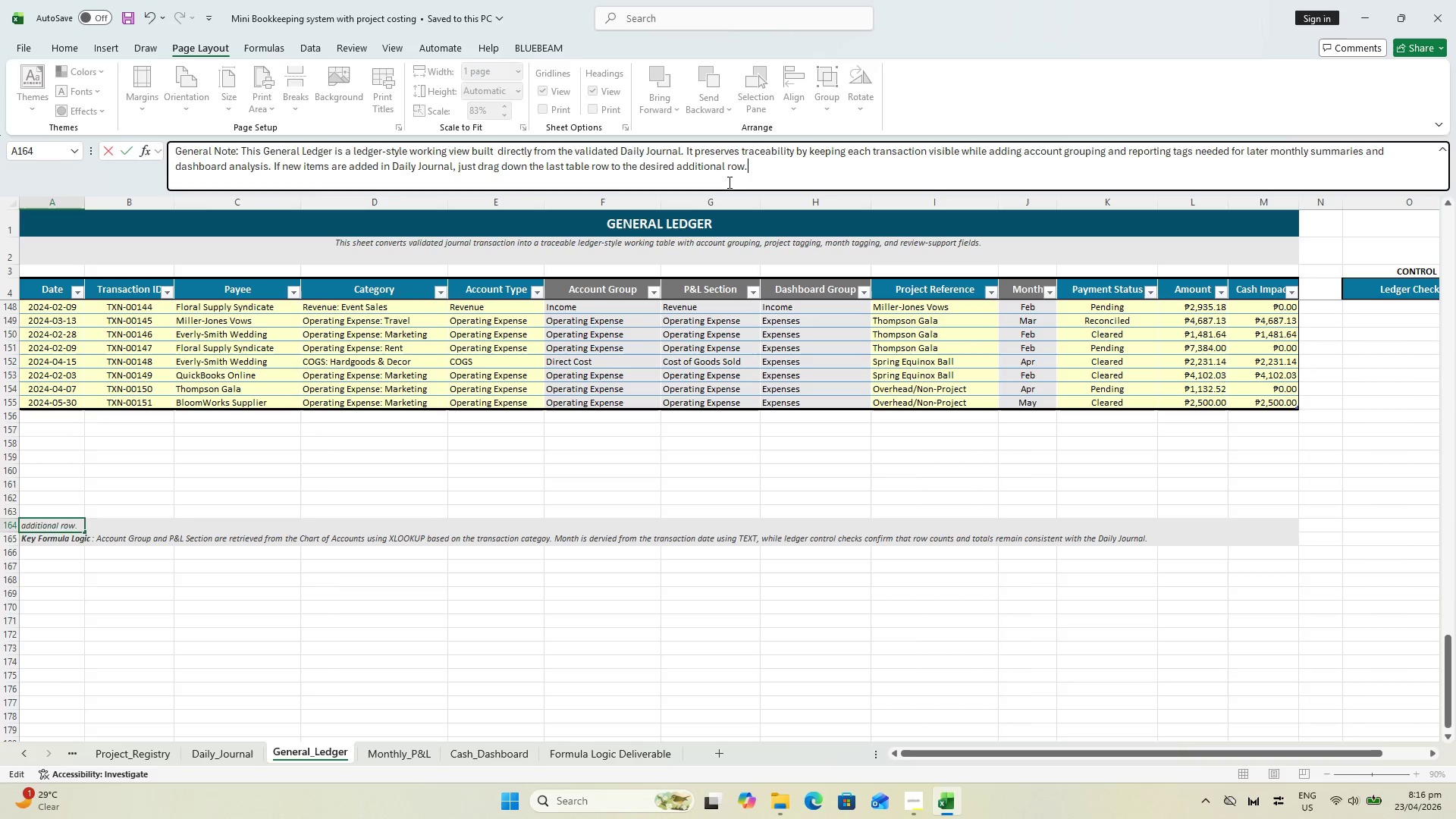 
key(Enter)
 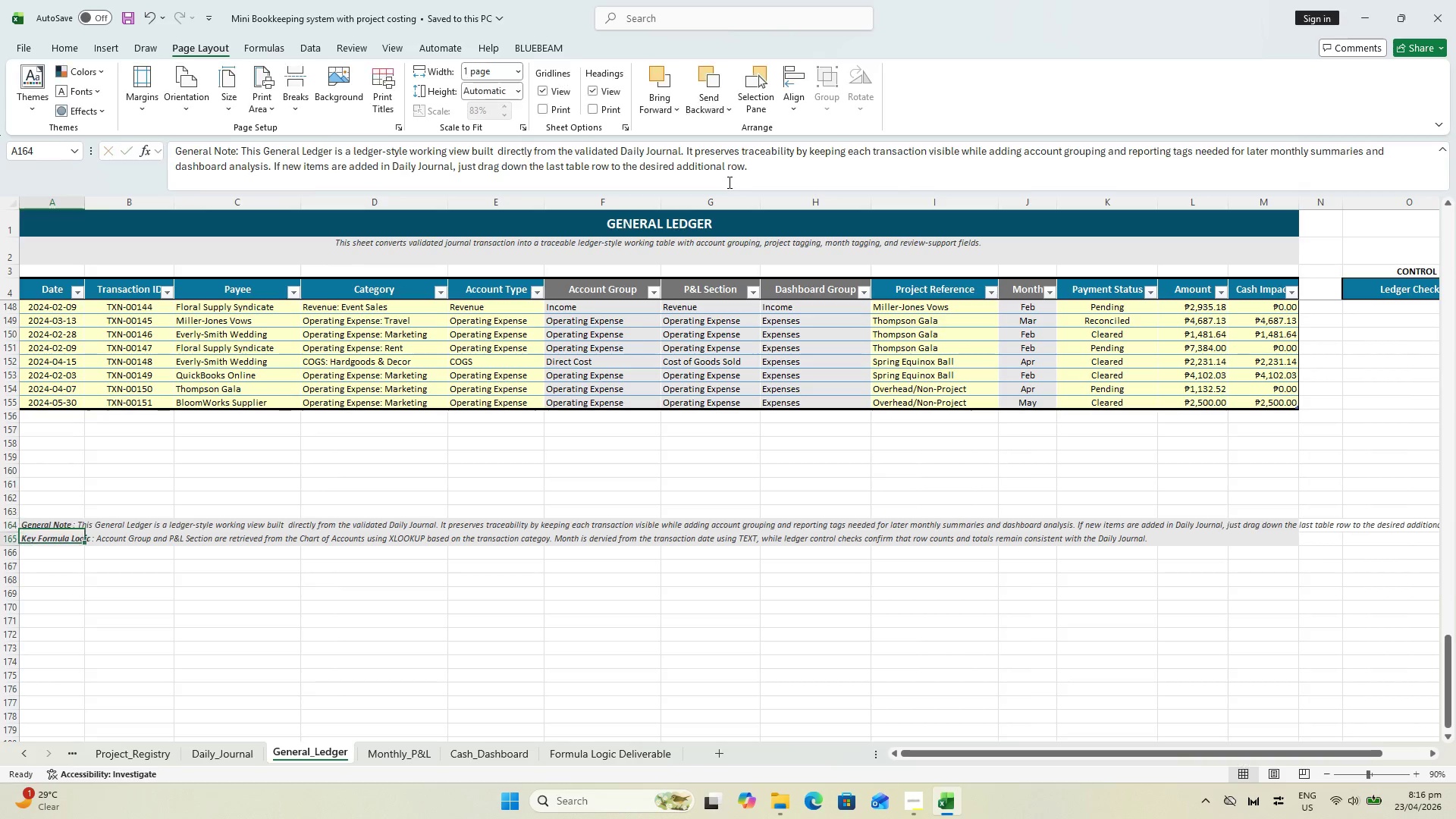 
key(Shift+ShiftRight)
 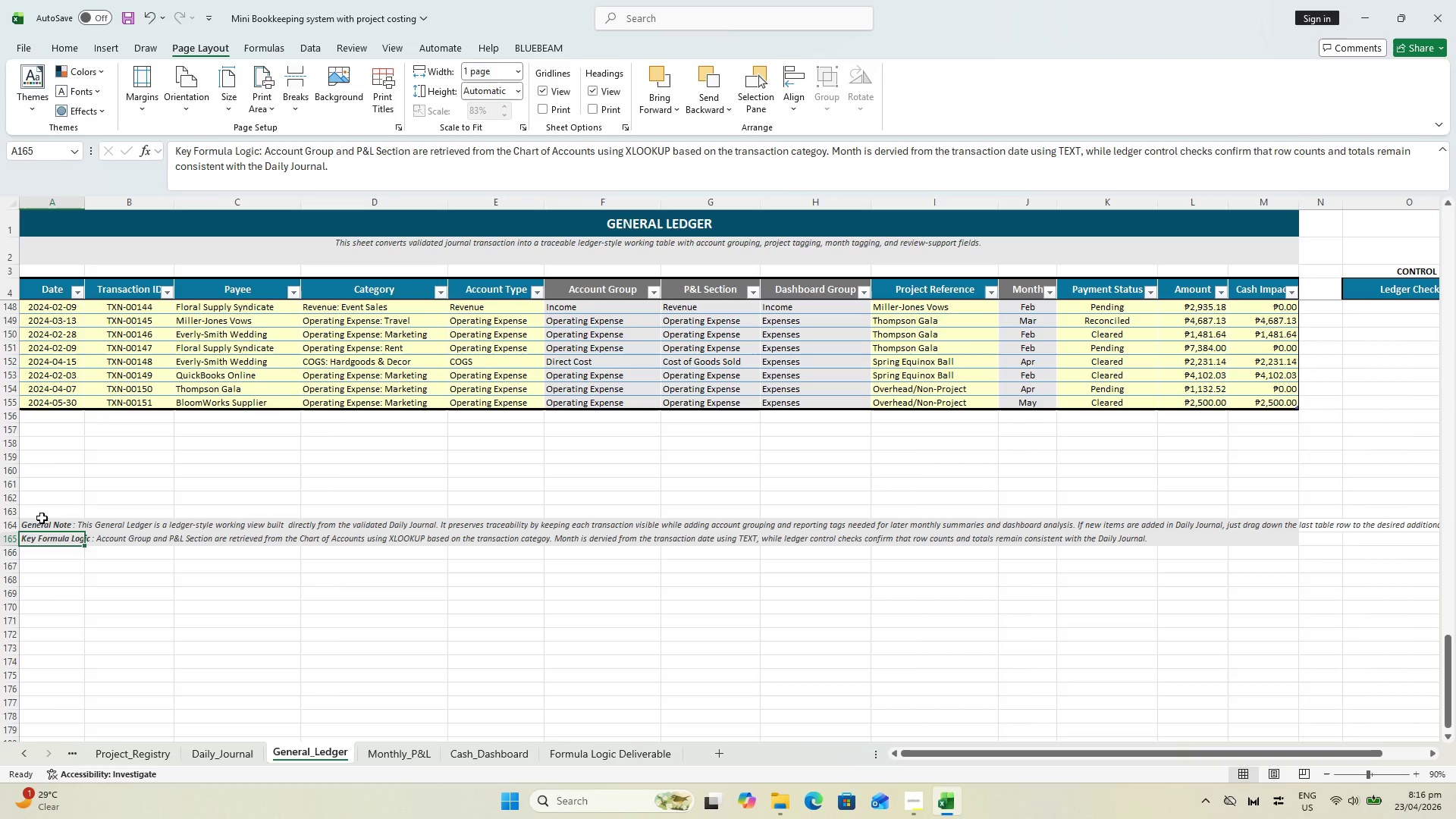 
left_click([789, 165])
 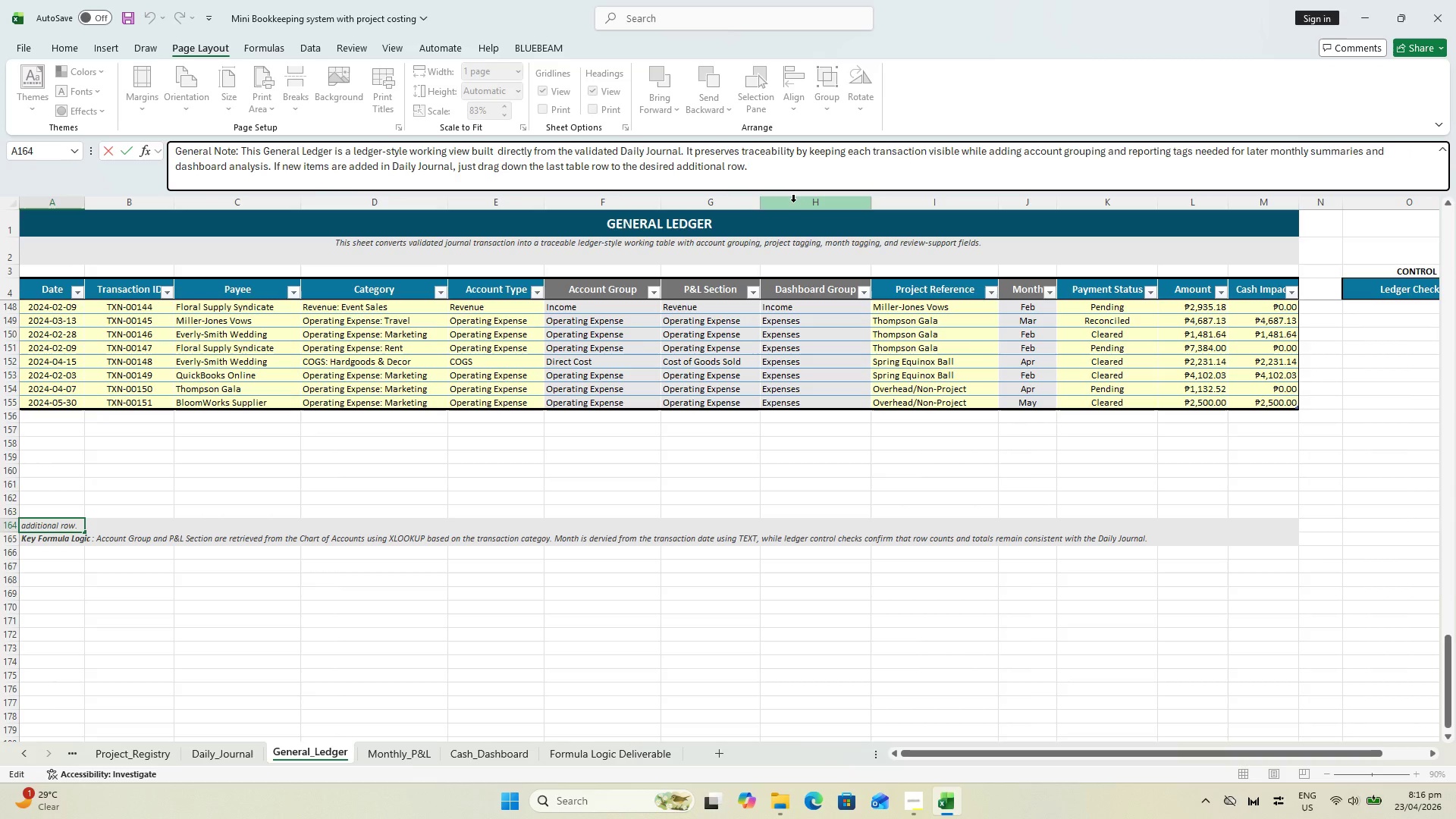 
key(Backspace)
type( t)
key(Backspace)
type(to automatti)
key(Backspace)
key(Backspace)
type(ically reflect the adjust)
key(Backspace)
key(Backspace)
key(Backspace)
key(Backspace)
type(justme)
key(Backspace)
key(Backspace)
key(Backspace)
key(Backspace)
key(Backspace)
key(Backspace)
type(dtional items)
key(Backspace)
type(s from Daily Journal.)
 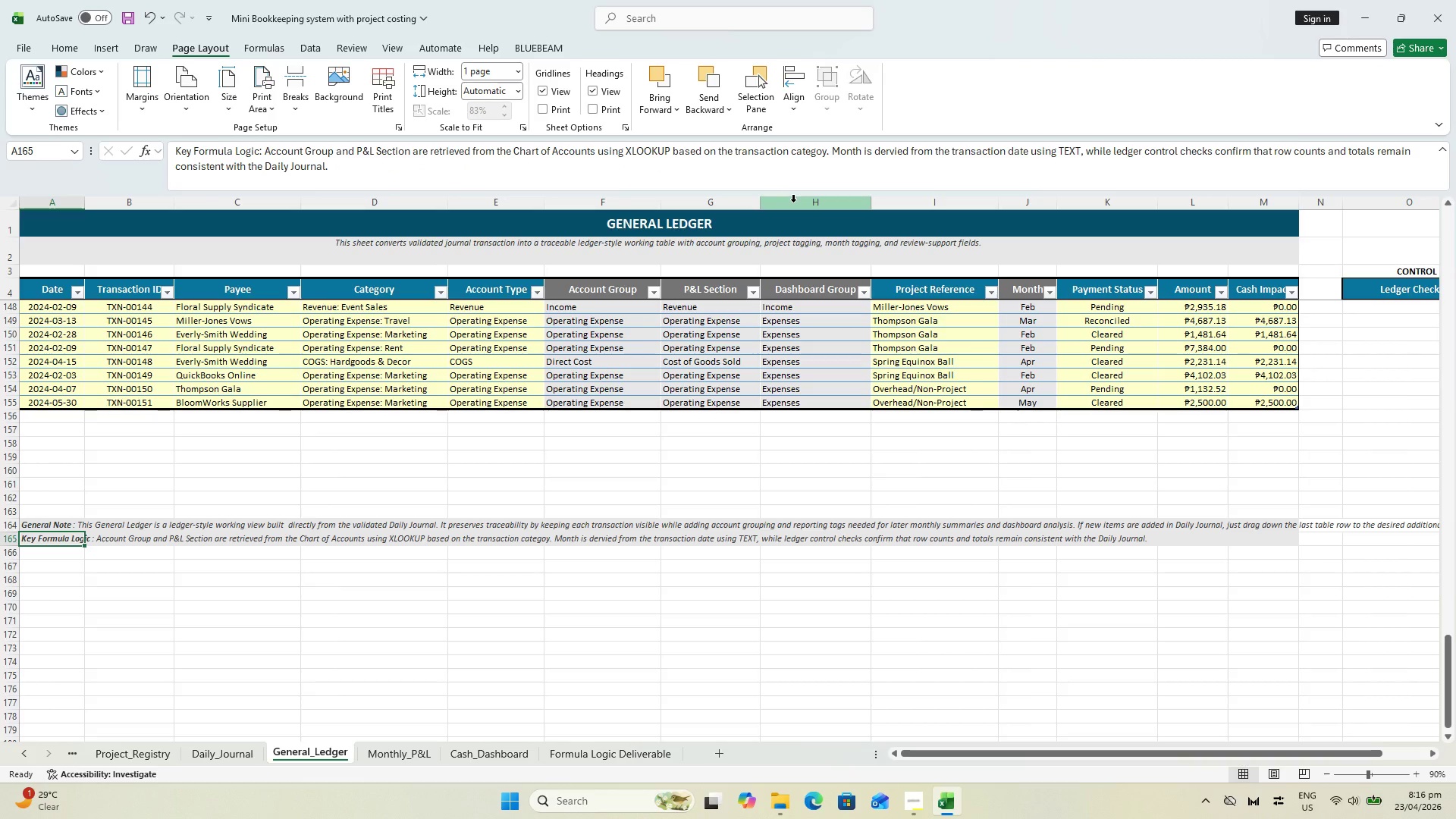 
 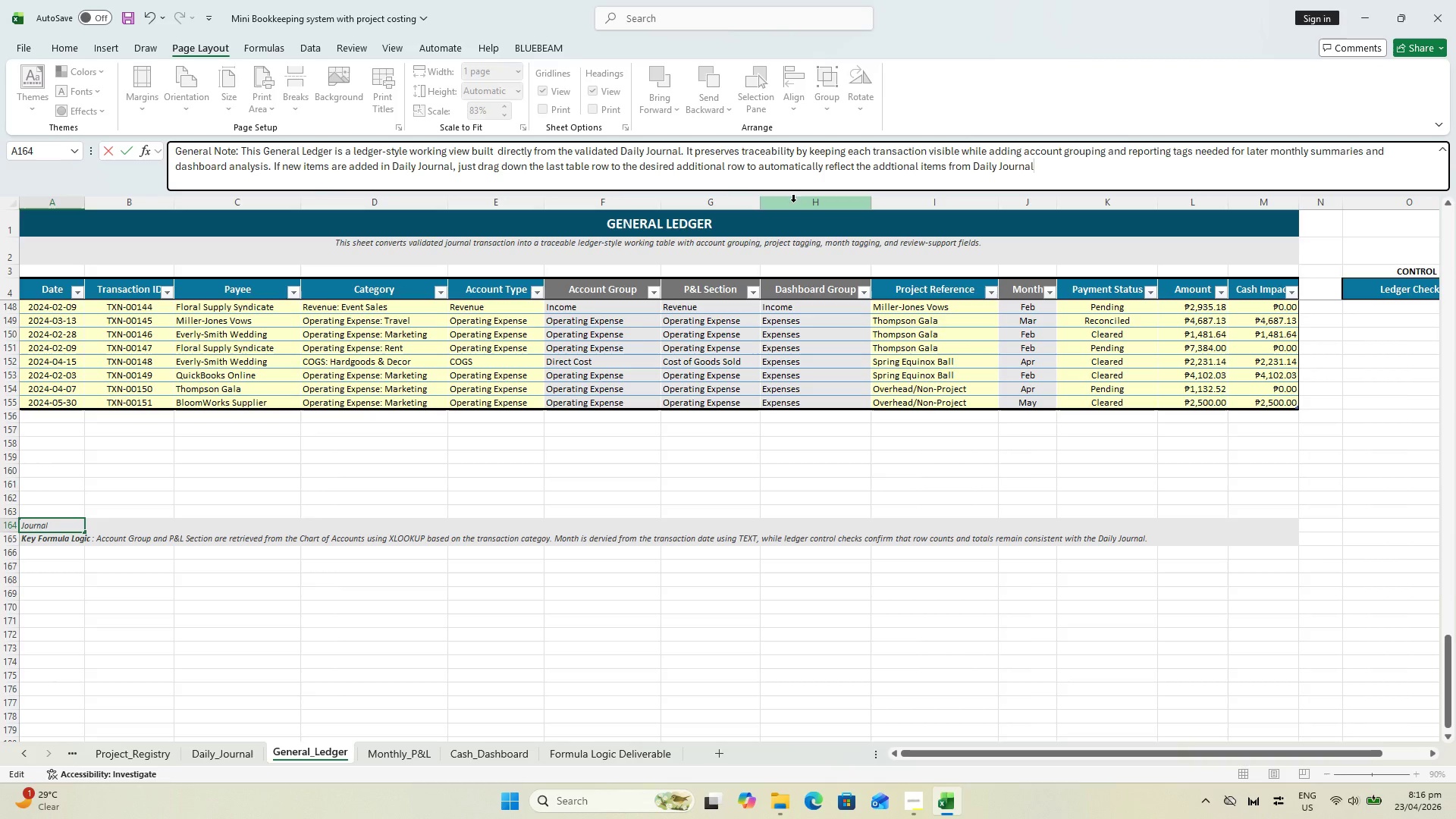 
key(Enter)
 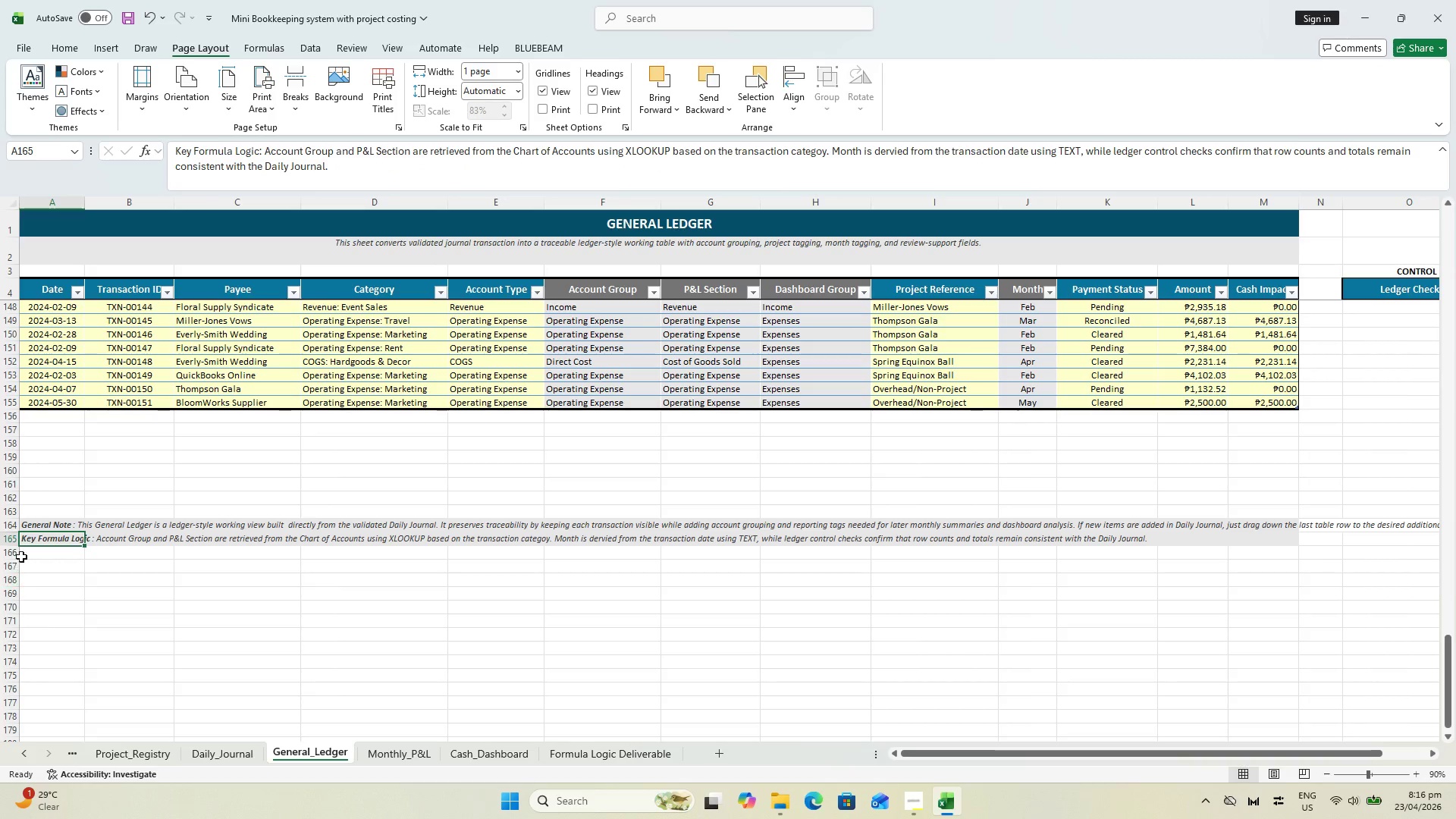 
left_click([11, 538])
 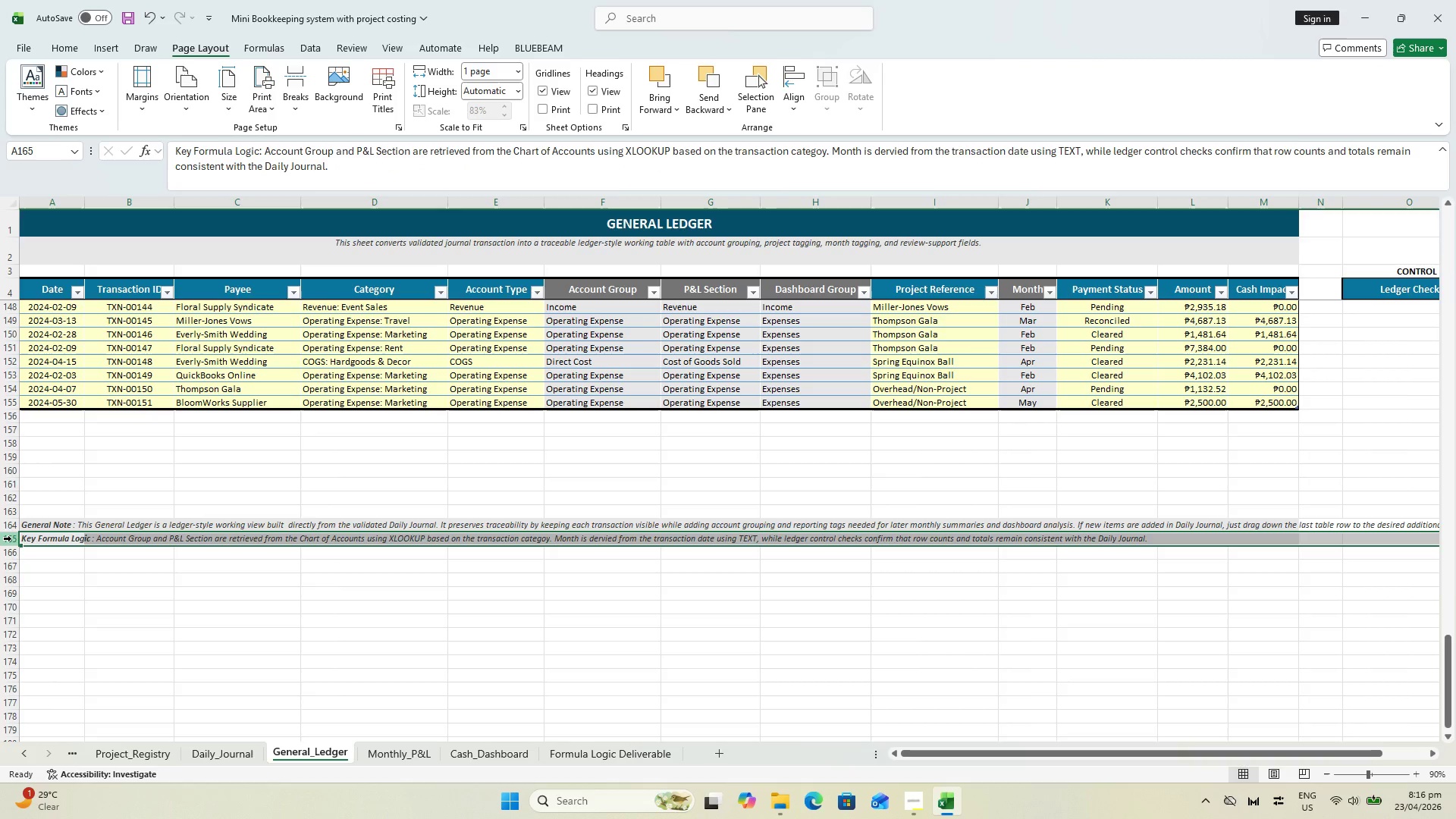 
key(Control+Shift+ShiftLeft)
 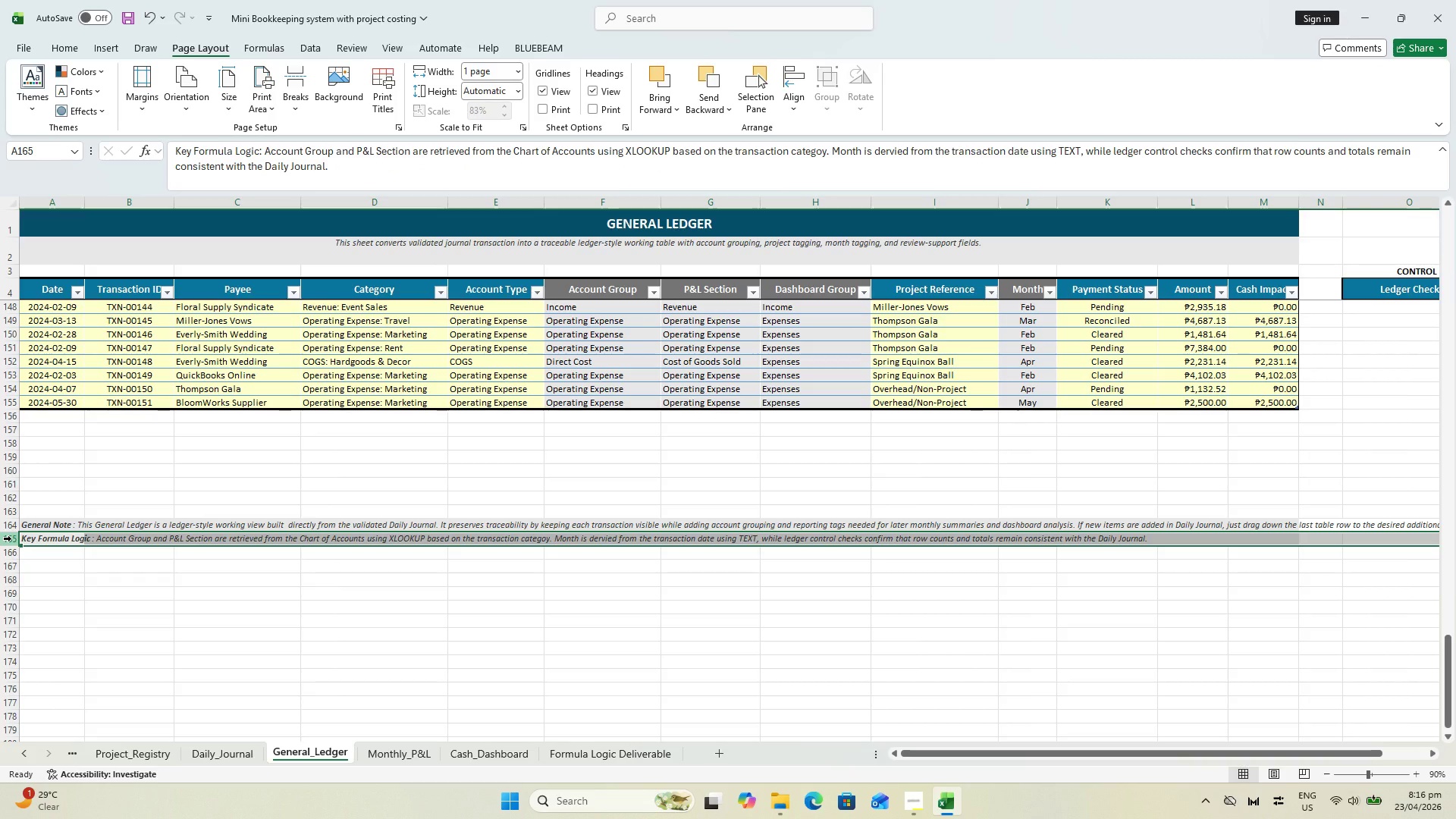 
key(Control+ControlLeft)
 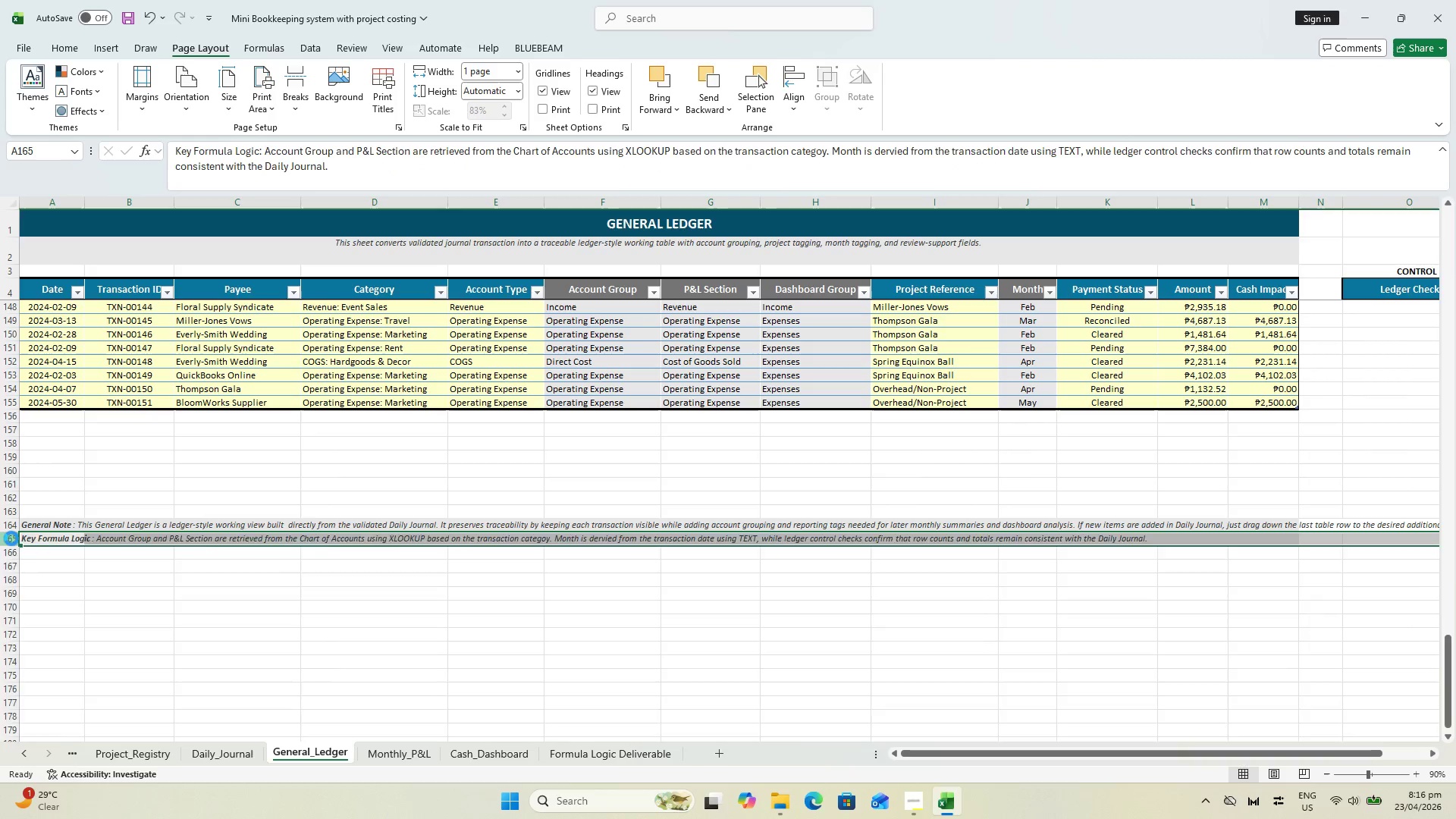 
key(Control+Shift+ShiftLeft)
 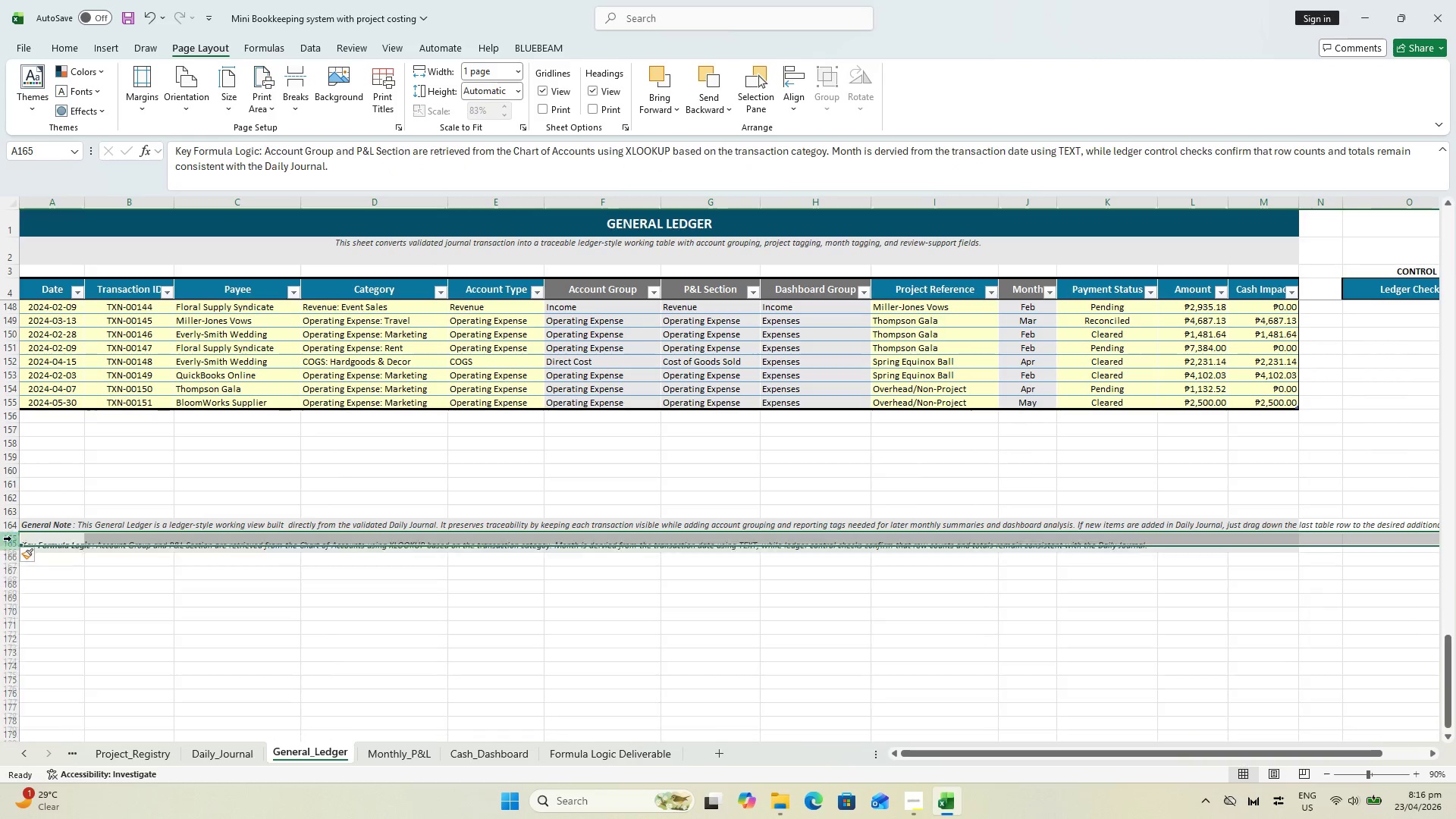 
key(Control+Shift+Equal)
 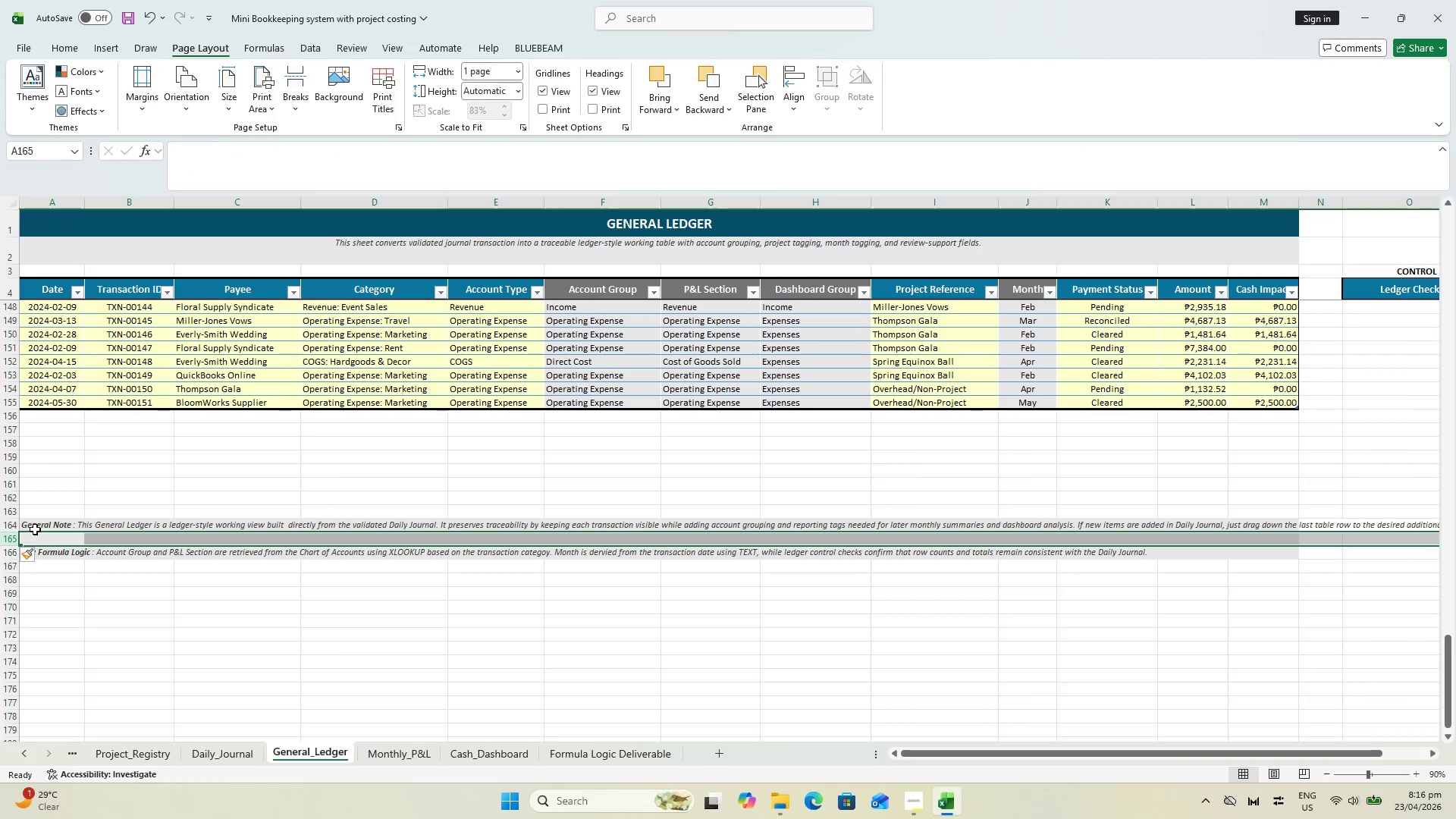 
left_click_drag(start_coordinate=[36, 526], to_coordinate=[1263, 538])
 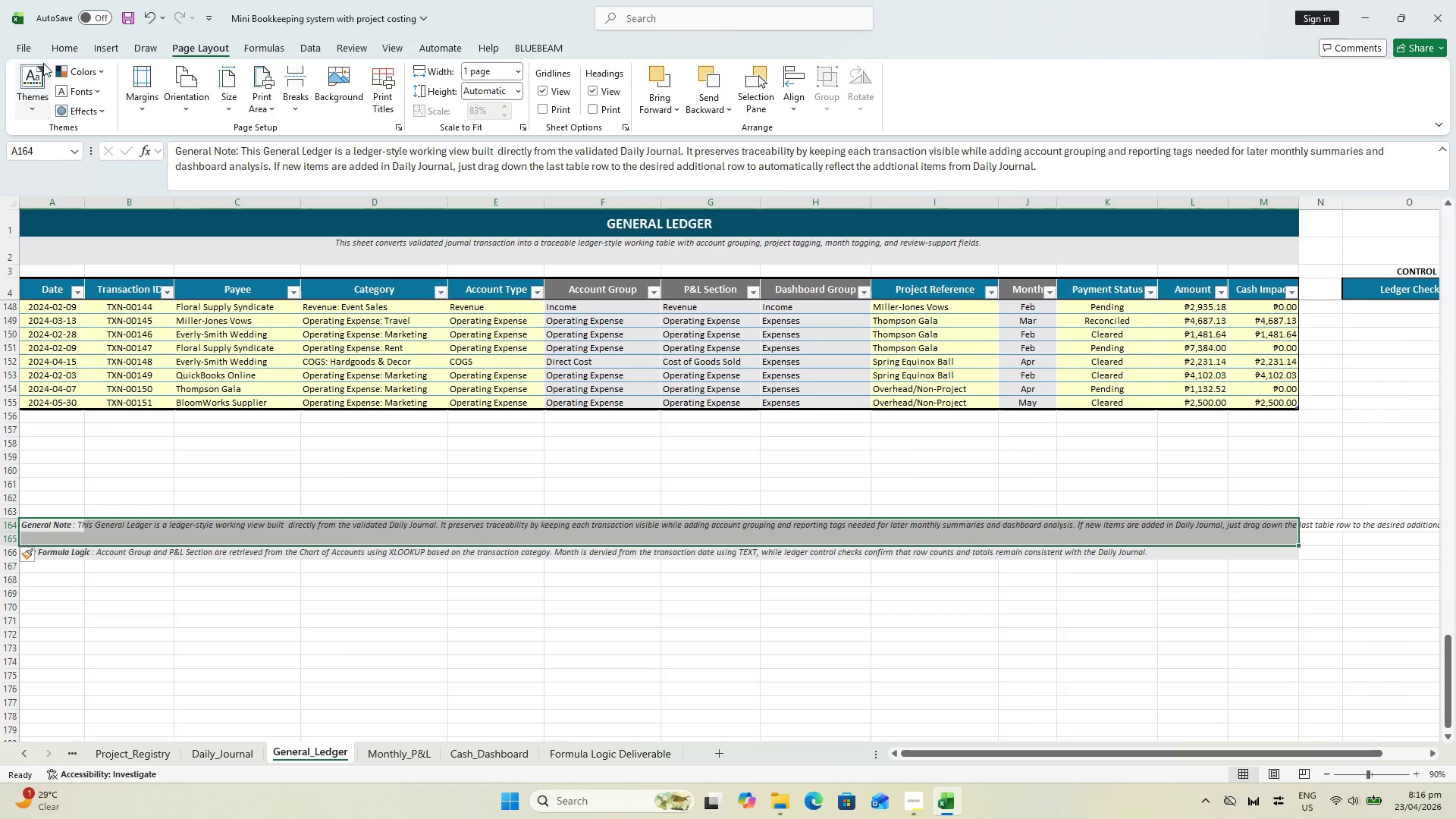 
left_click([49, 52])
 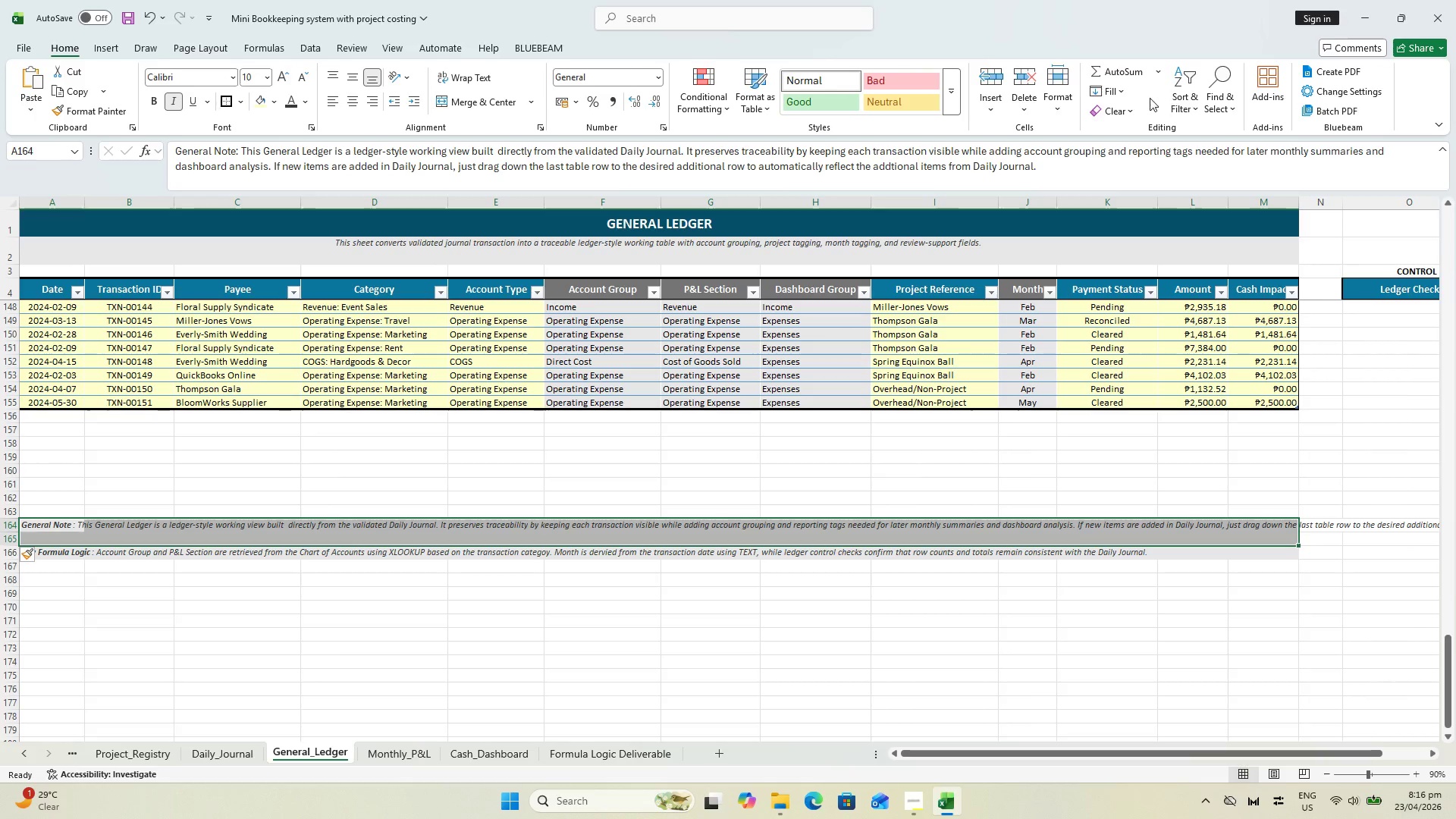 
left_click([1114, 91])
 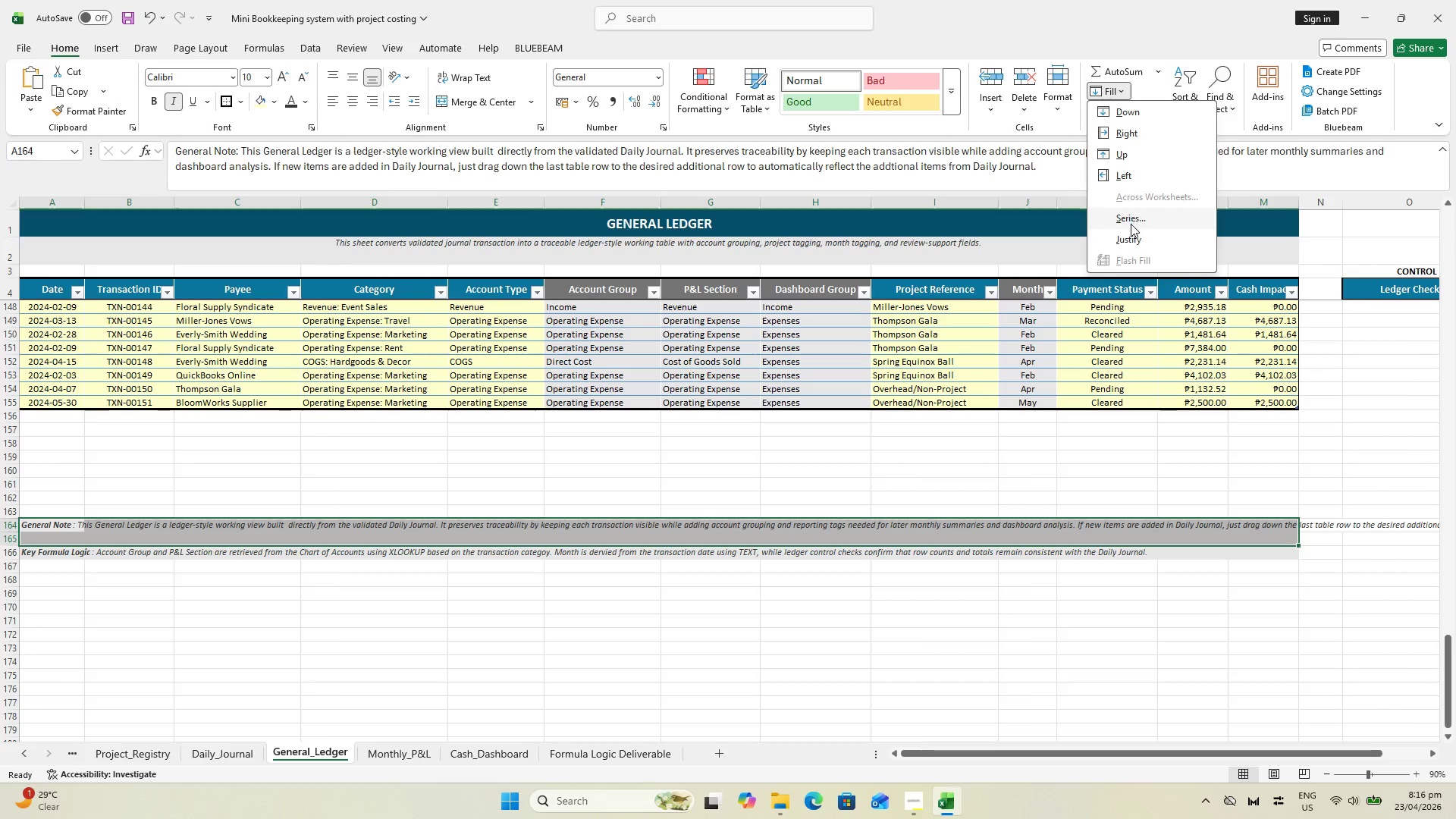 
left_click([1130, 235])
 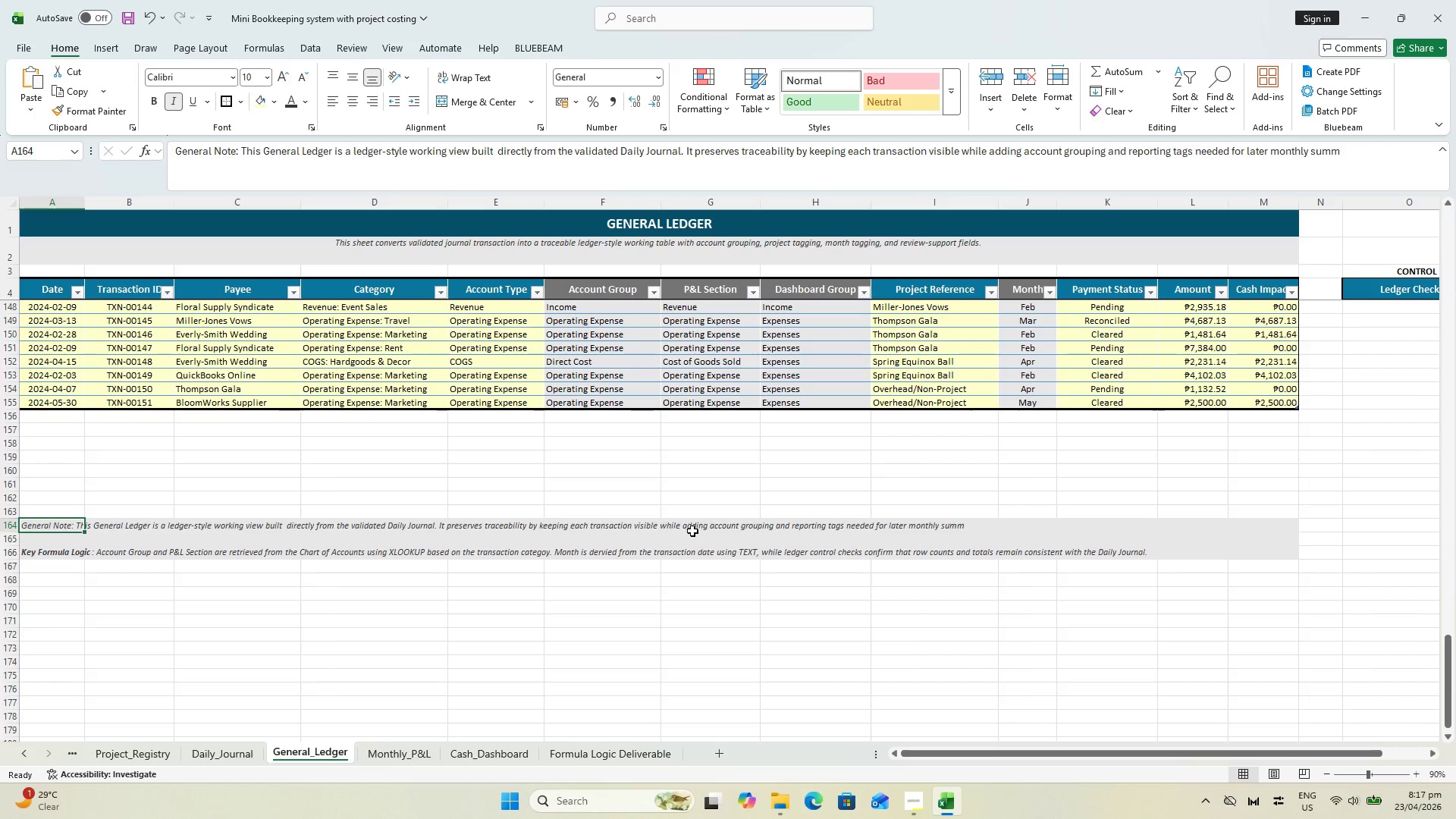 
key(Control+Z)
 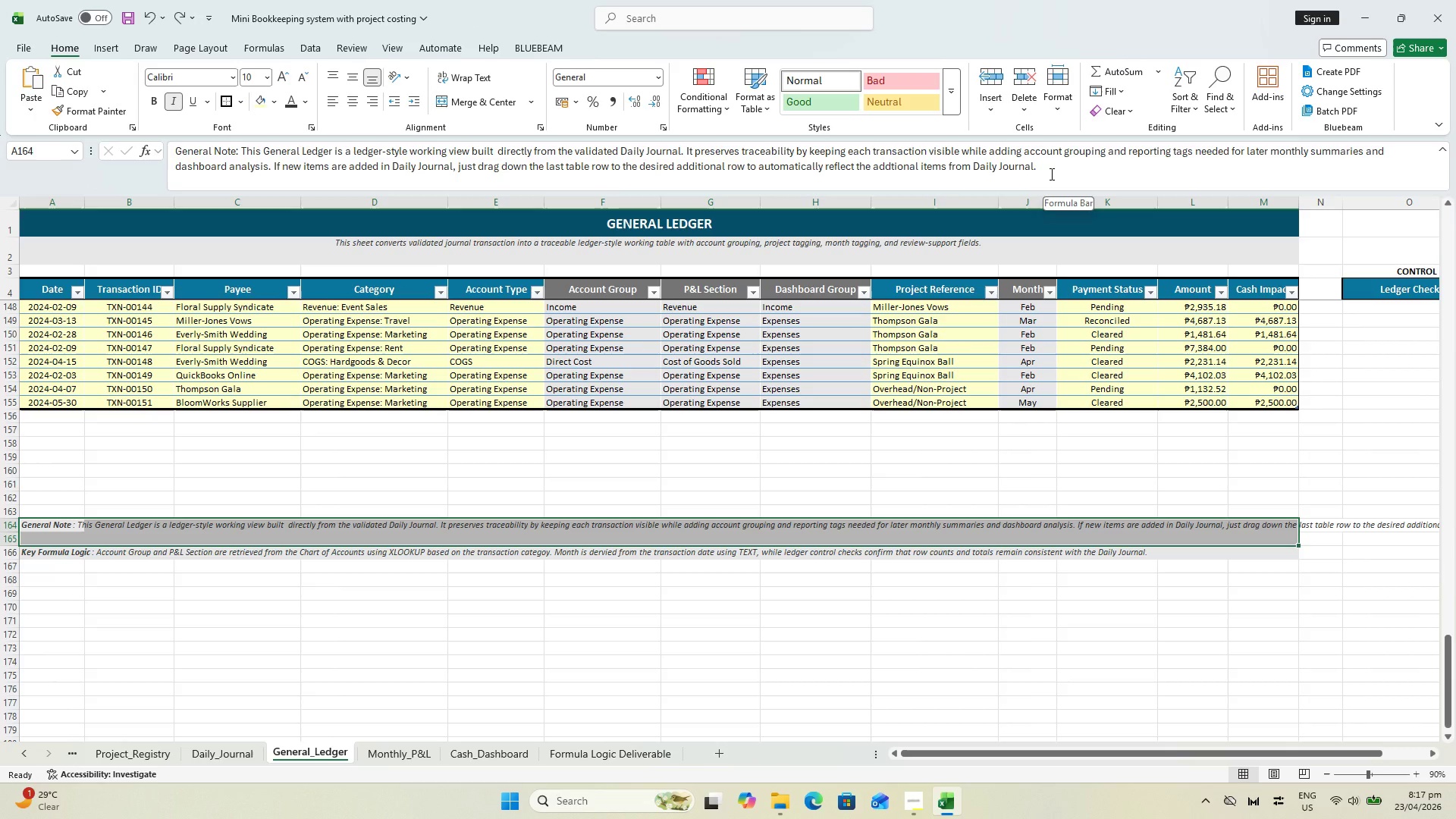 
left_click_drag(start_coordinate=[1047, 174], to_coordinate=[500, 268])
 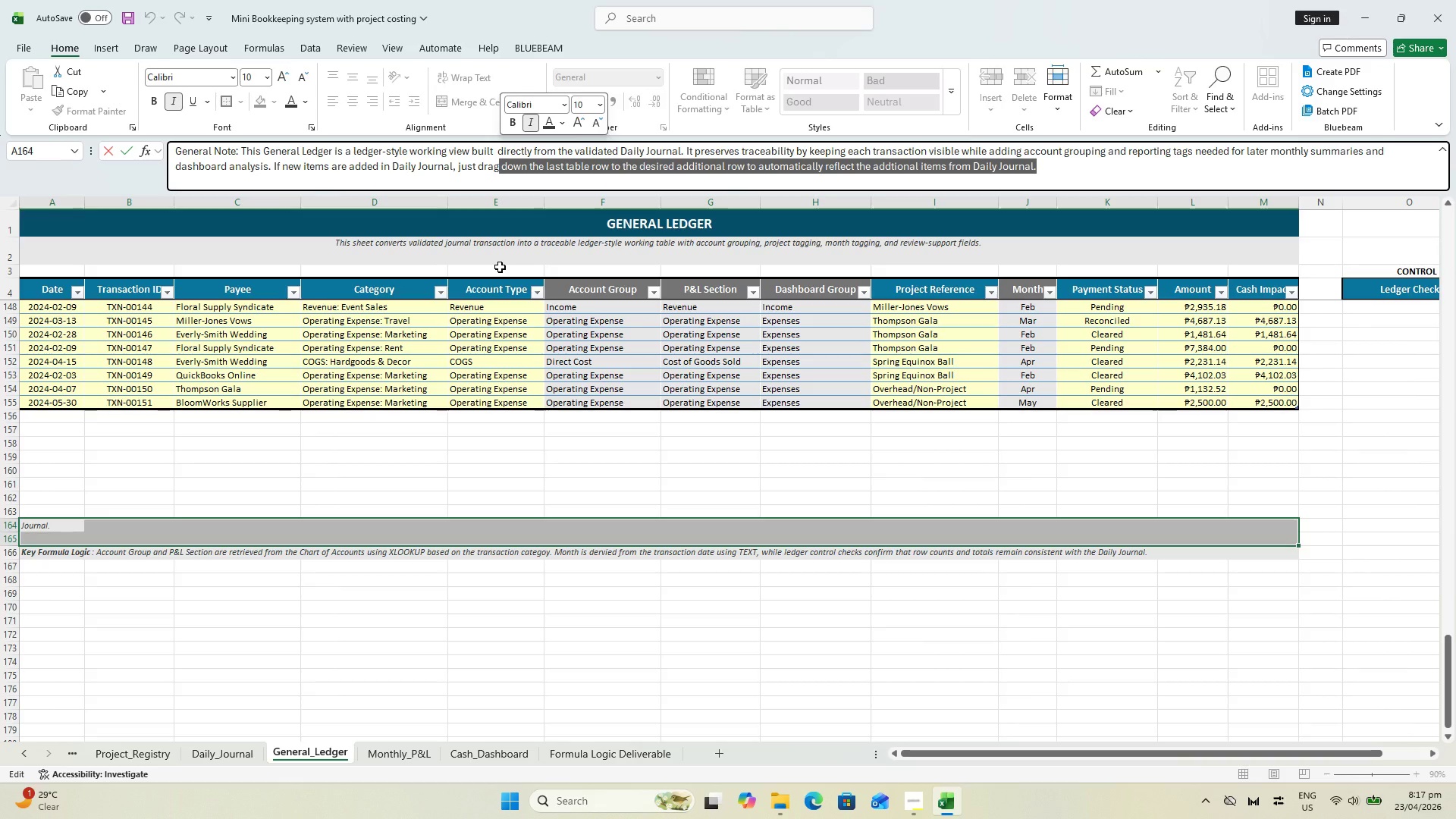 
key(Control+X)
 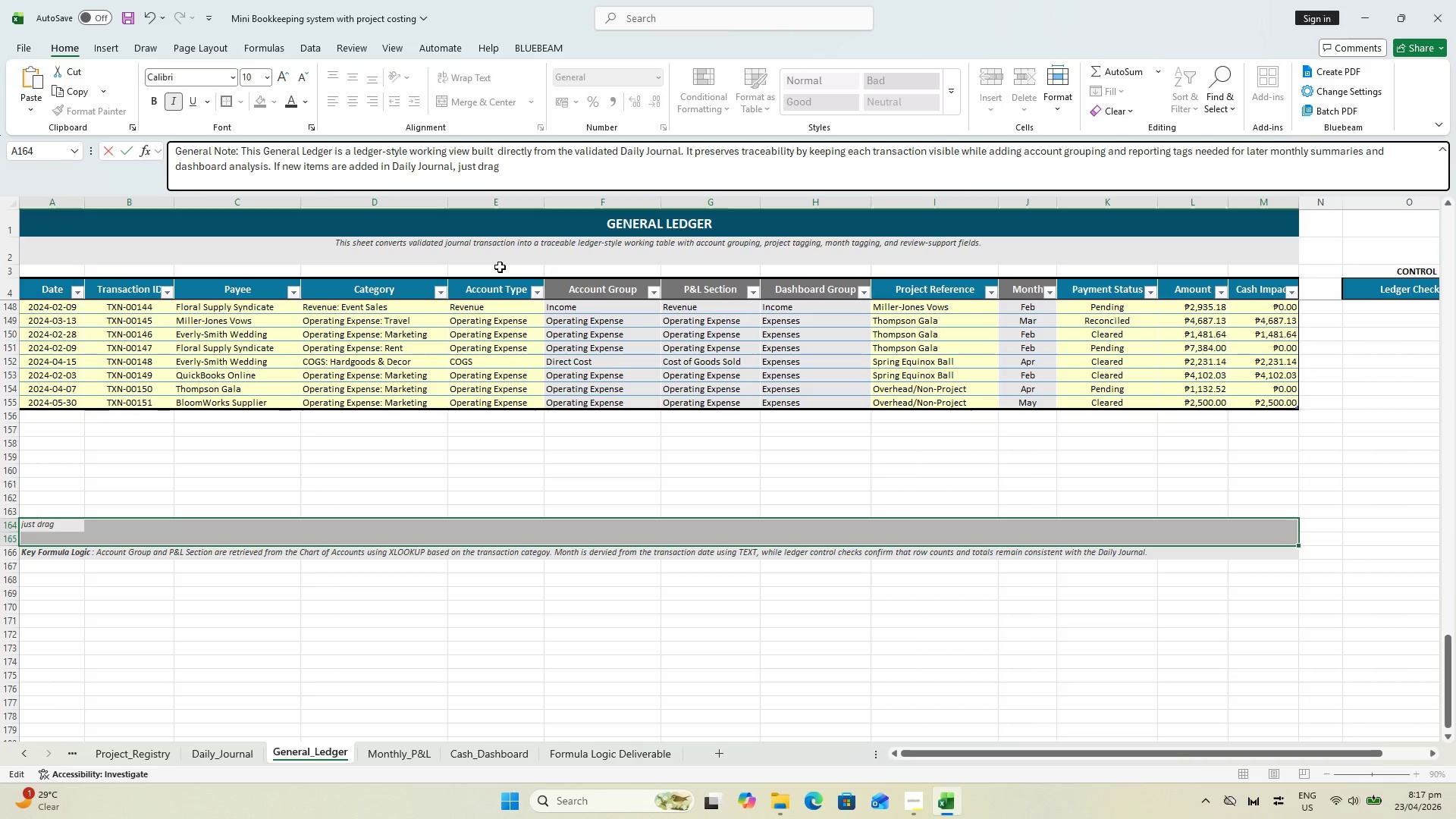 
key(Backslash)
 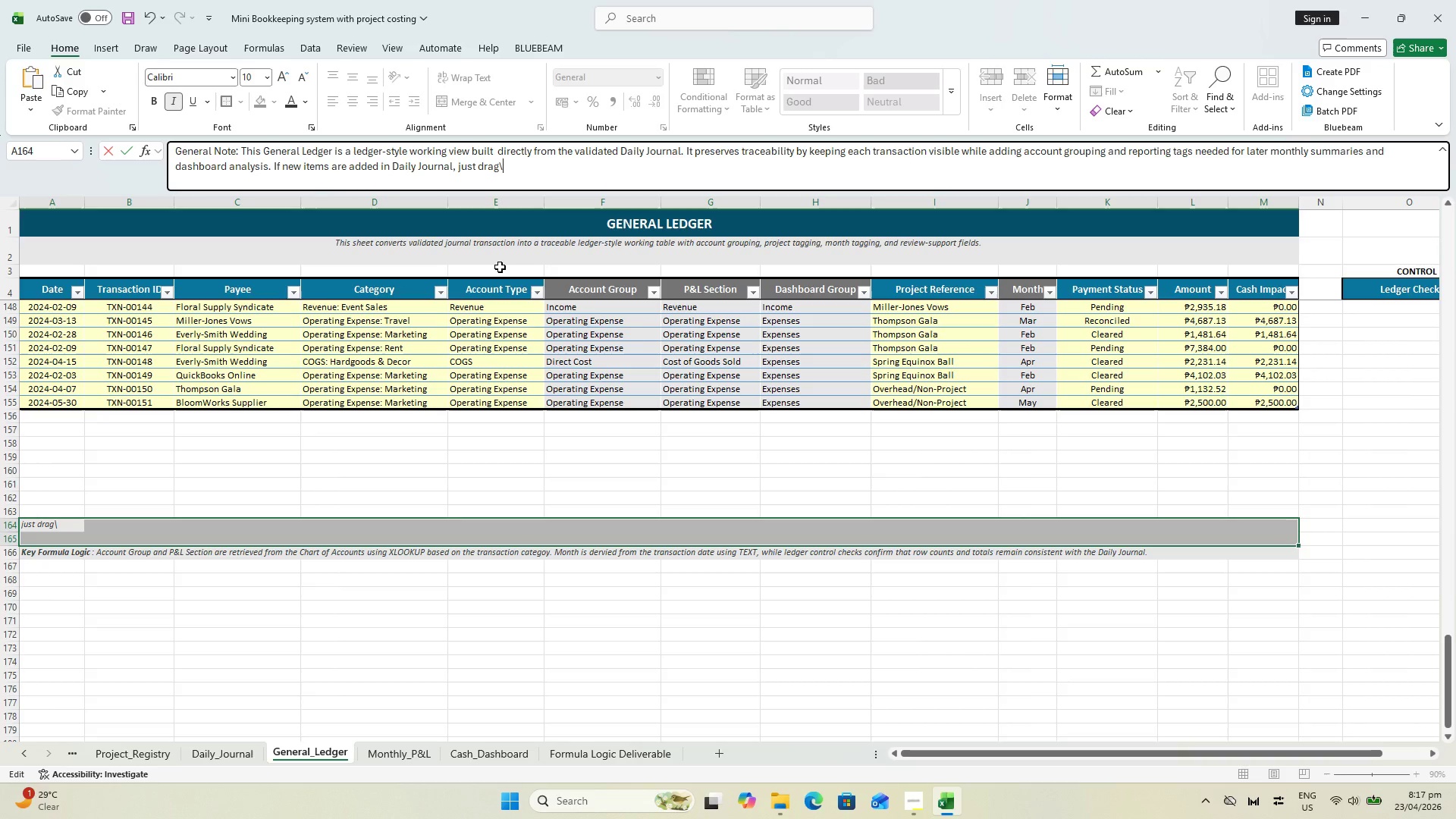 
key(Backspace)
 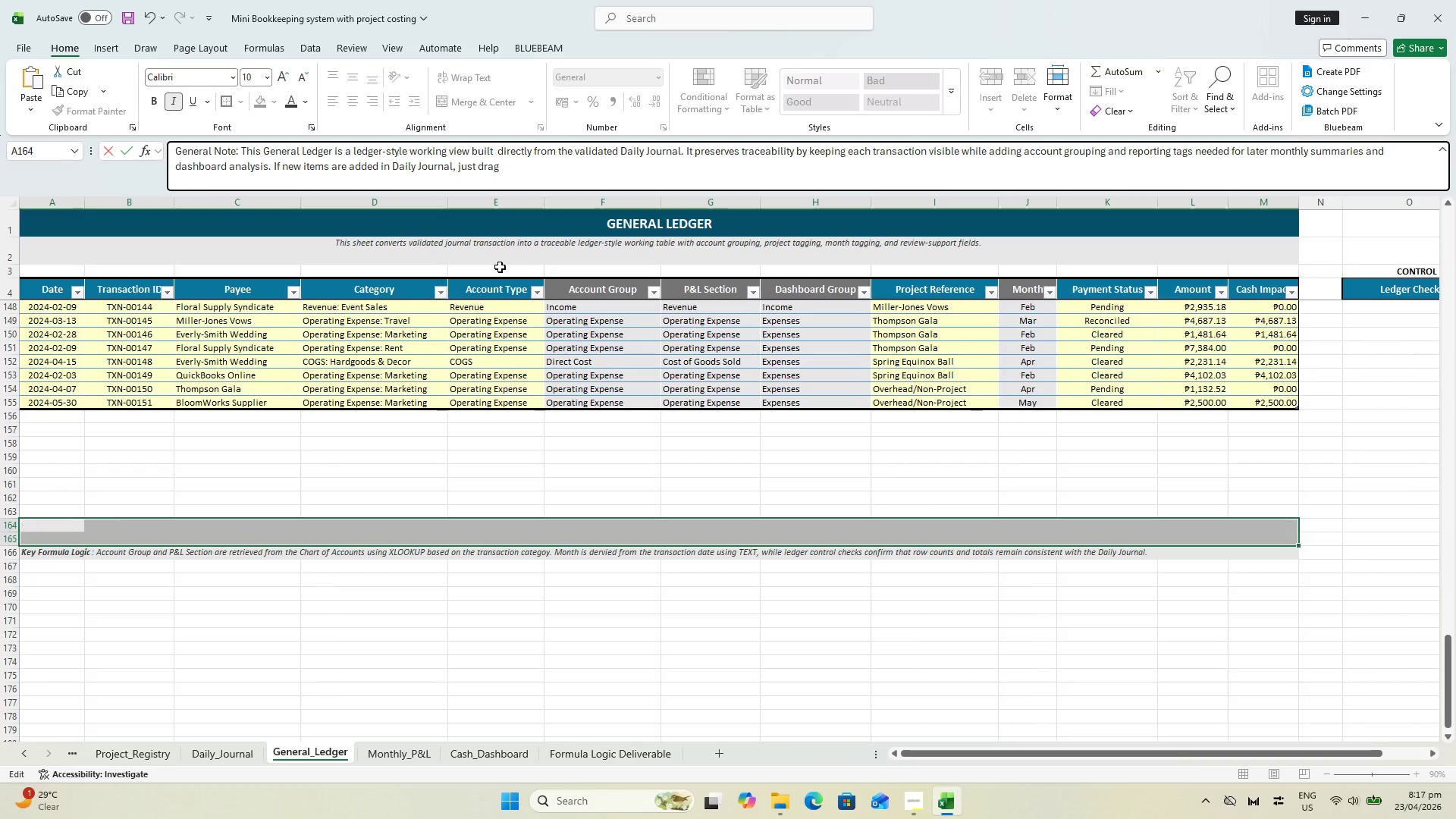 
key(Enter)
 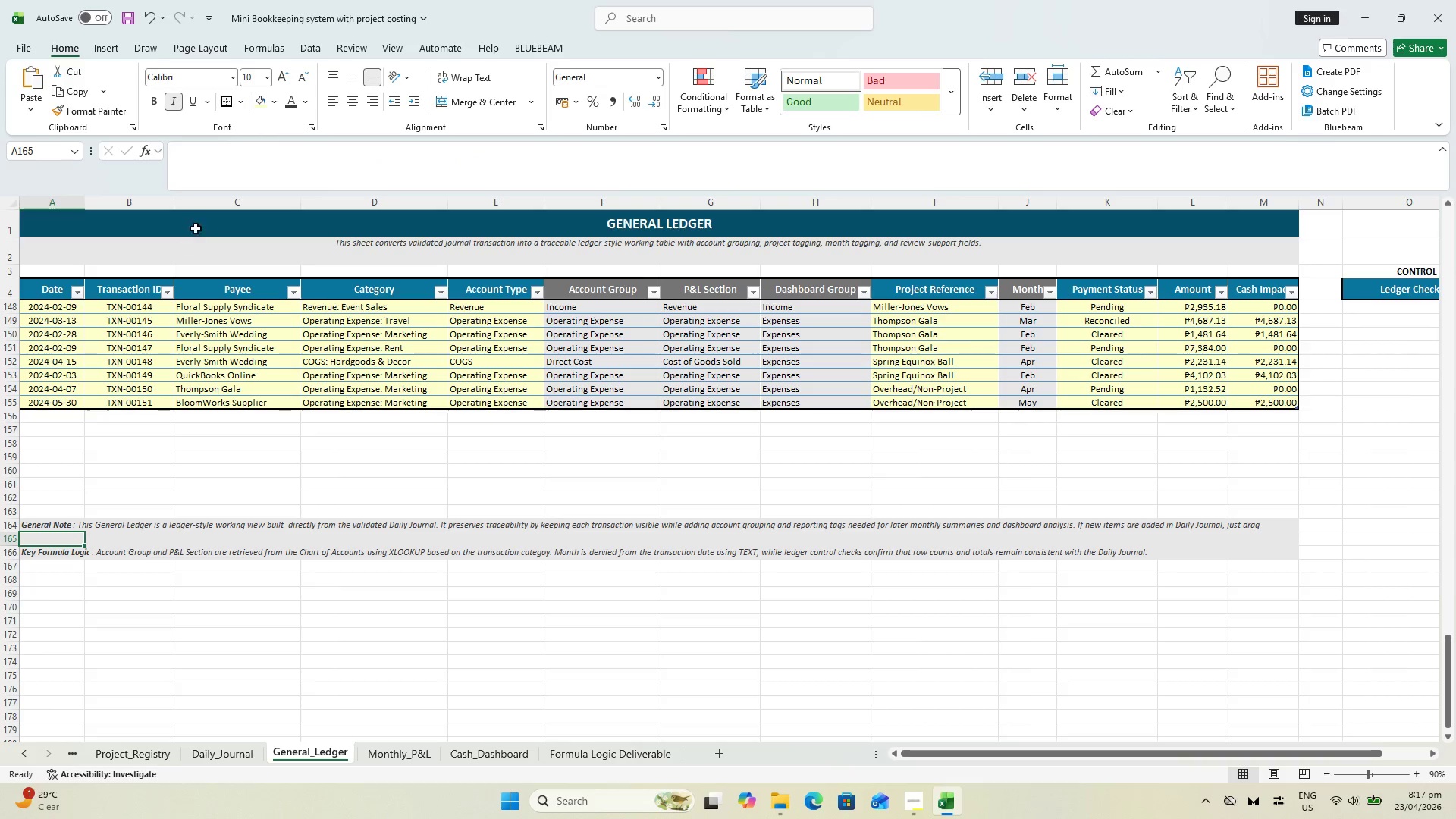 
key(Control+V)
 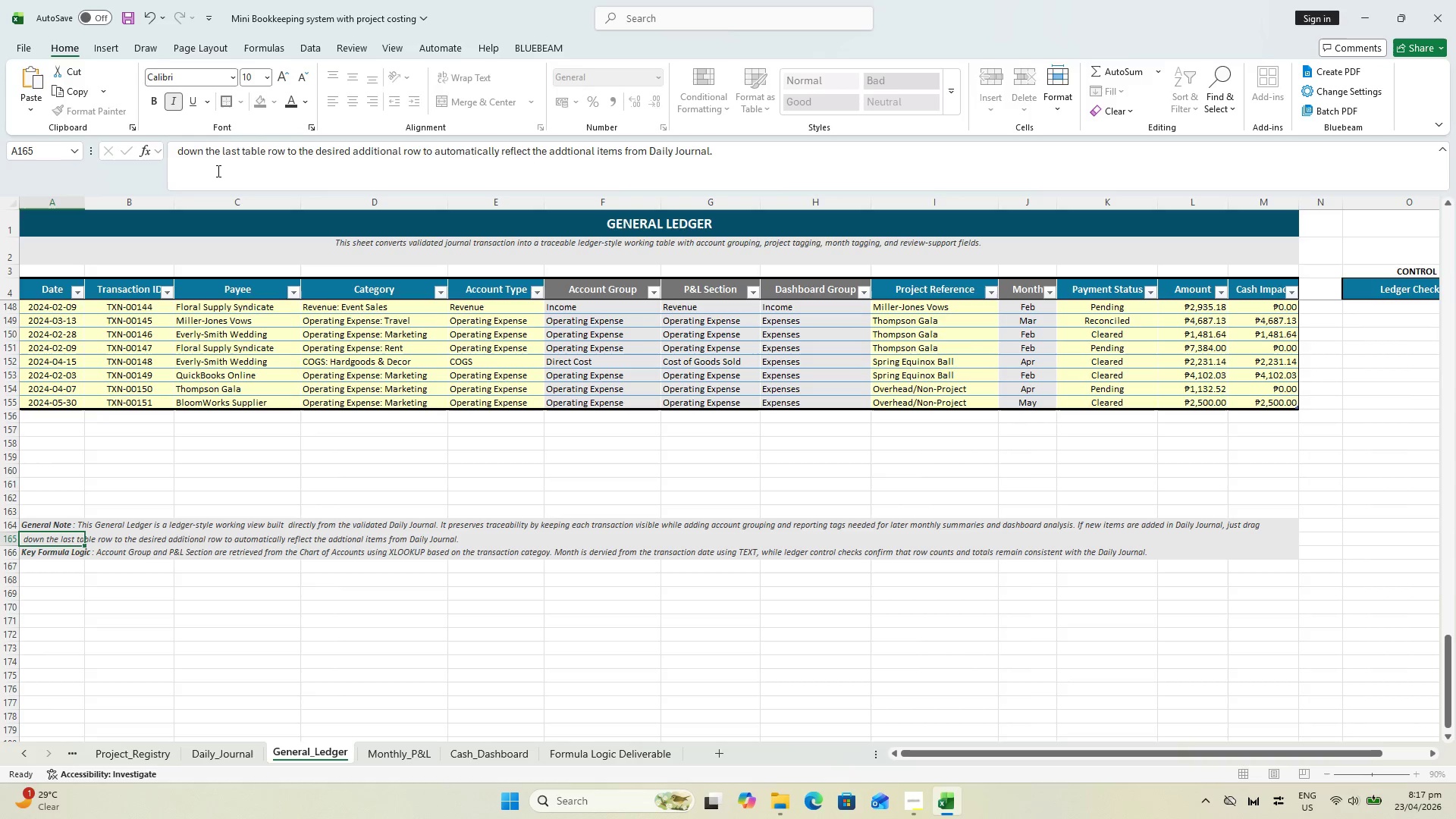 
key(Control+Enter)
 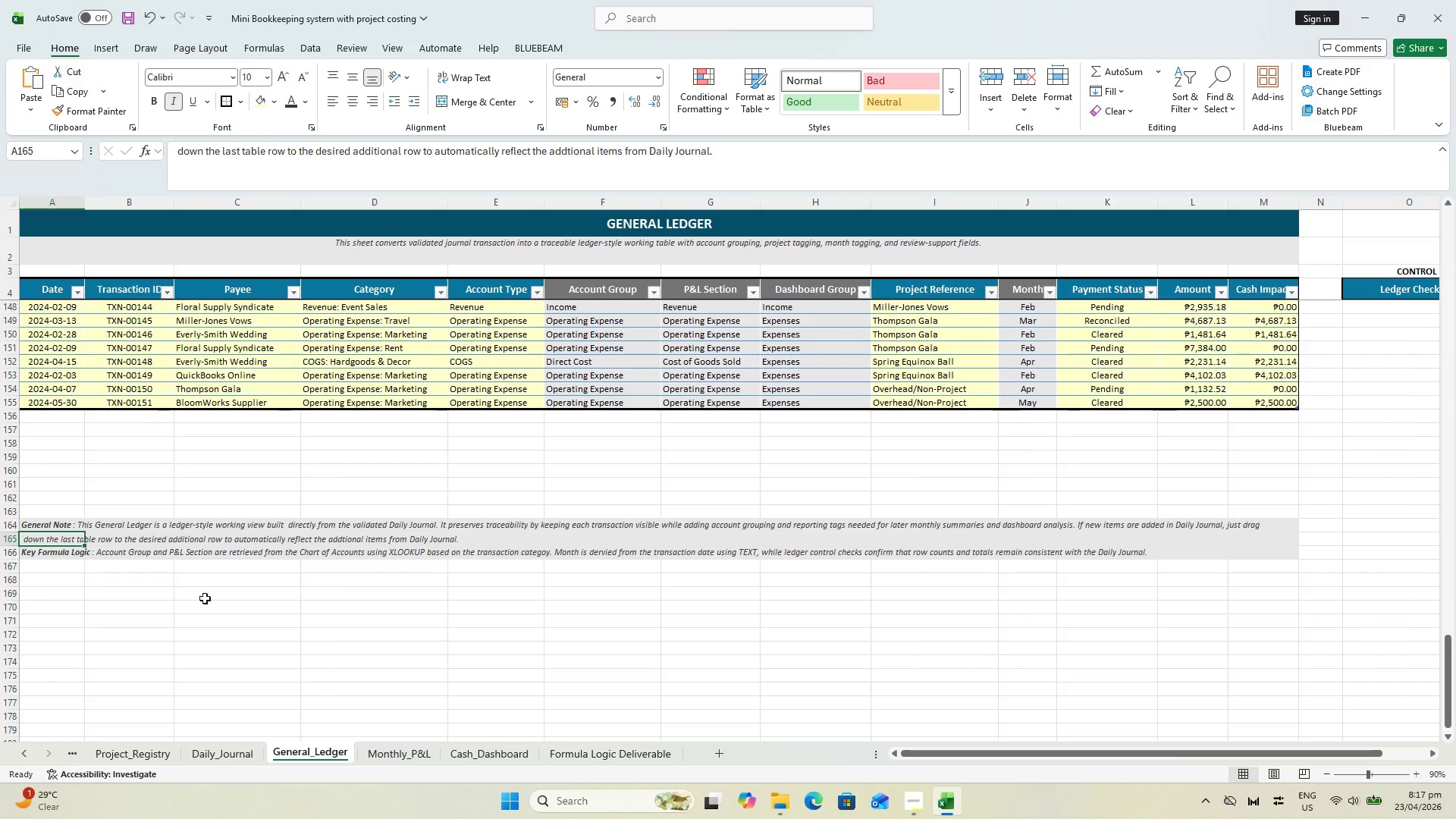 
key(Control+S)
 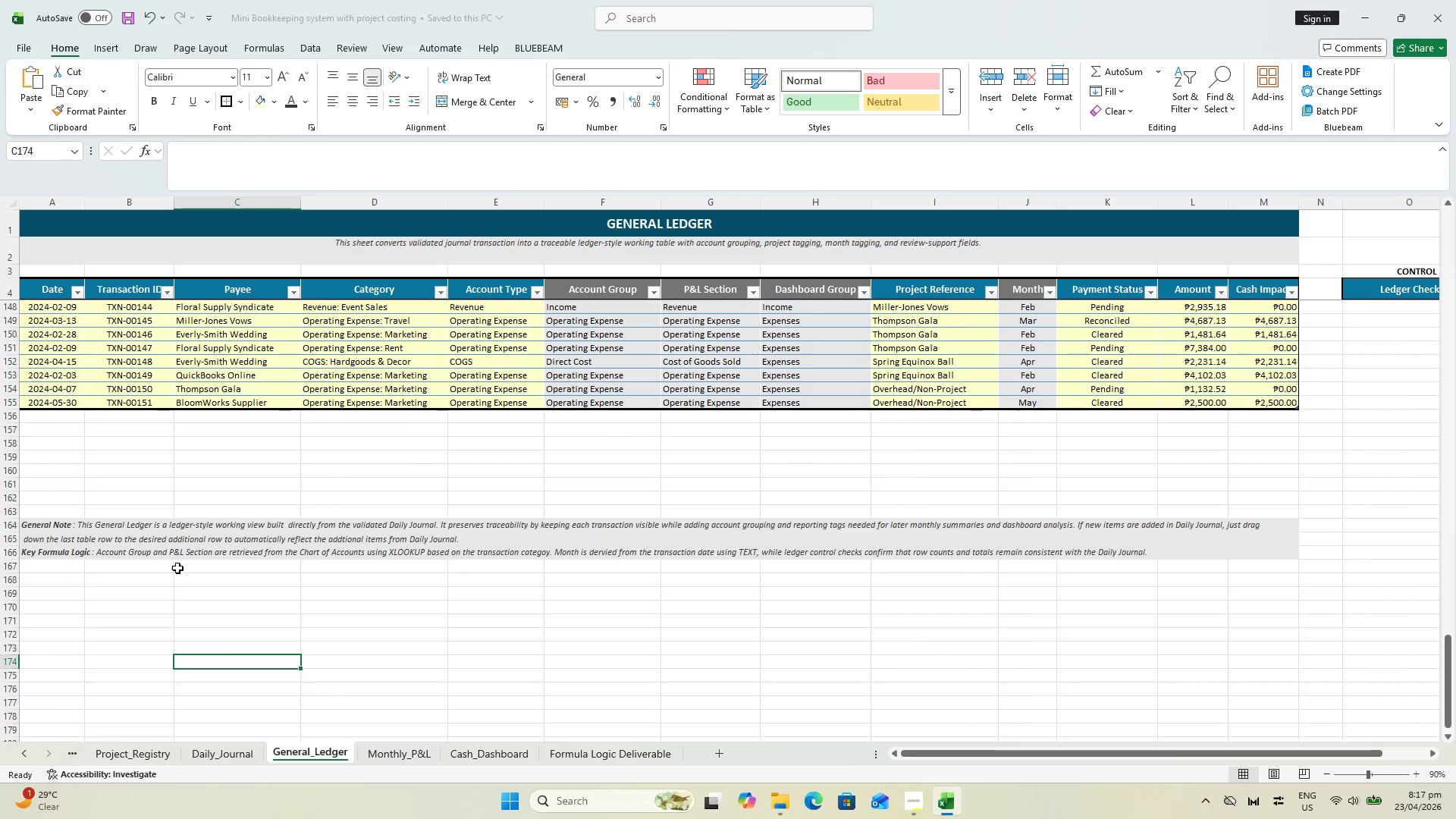 
scroll: coordinate [180, 456], scroll_direction: up, amount: 4.0
 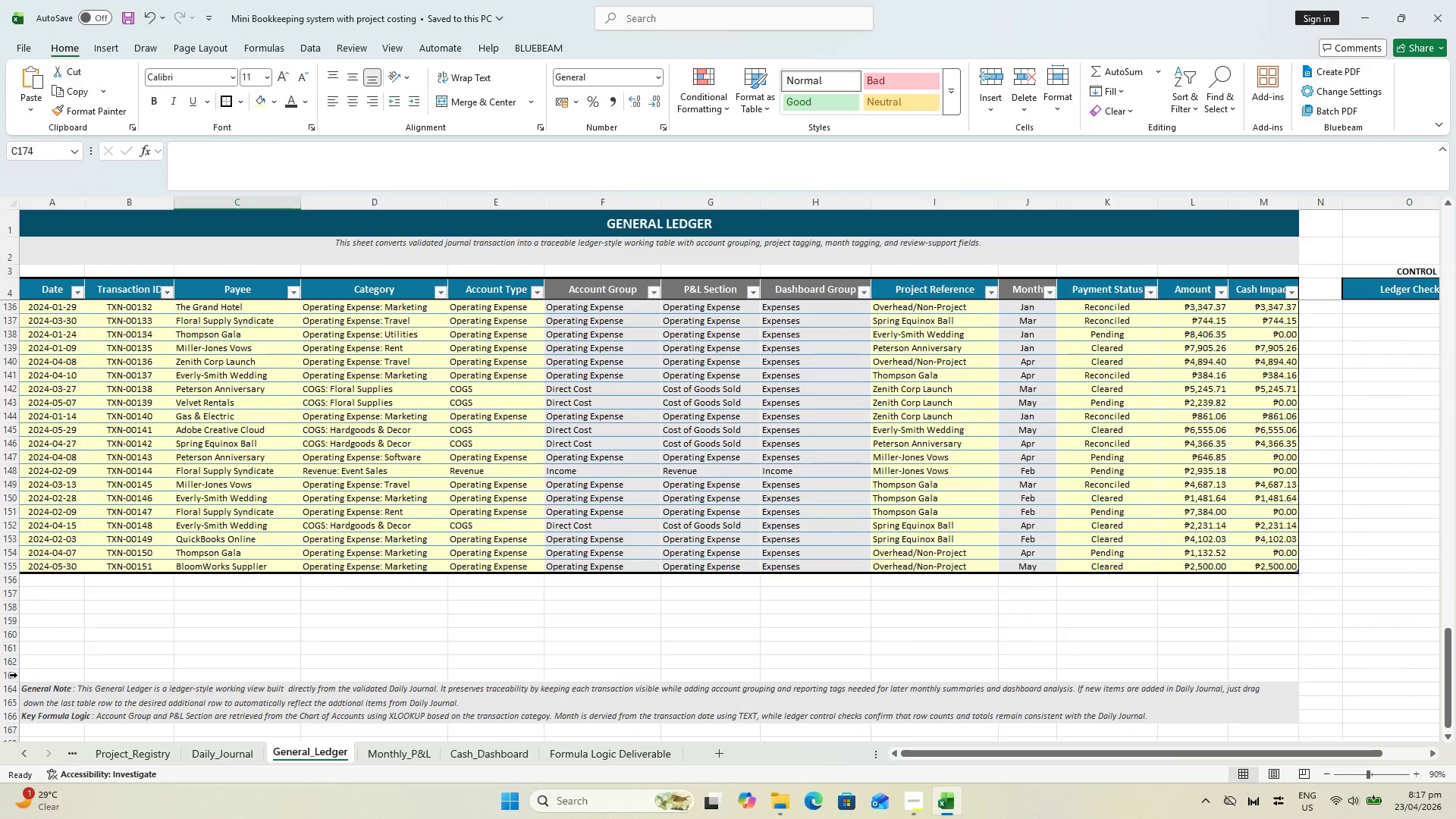 
left_click_drag(start_coordinate=[6, 675], to_coordinate=[3, 639])
 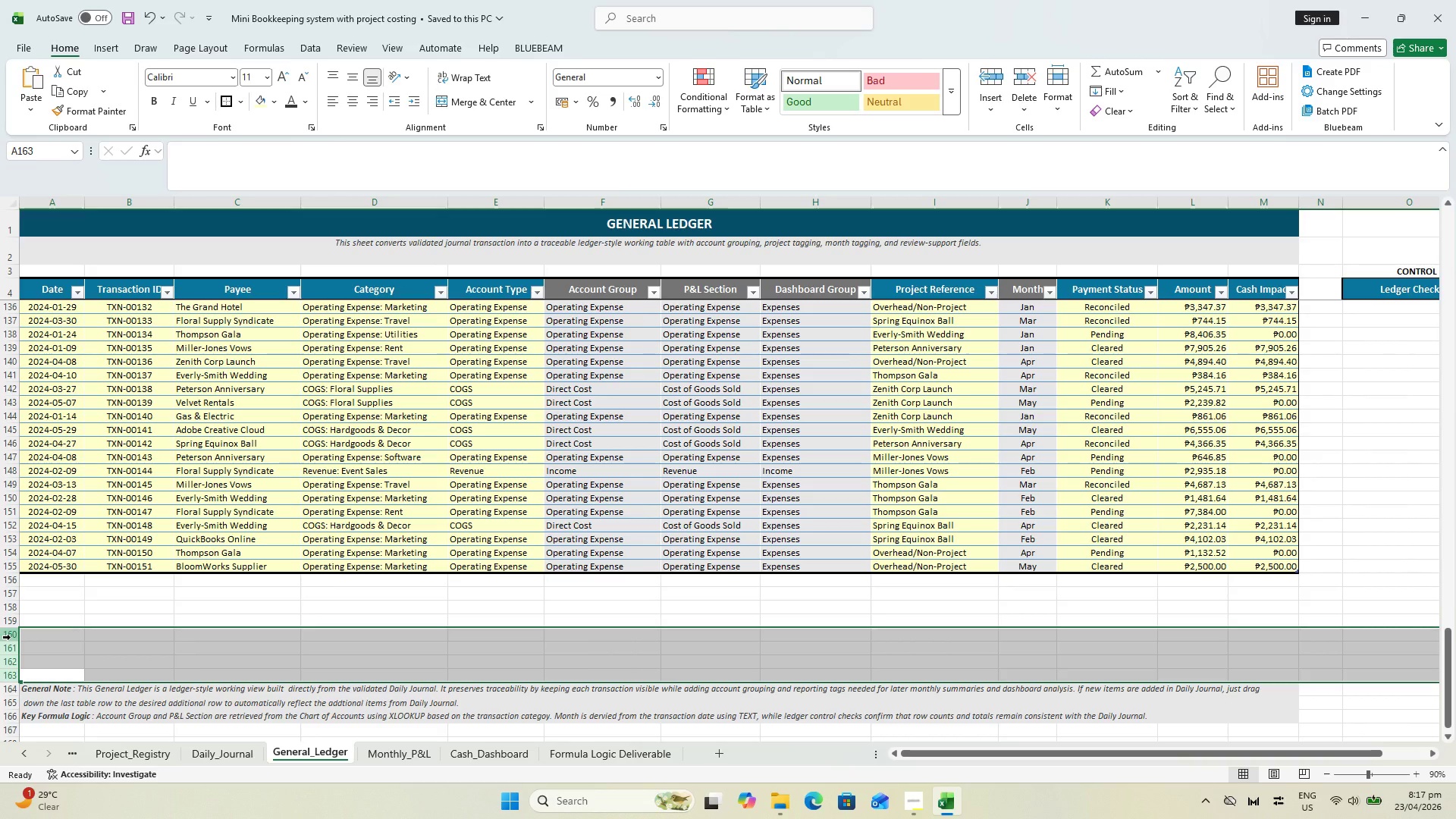 
key(Control+Minus)
 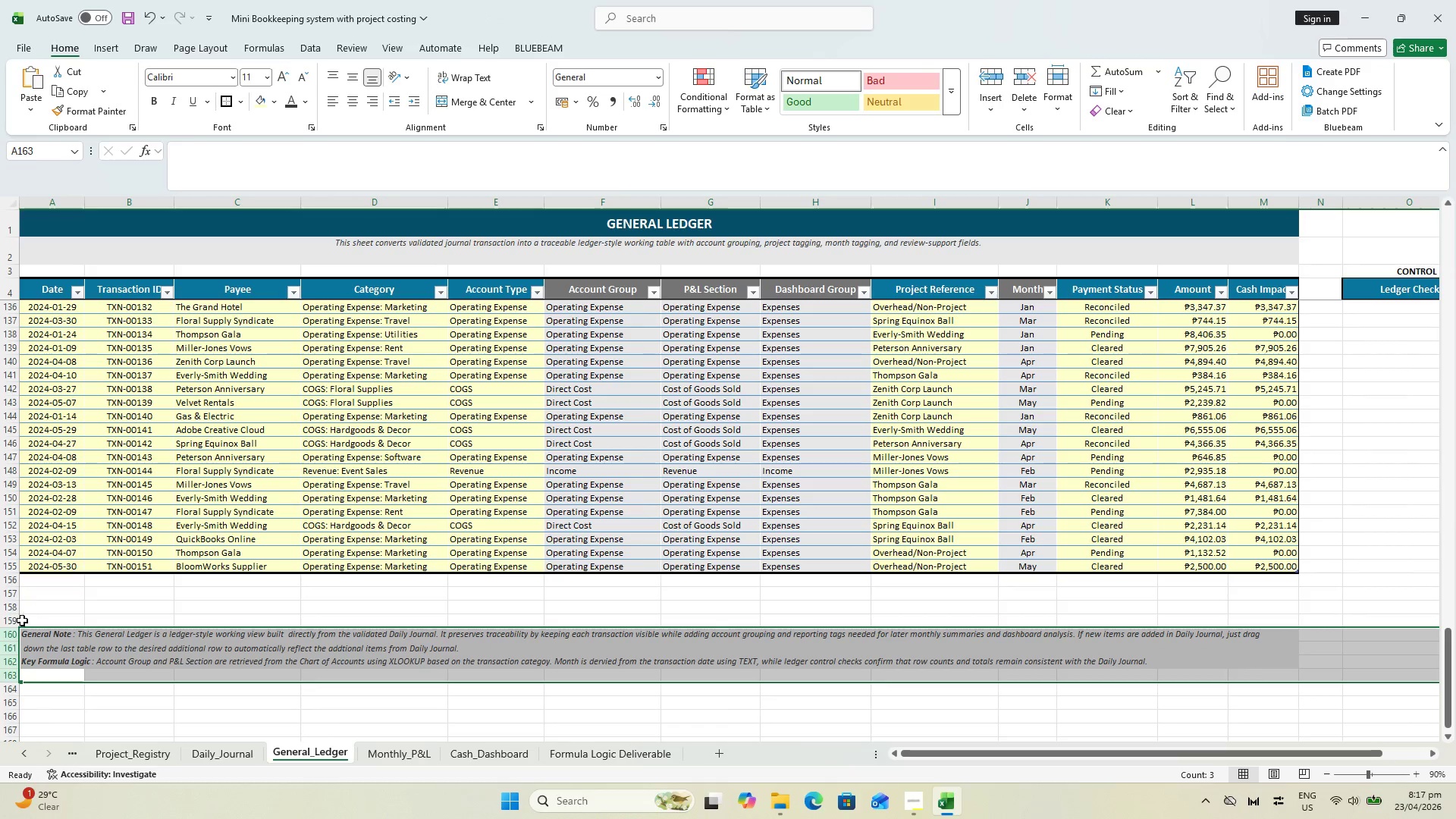 
left_click([6, 625])
 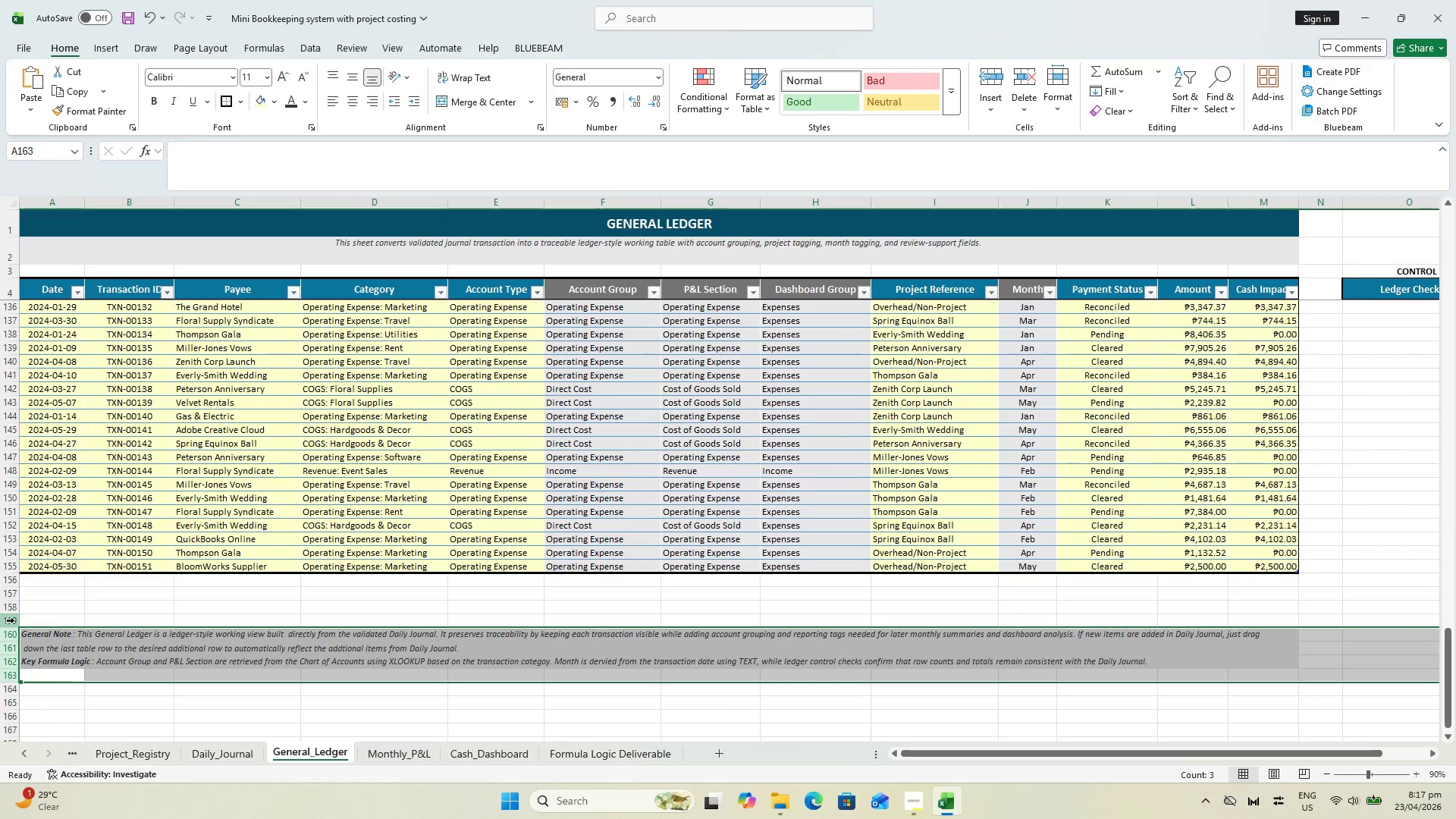 
left_click_drag(start_coordinate=[14, 620], to_coordinate=[14, 610])
 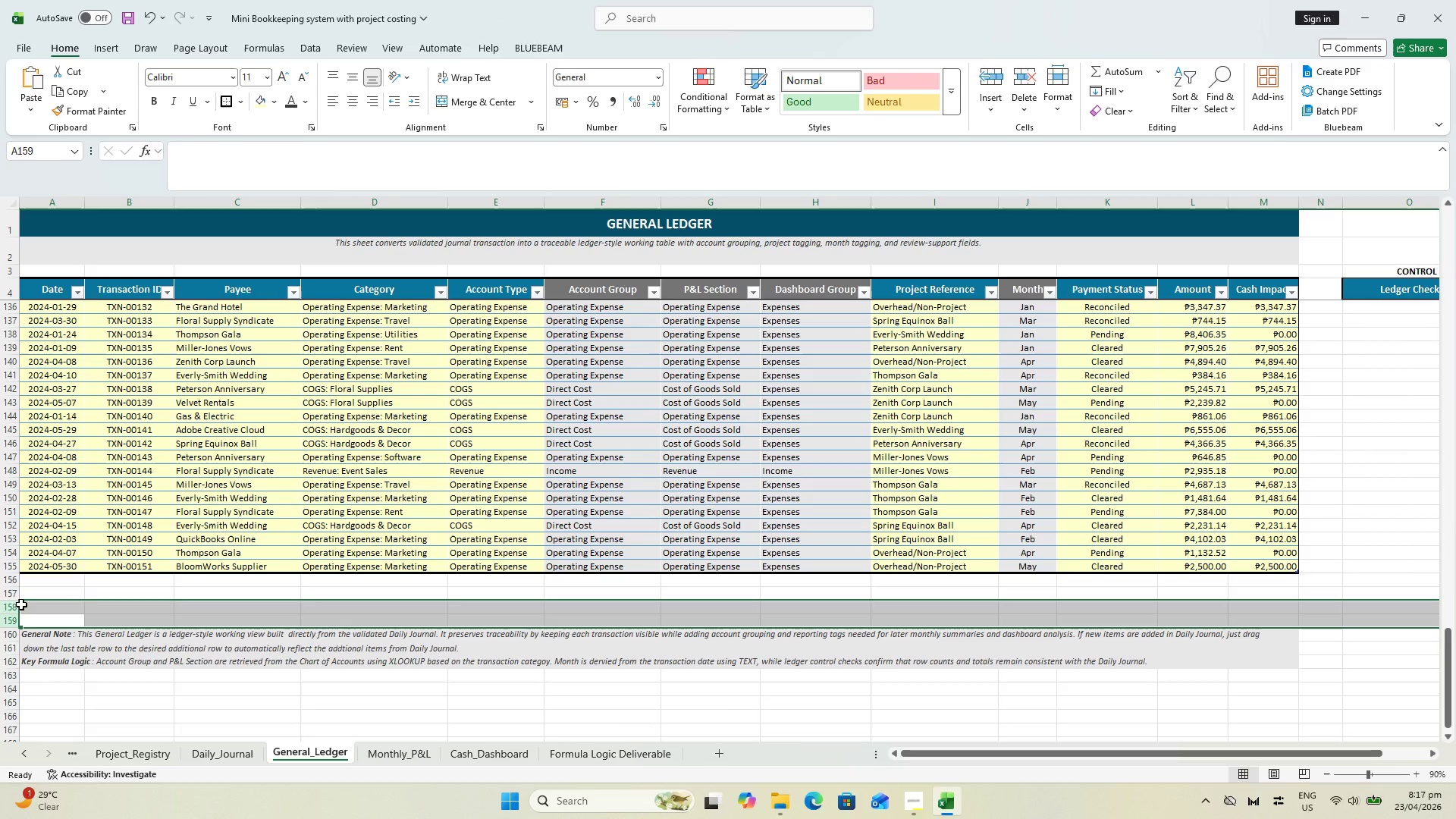 
key(Control+Minus)
 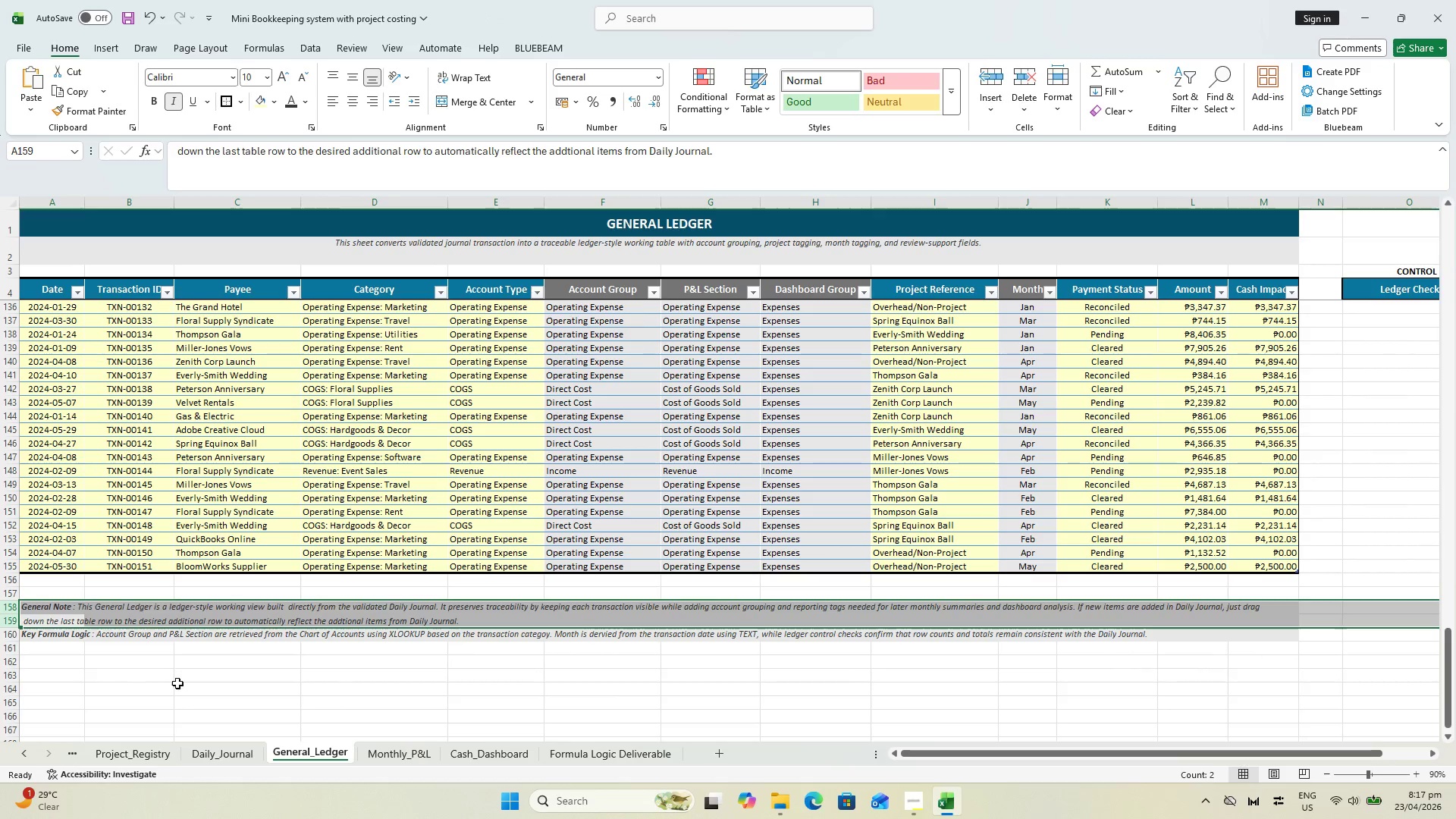 
key(Control+S)
 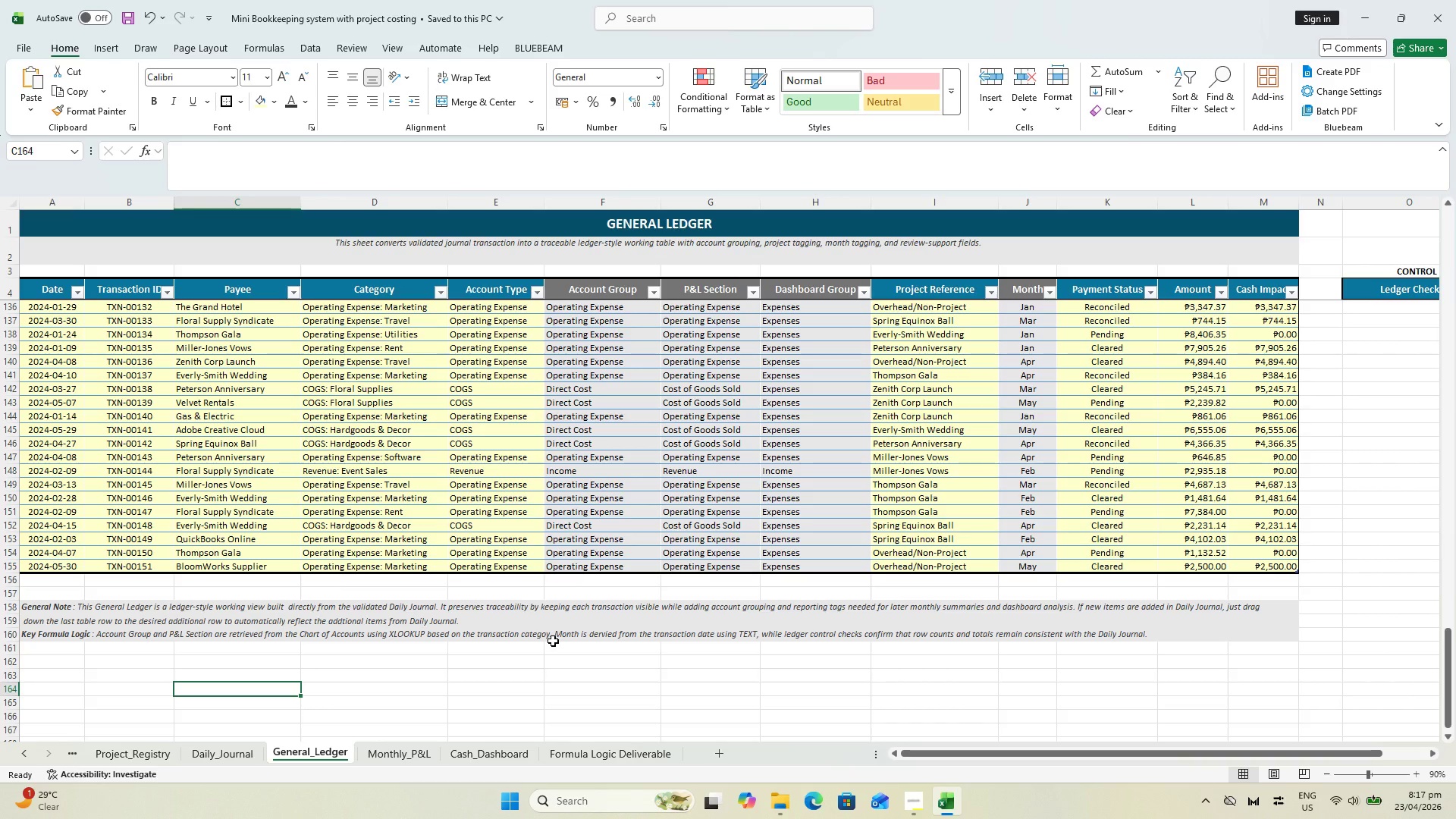 
wait(13.69)
 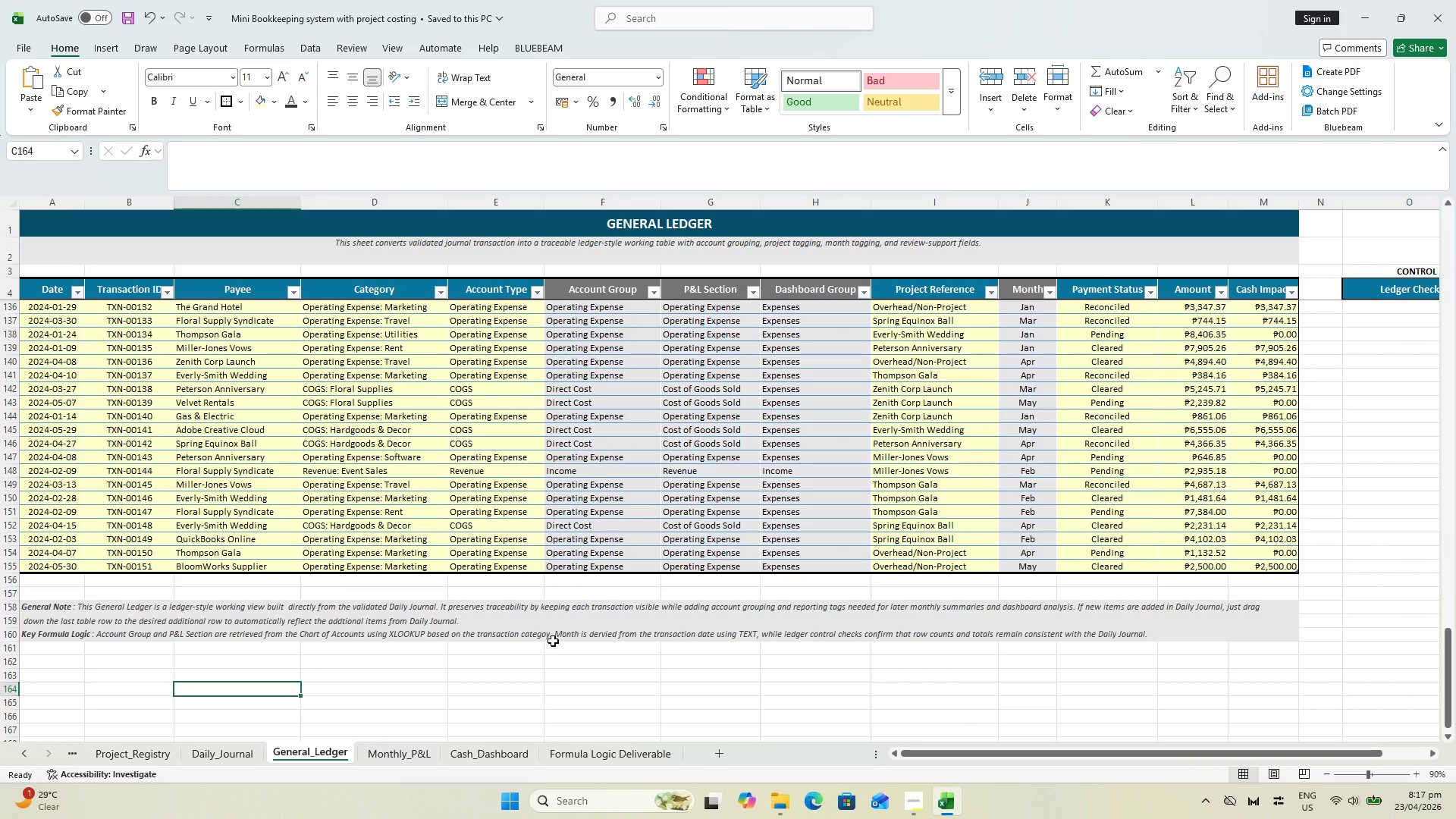 
left_click([9, 595])
 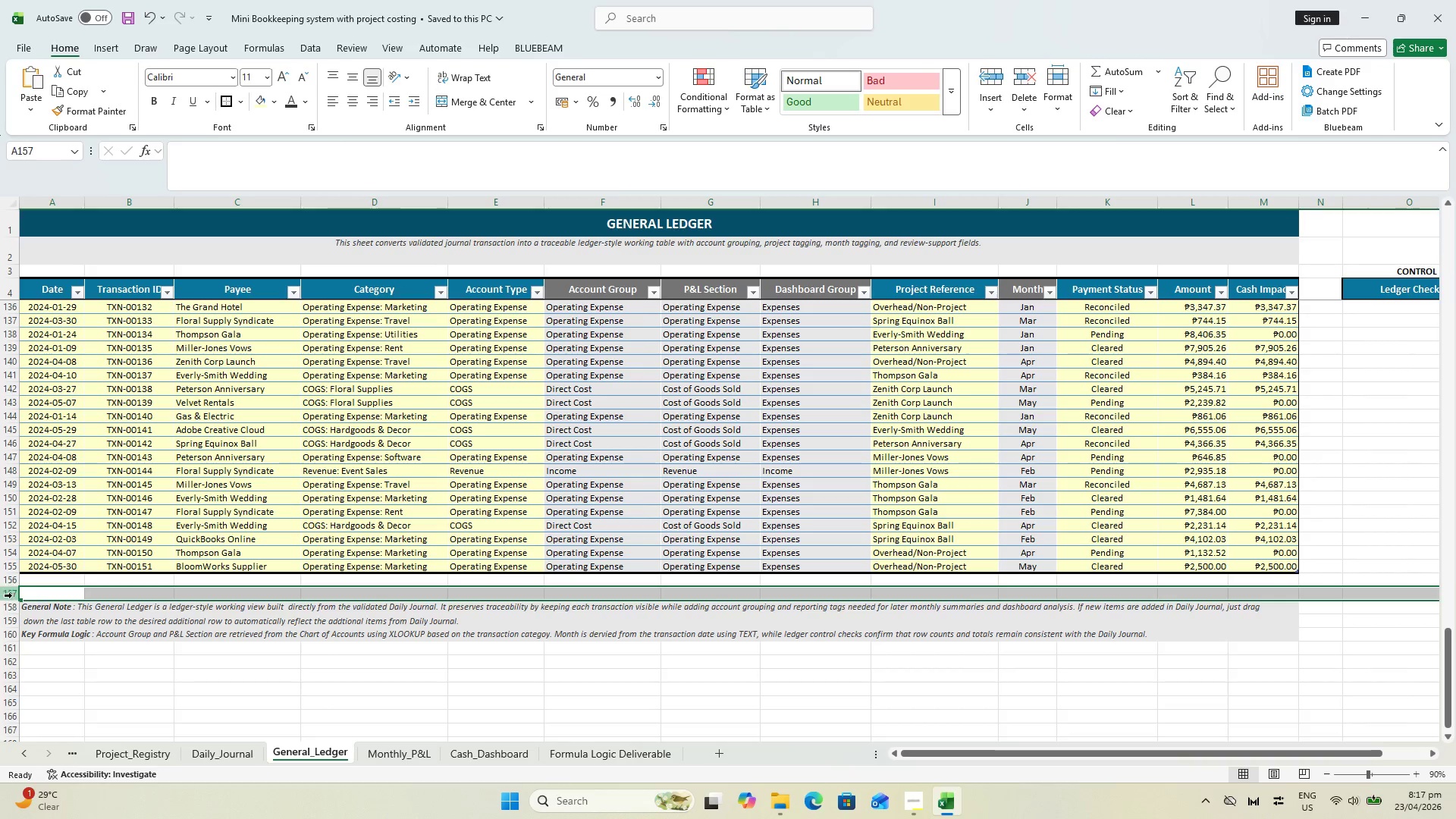 
key(Control+Shift+Equal)
 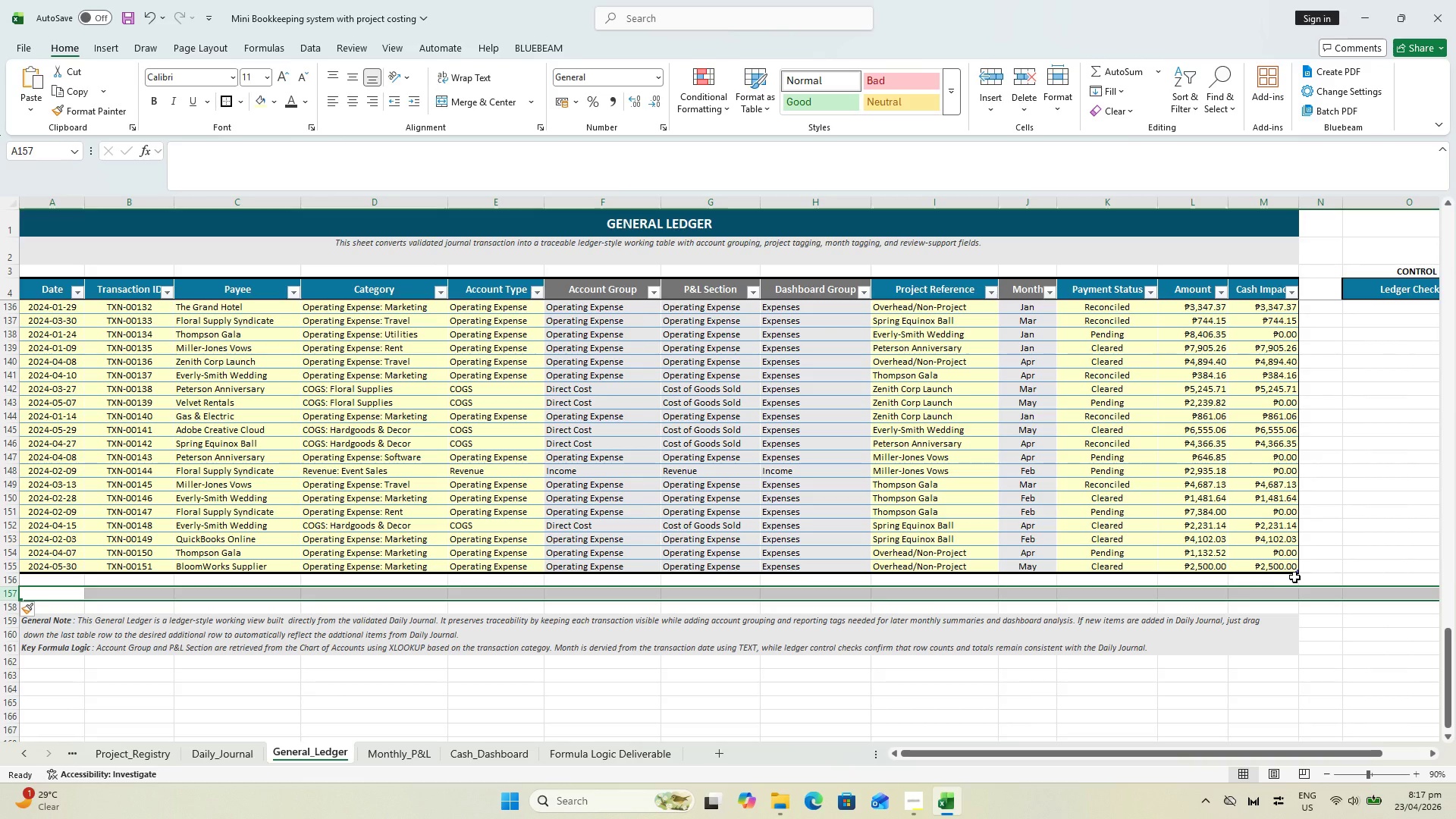 
left_click_drag(start_coordinate=[1296, 573], to_coordinate=[1300, 592])
 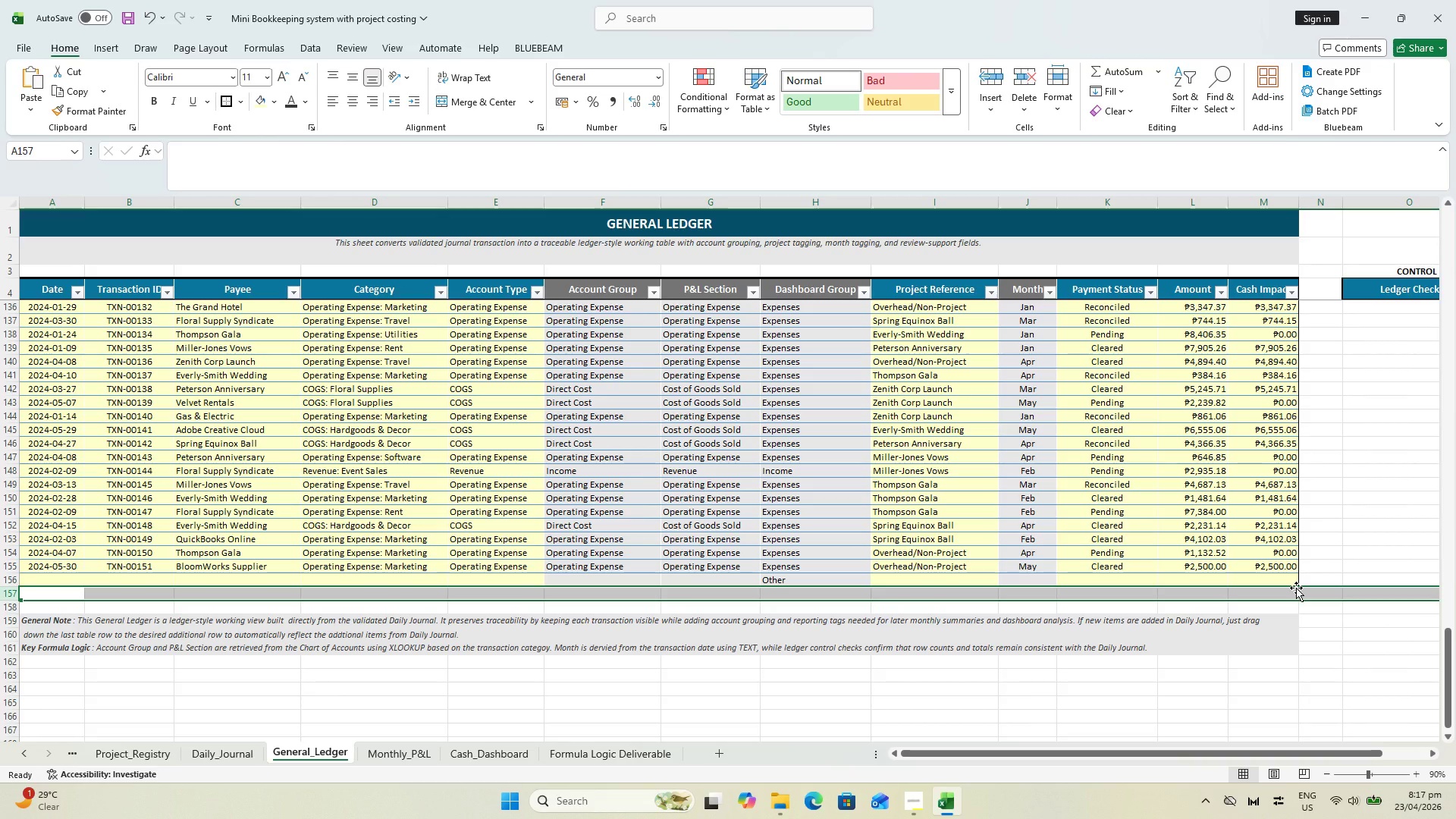 
left_click_drag(start_coordinate=[1296, 588], to_coordinate=[1294, 602])
 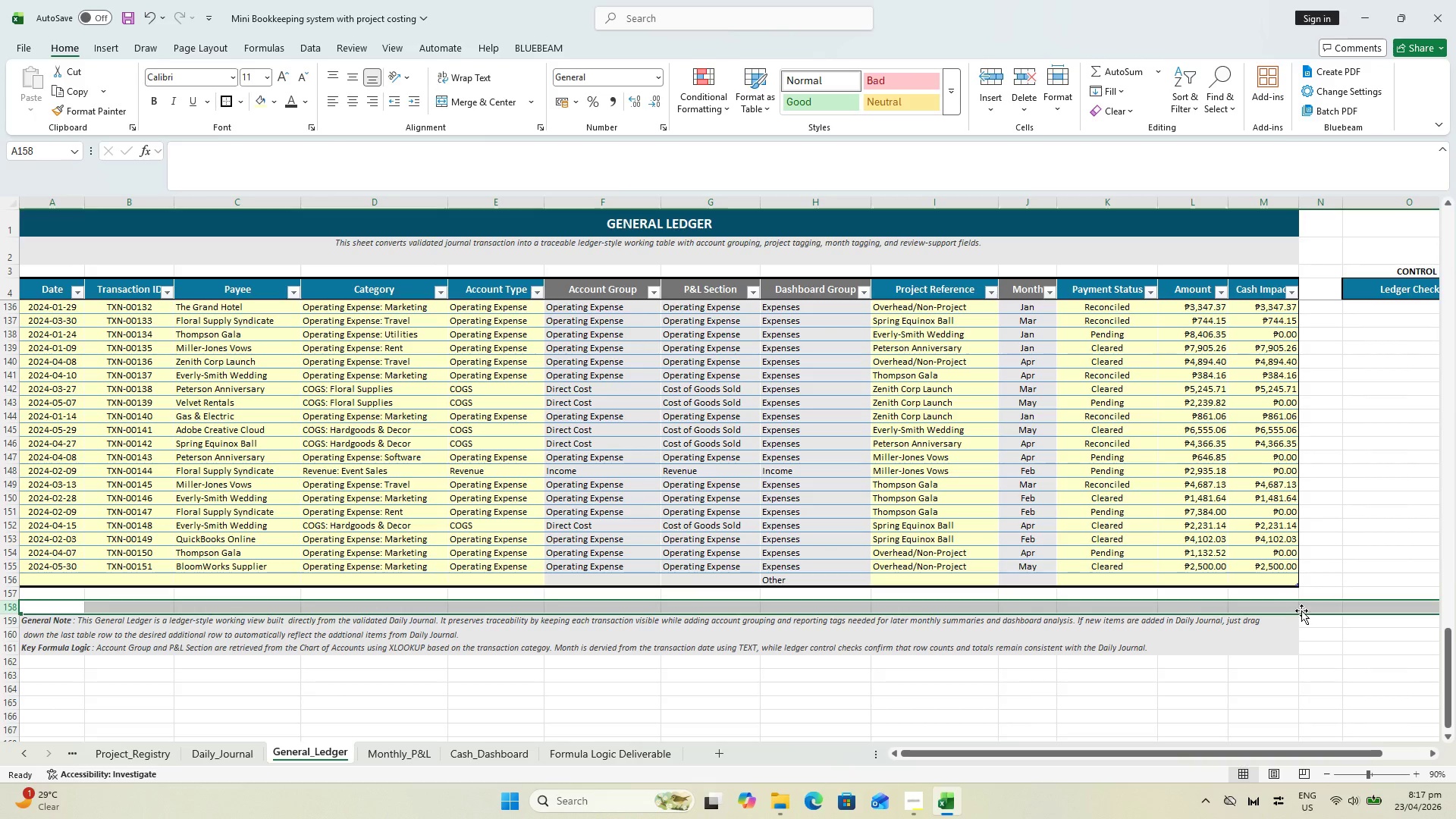 
key(Control+Z)
 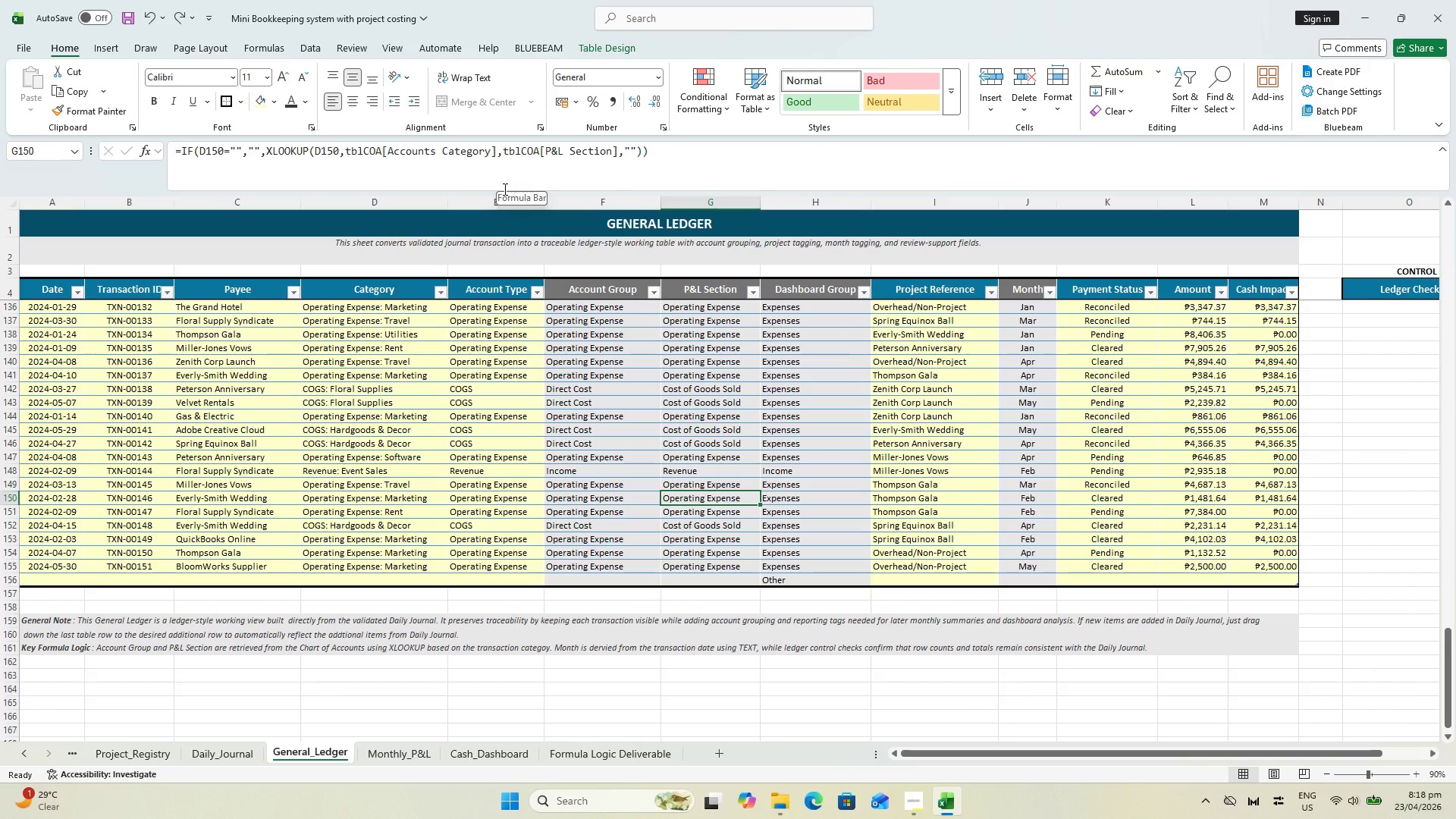 
wait(22.41)
 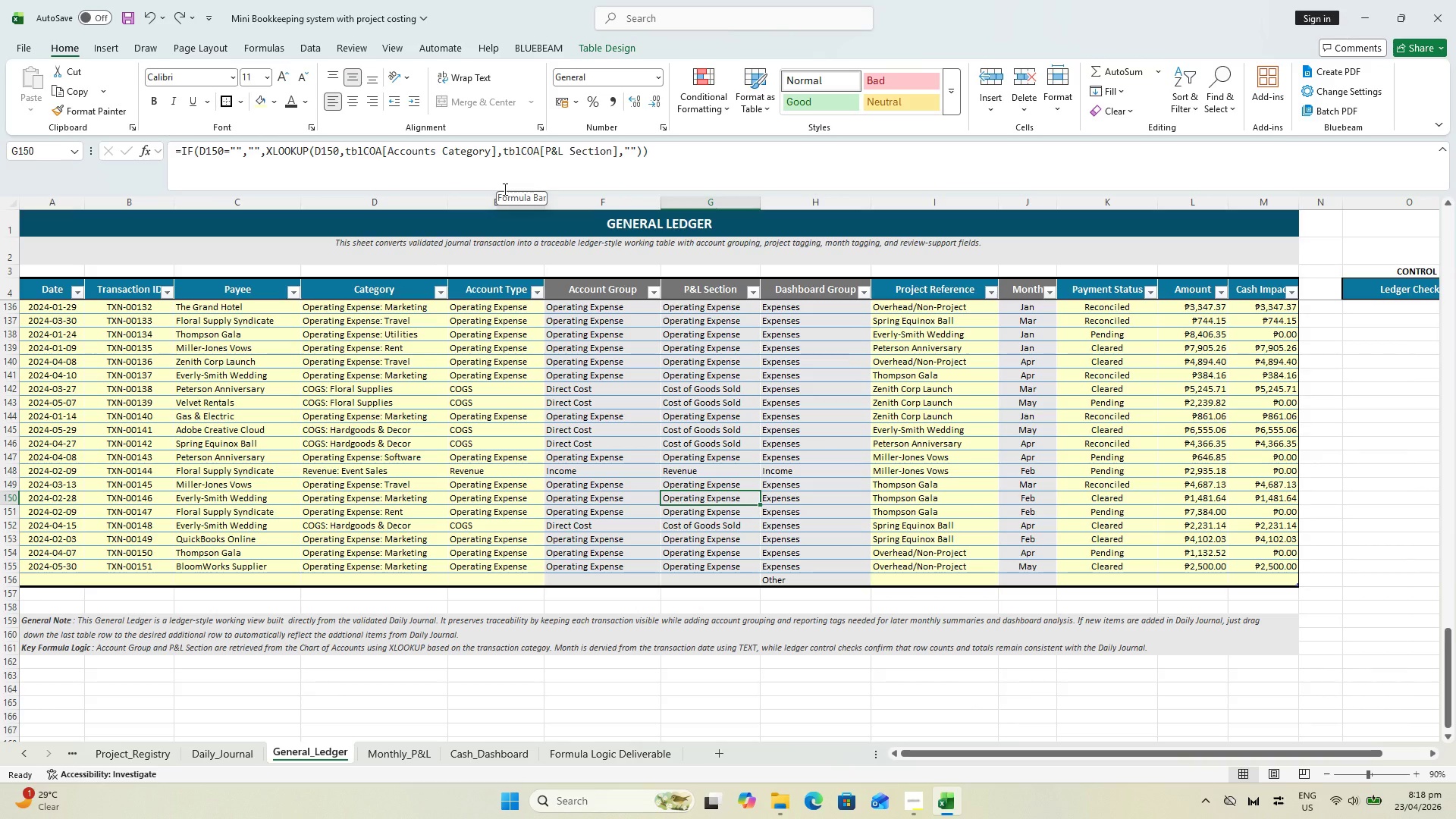 
left_click([784, 576])
 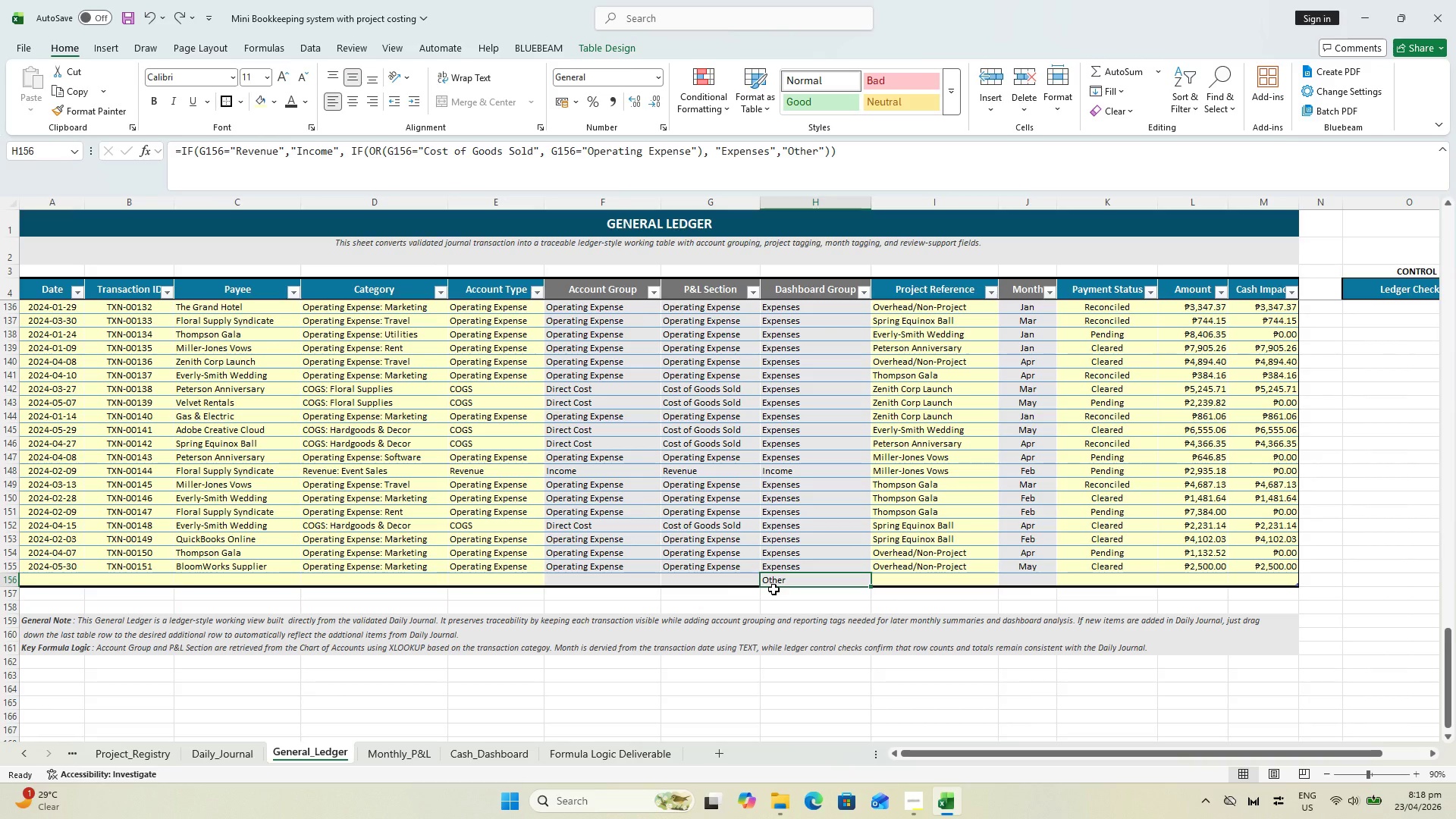 
wait(8.94)
 